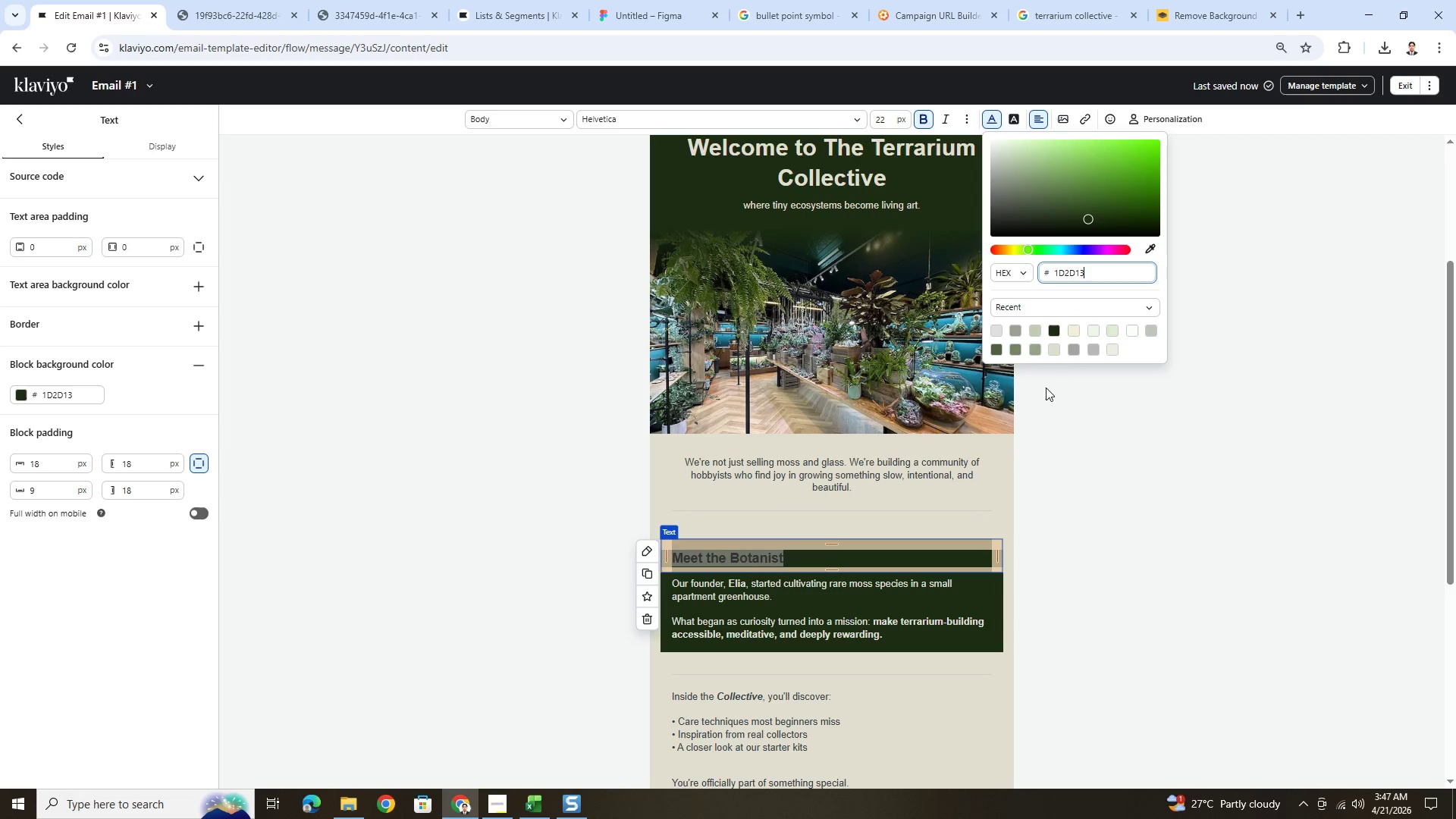 
left_click([1188, 554])
 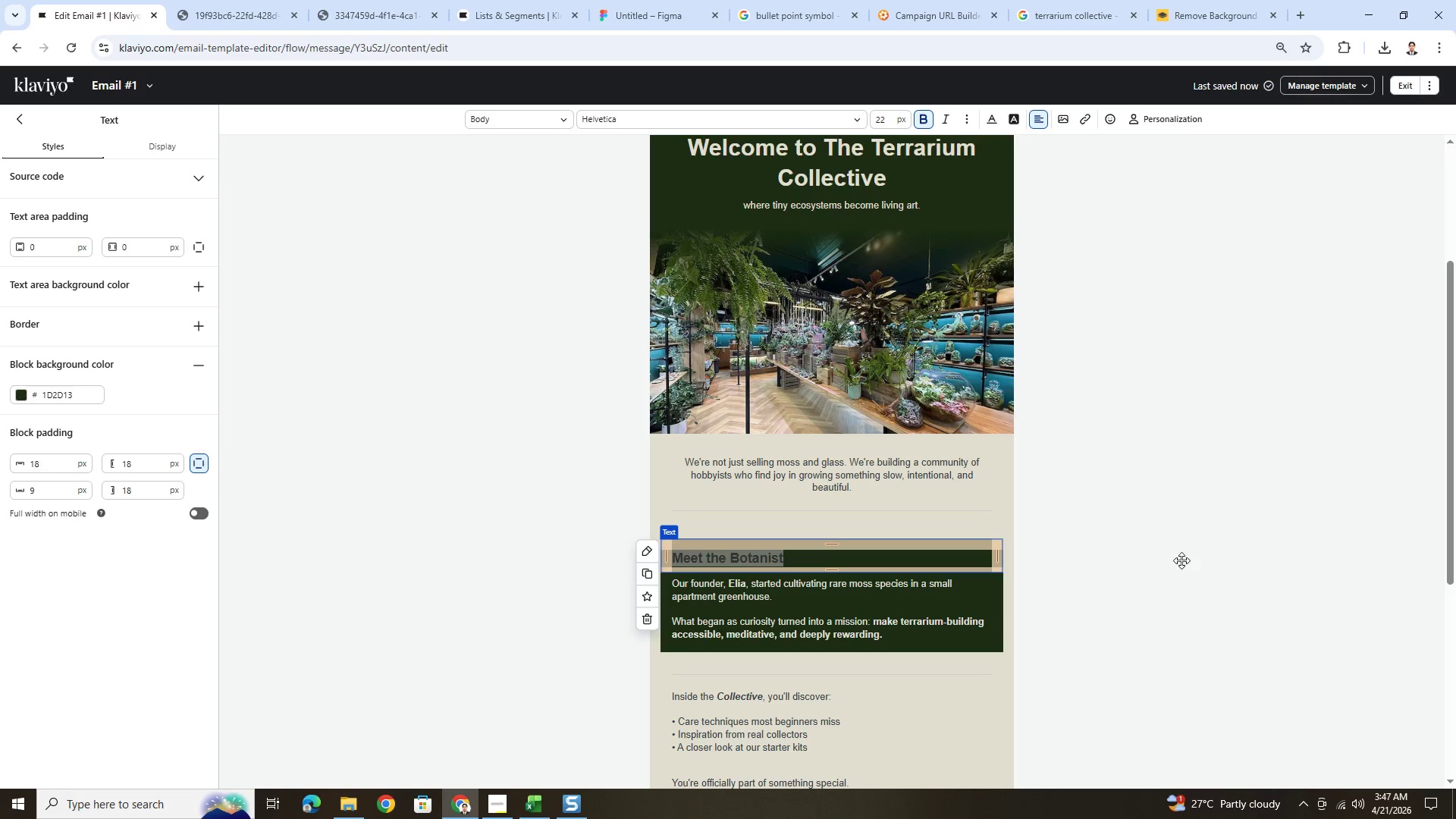 
left_click([1178, 564])
 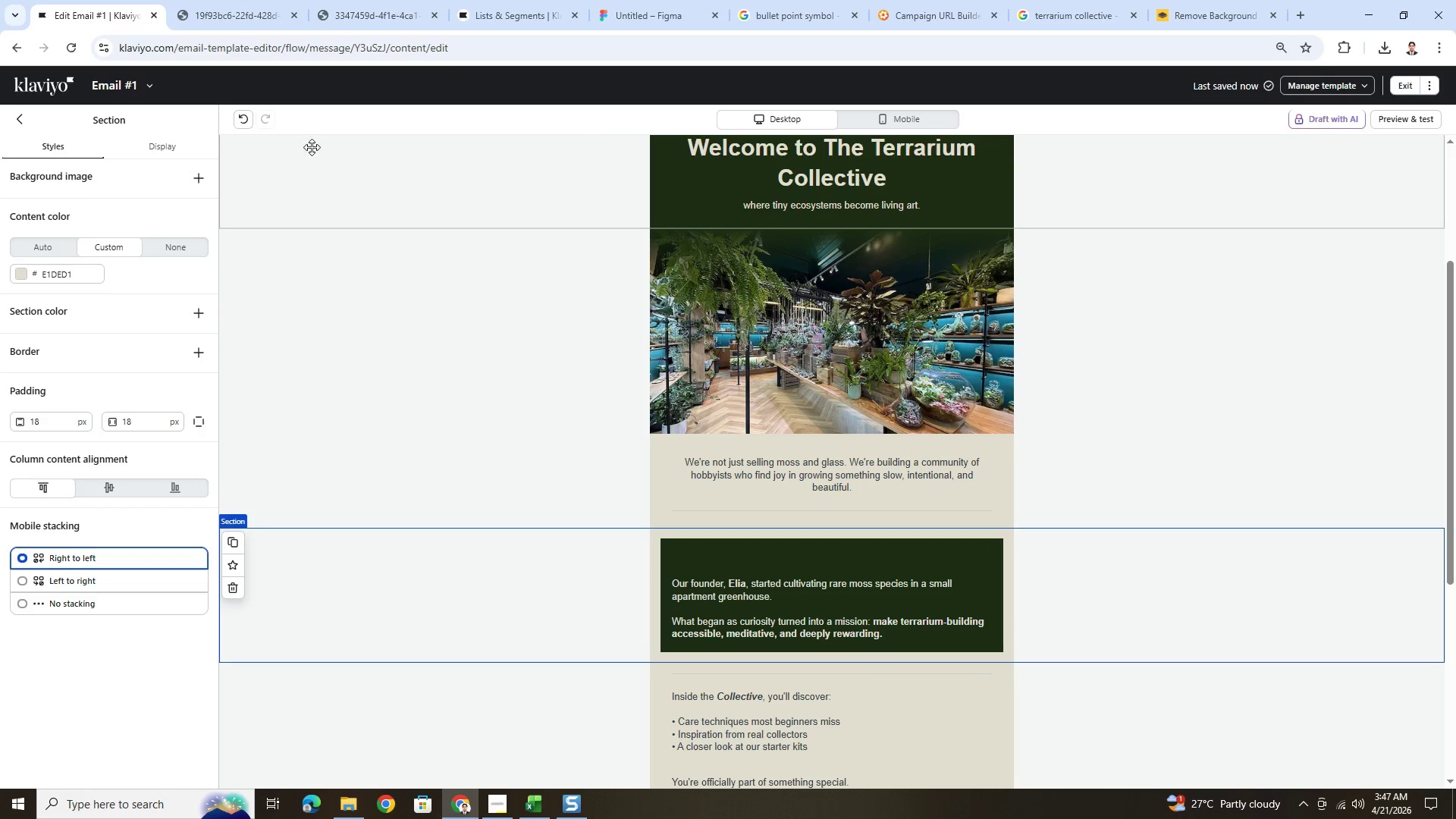 
left_click([243, 114])
 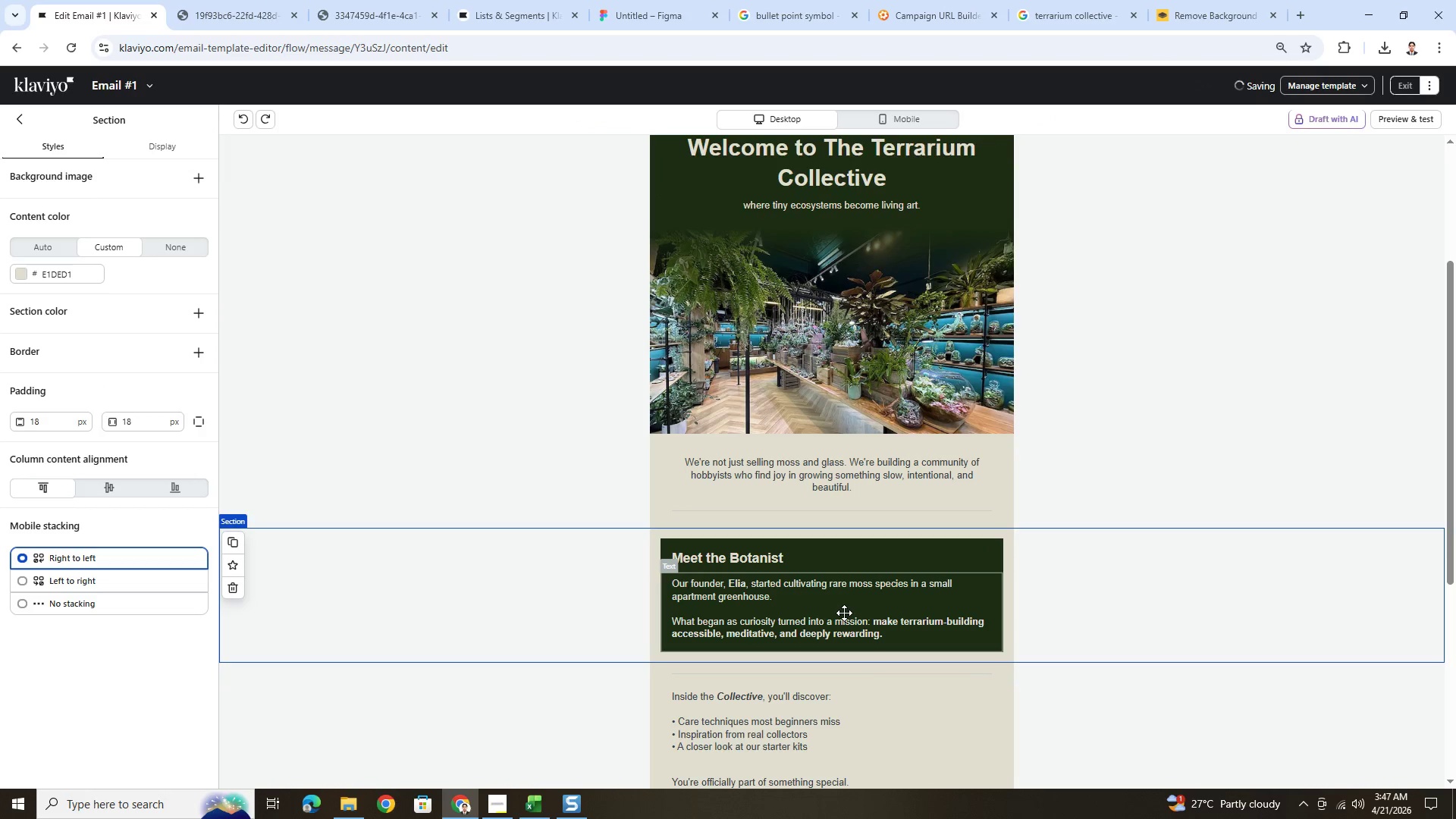 
double_click([844, 613])
 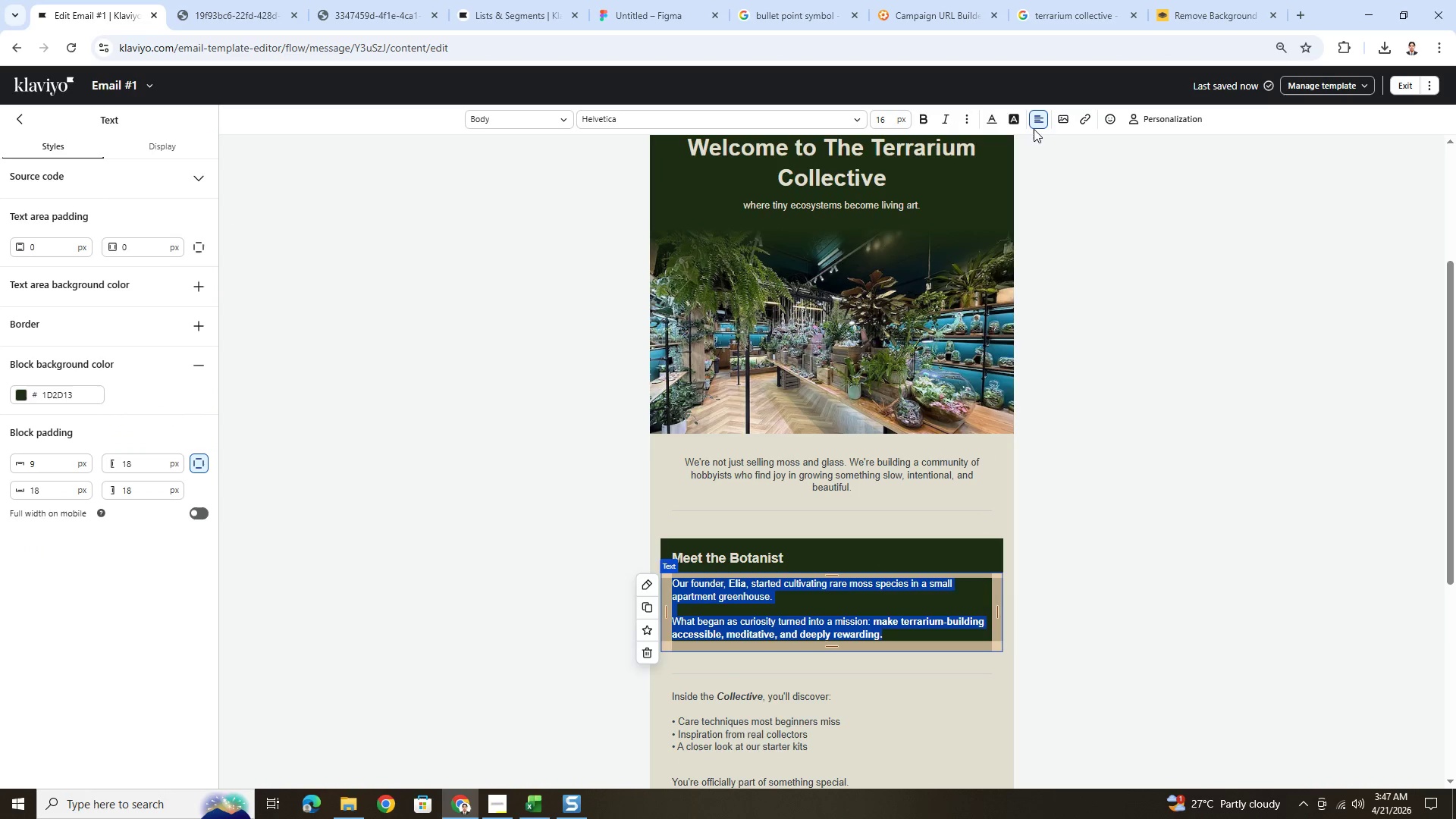 
left_click([991, 118])
 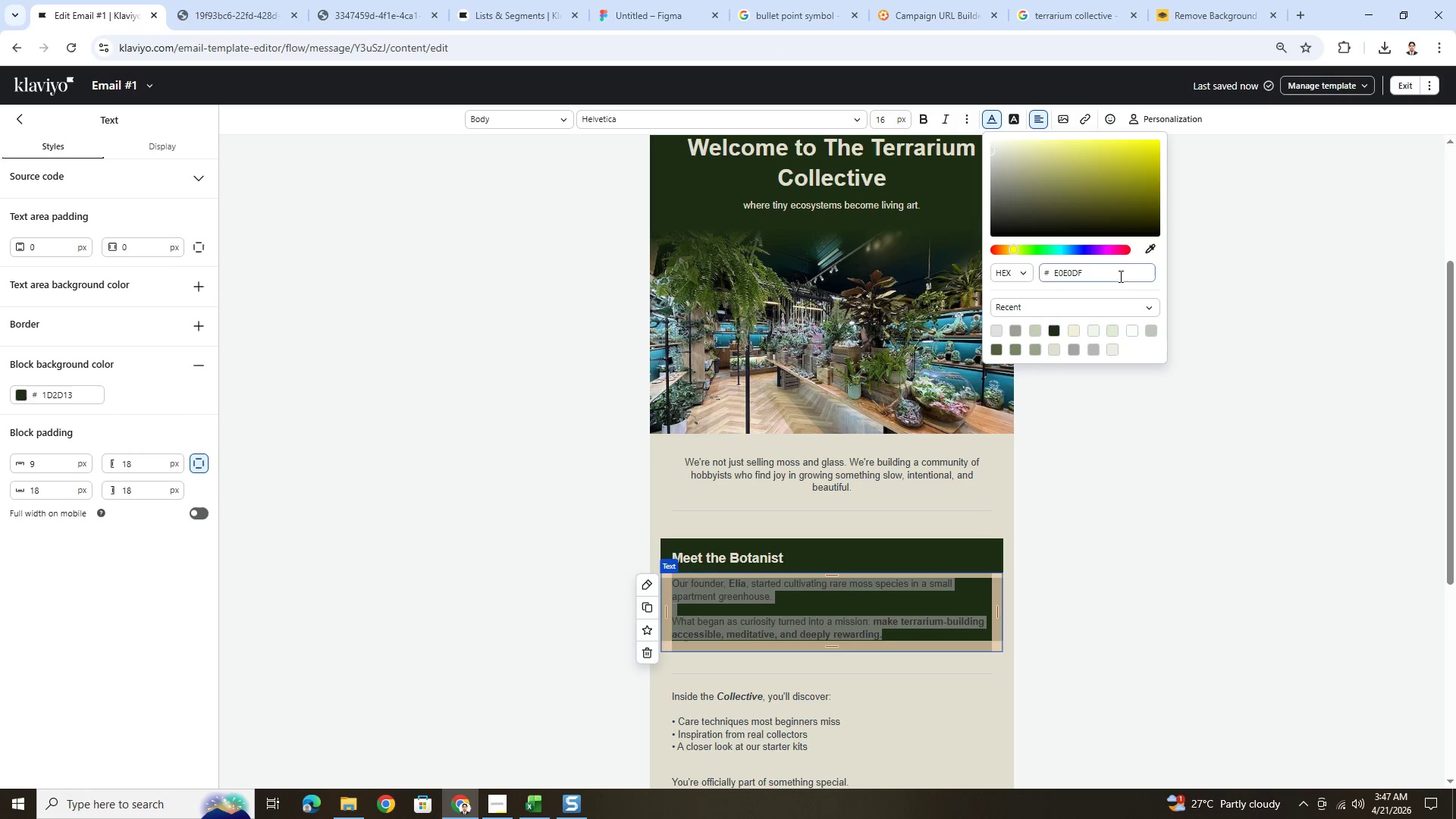 
double_click([1119, 276])
 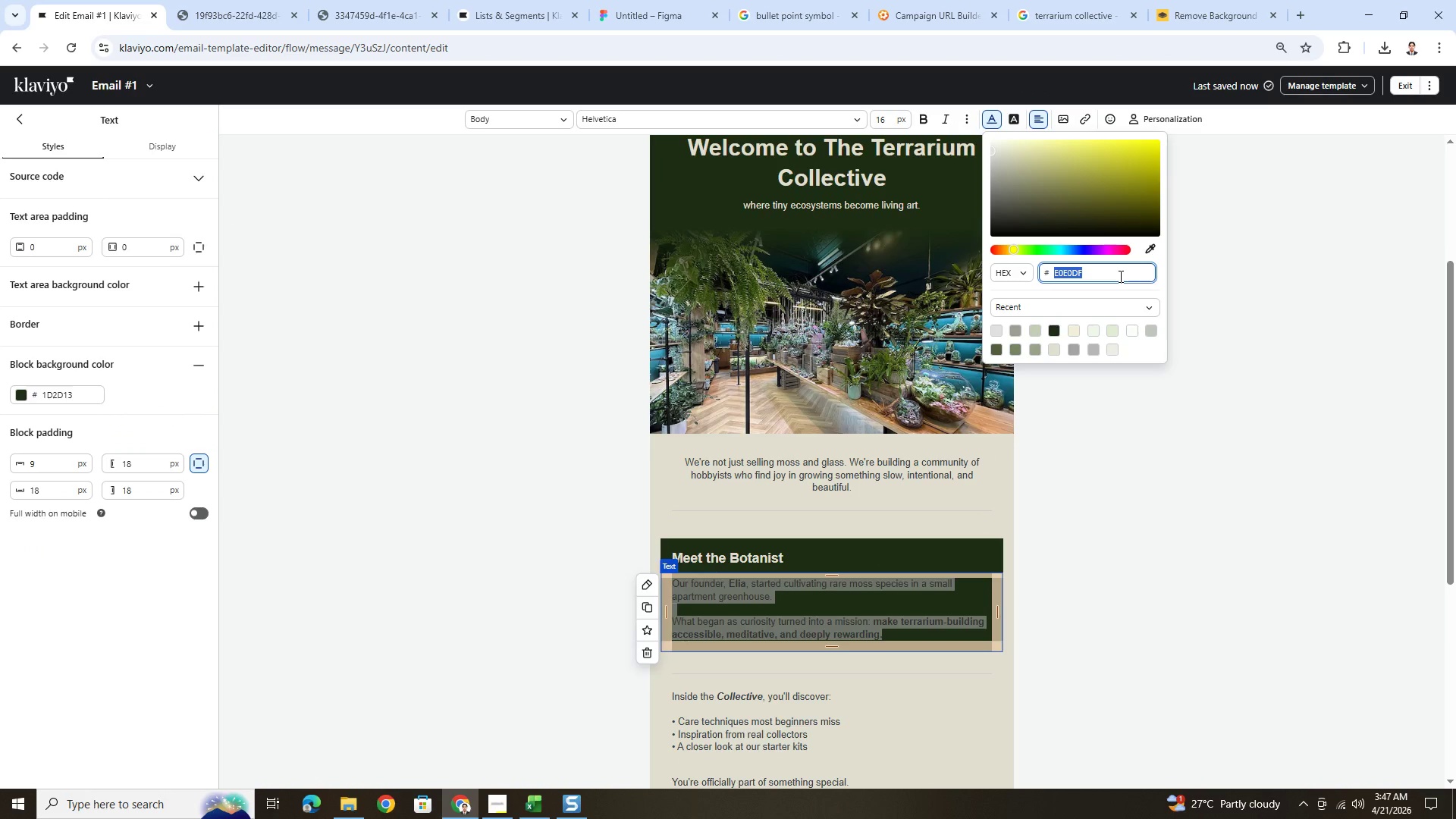 
key(Control+C)
 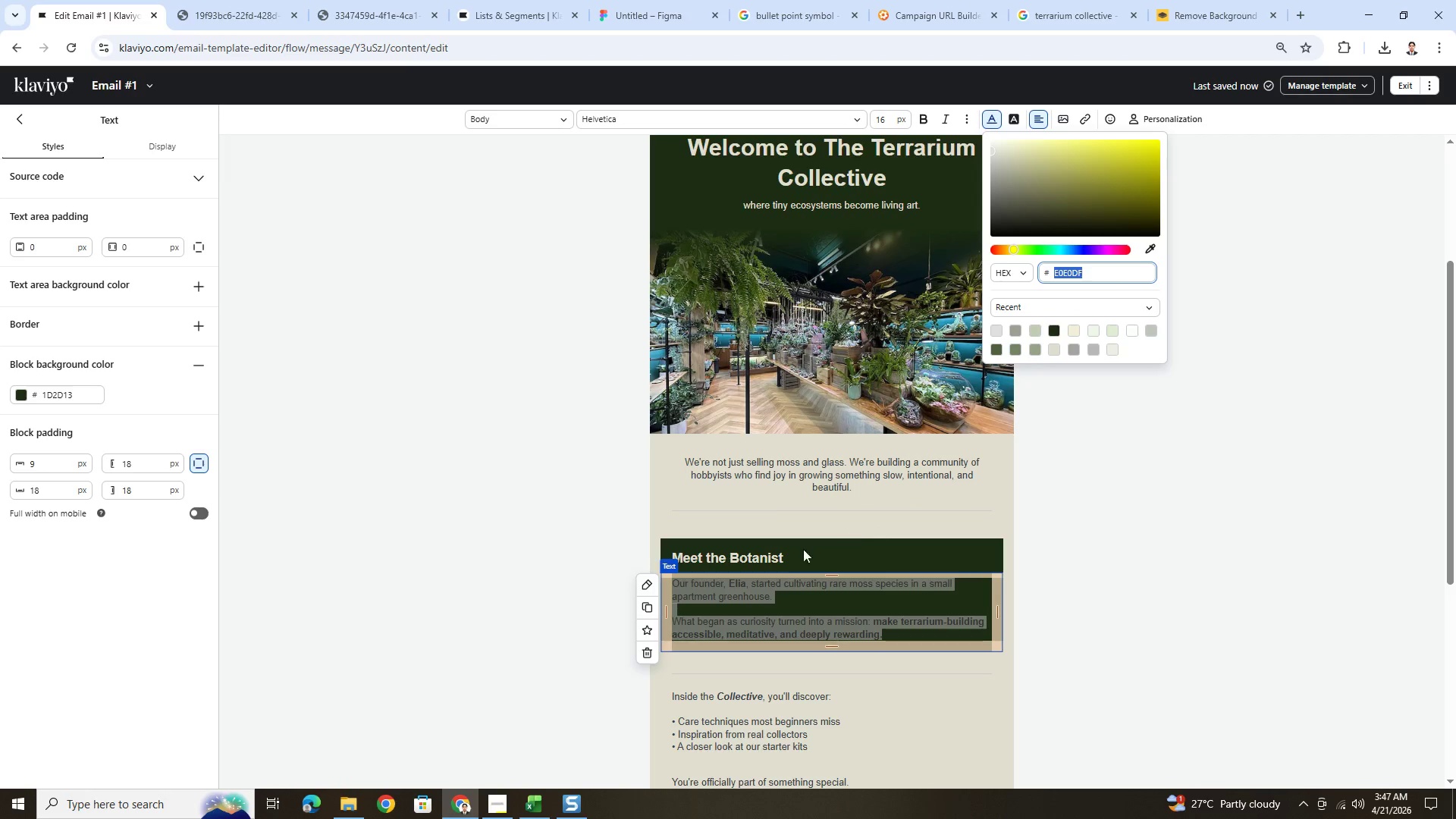 
left_click([769, 552])
 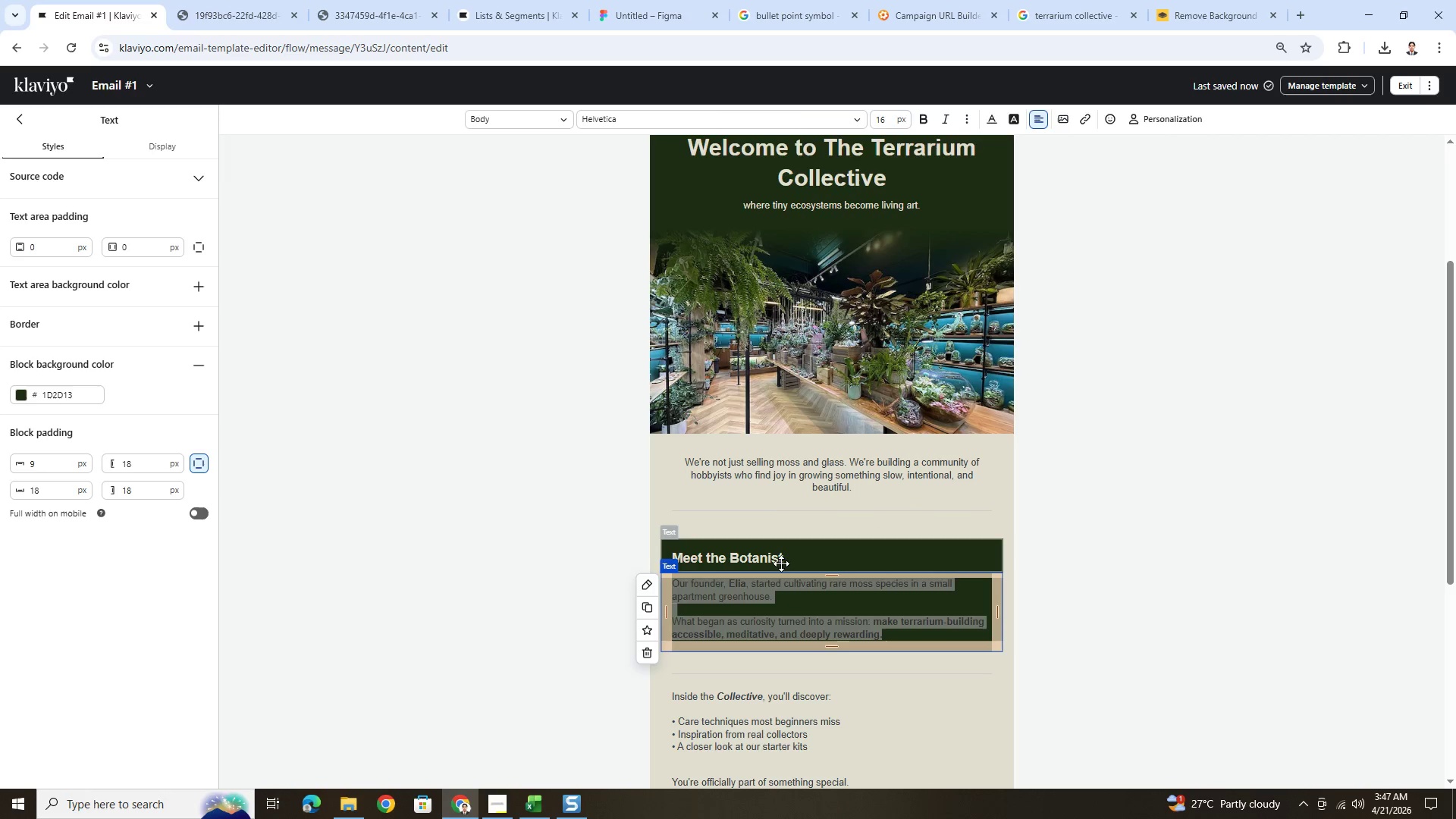 
double_click([781, 561])
 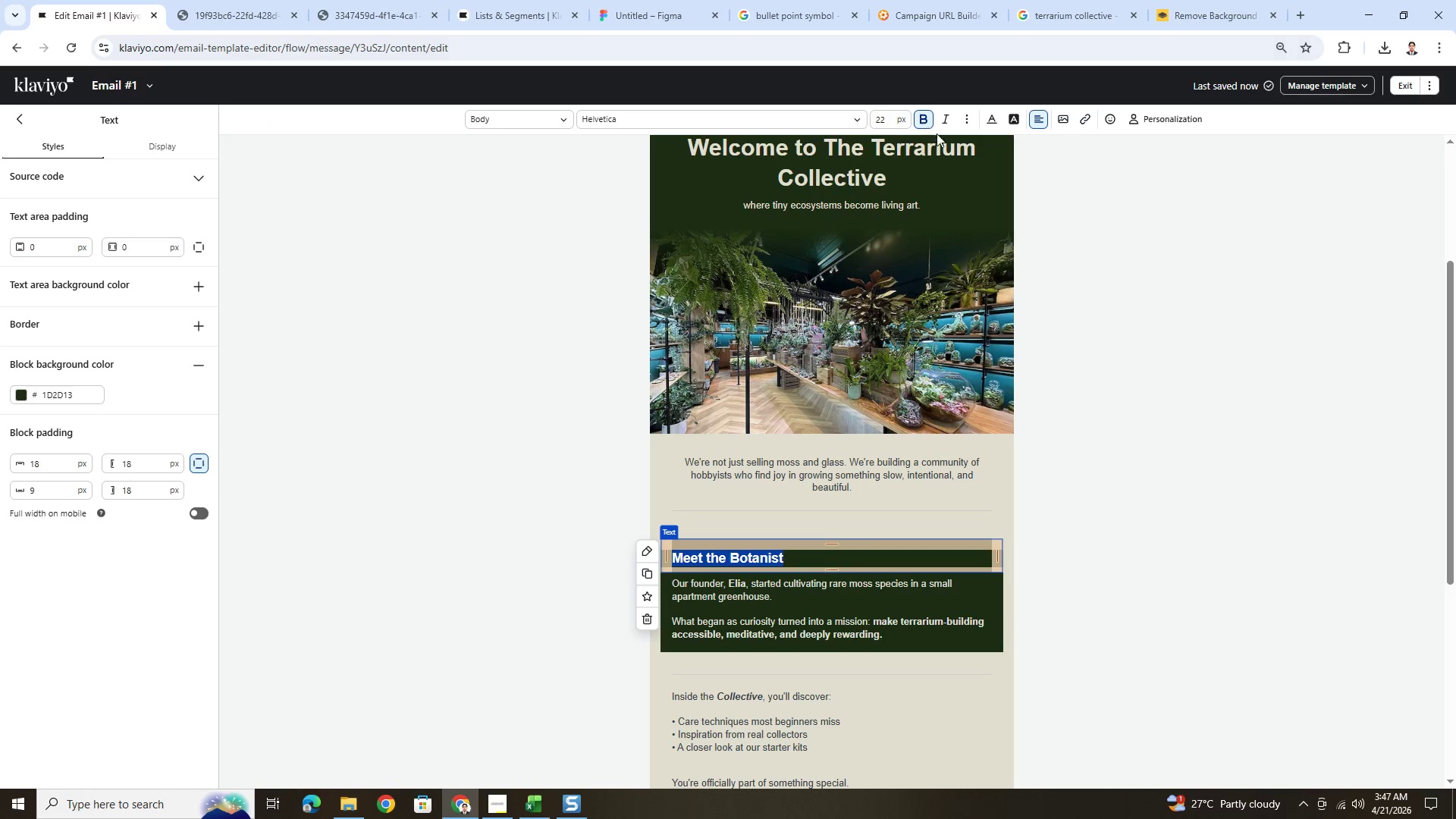 
left_click([990, 118])
 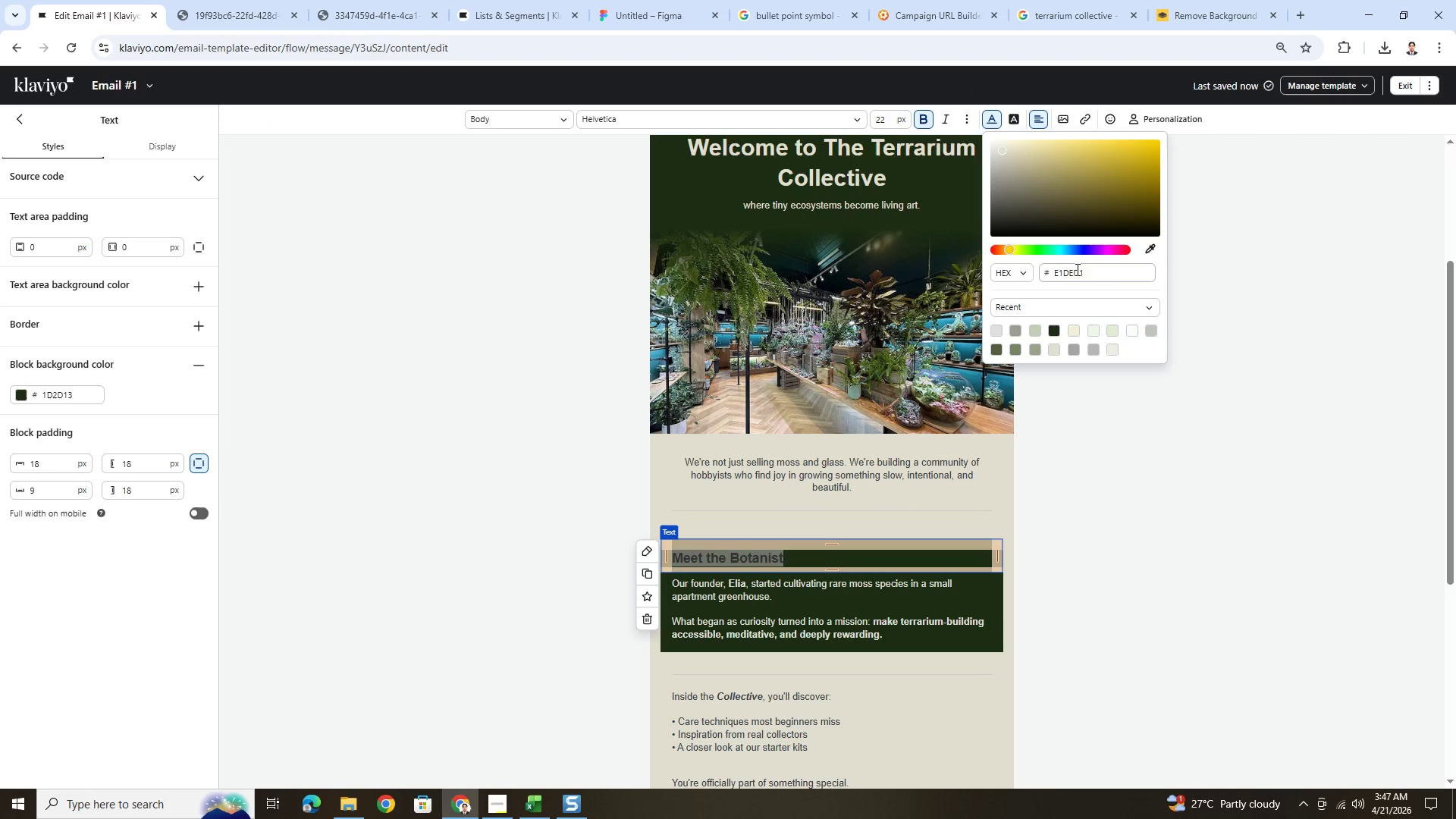 
double_click([1081, 267])
 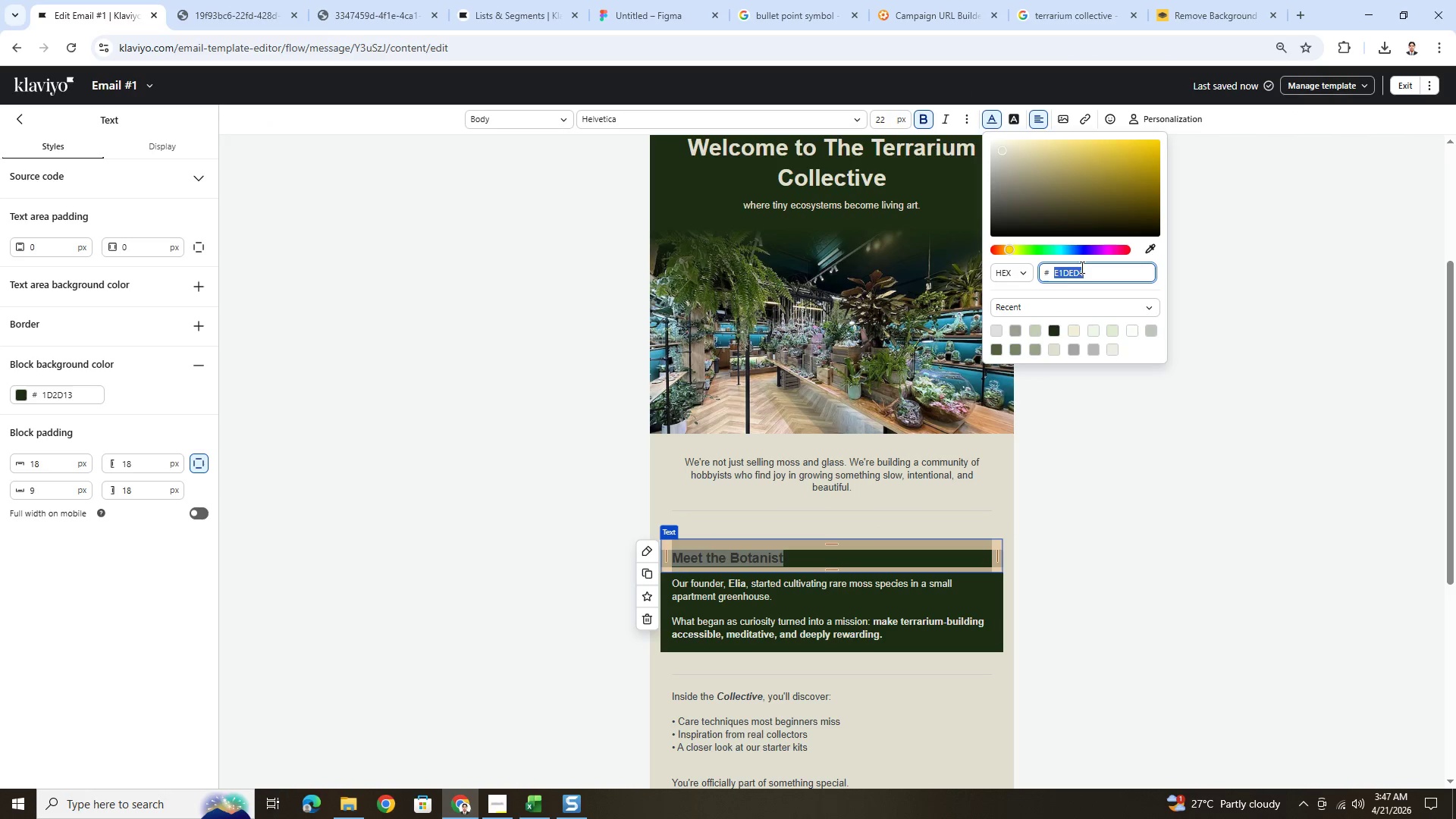 
key(Control+V)
 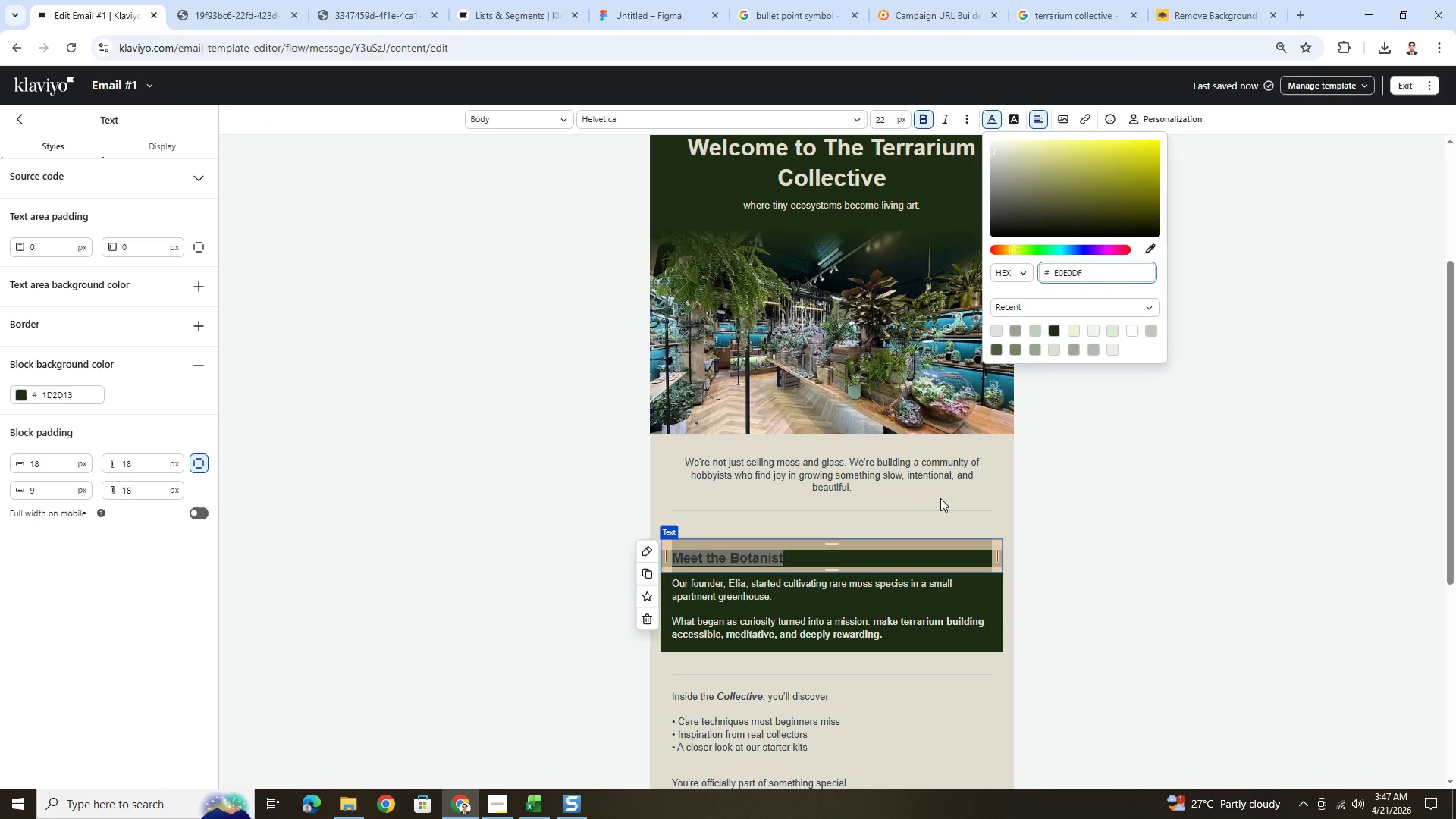 
double_click([940, 498])
 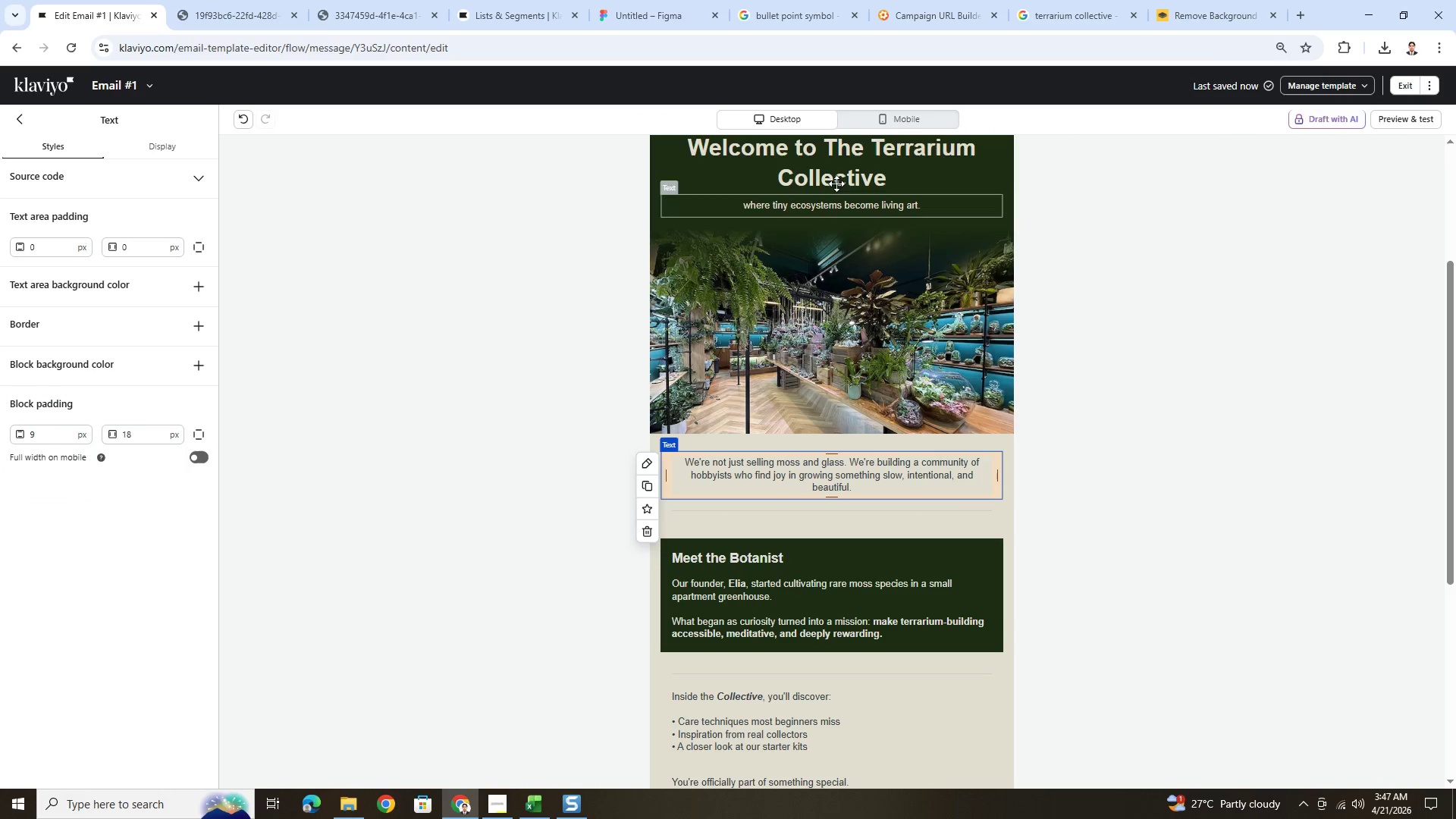 
double_click([835, 177])
 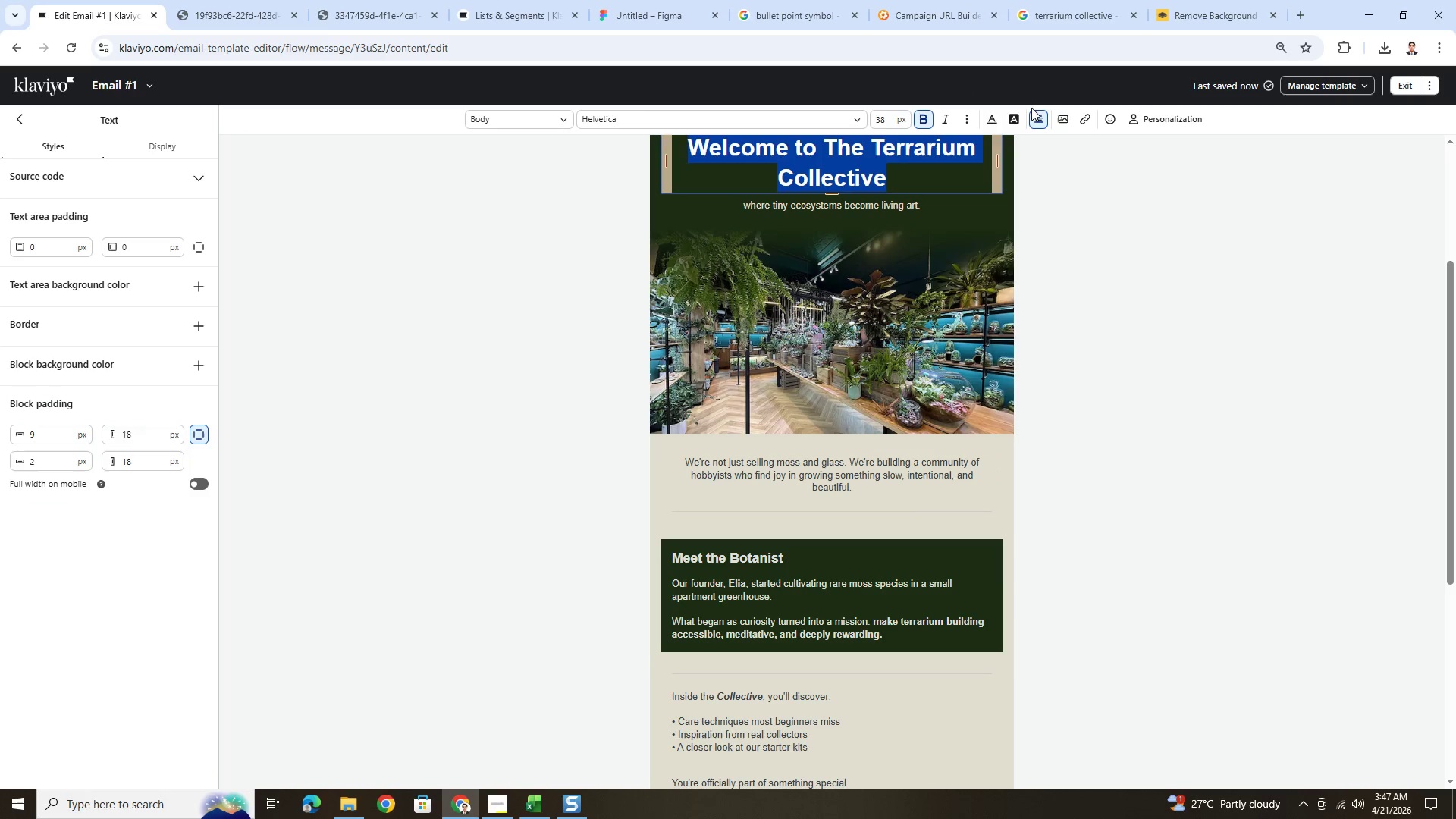 
left_click([995, 117])
 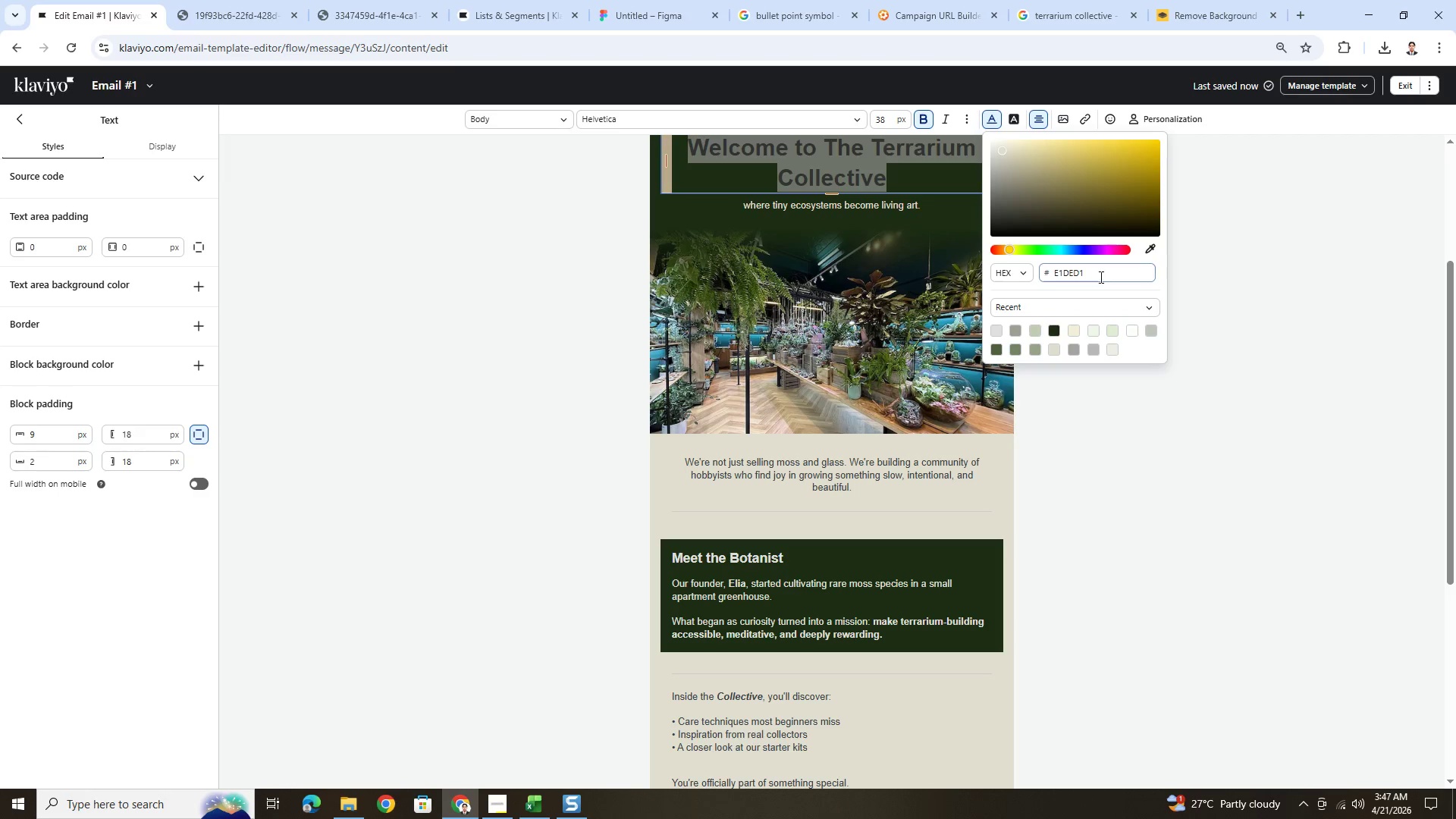 
double_click([1100, 277])
 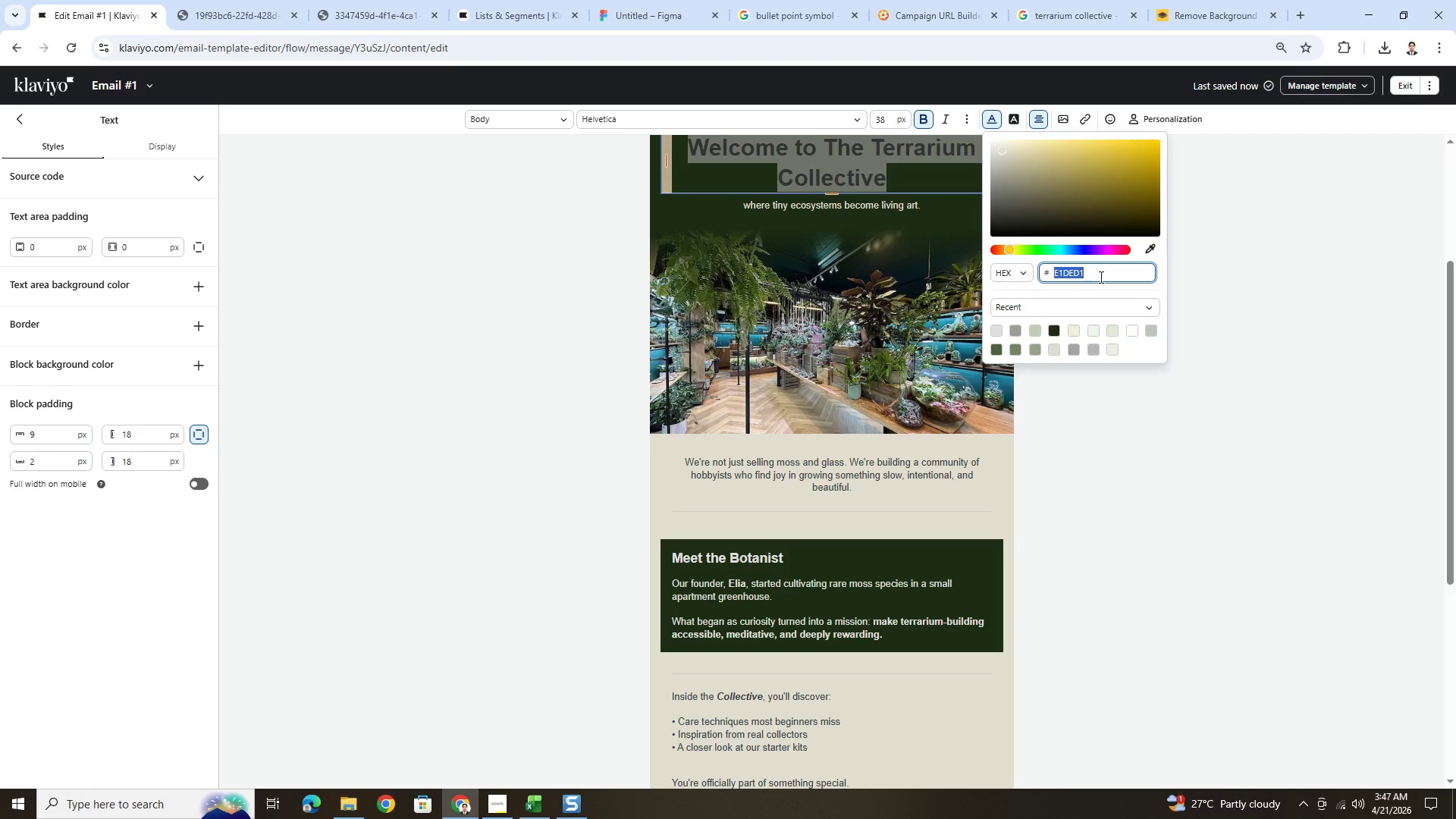 
key(Control+V)
 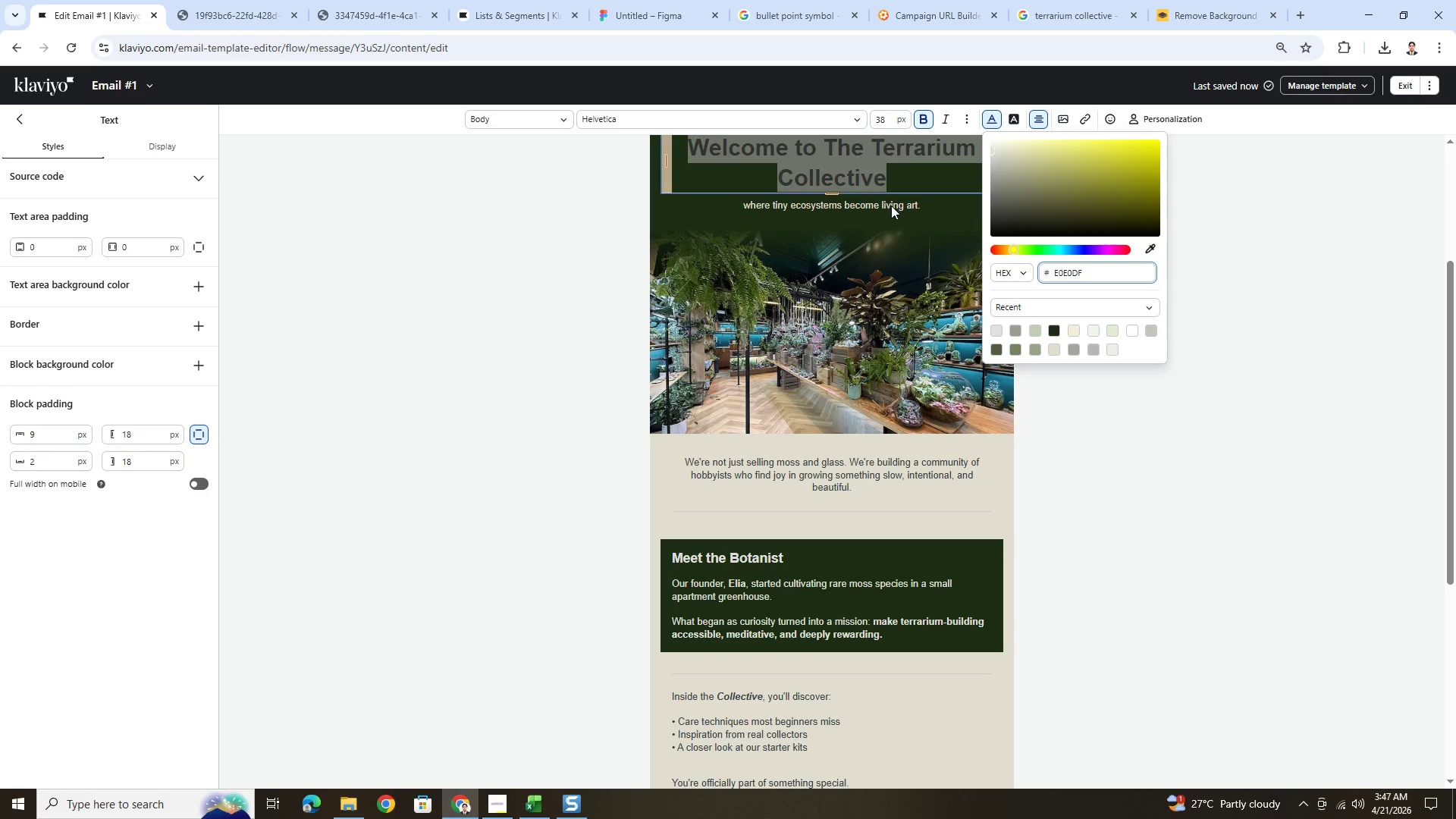 
double_click([891, 206])
 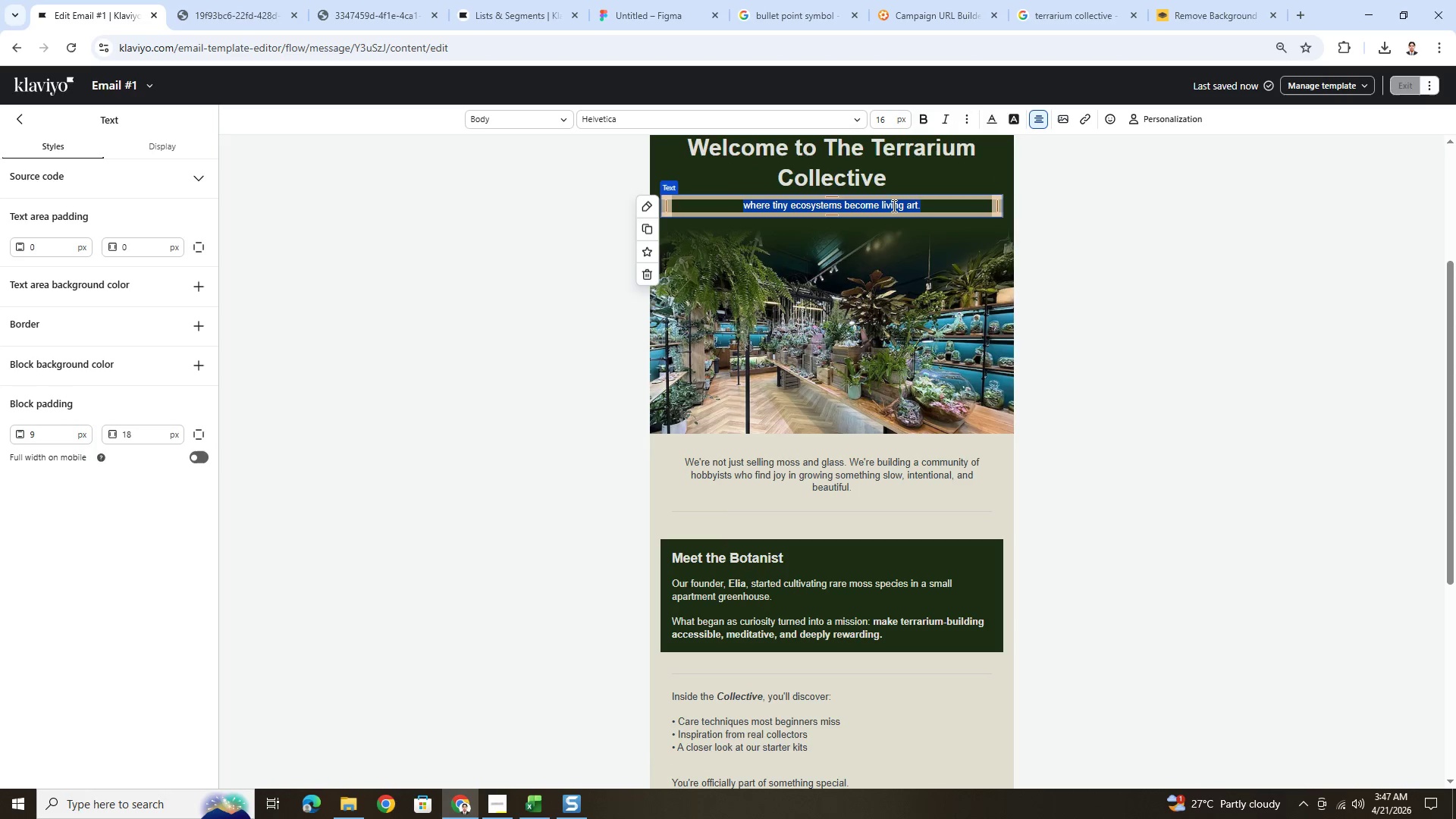 
double_click([893, 206])
 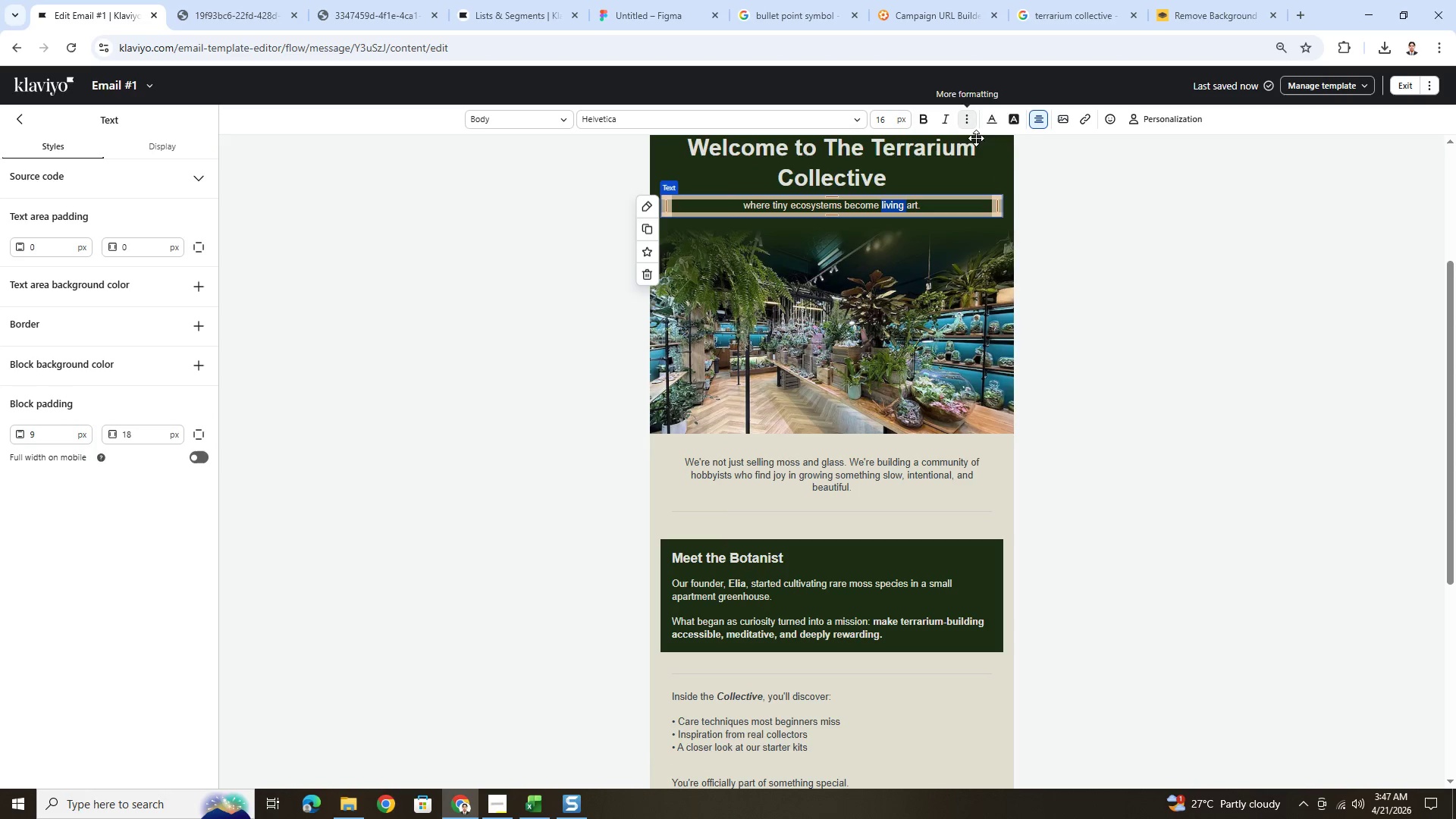 
key(Control+A)
 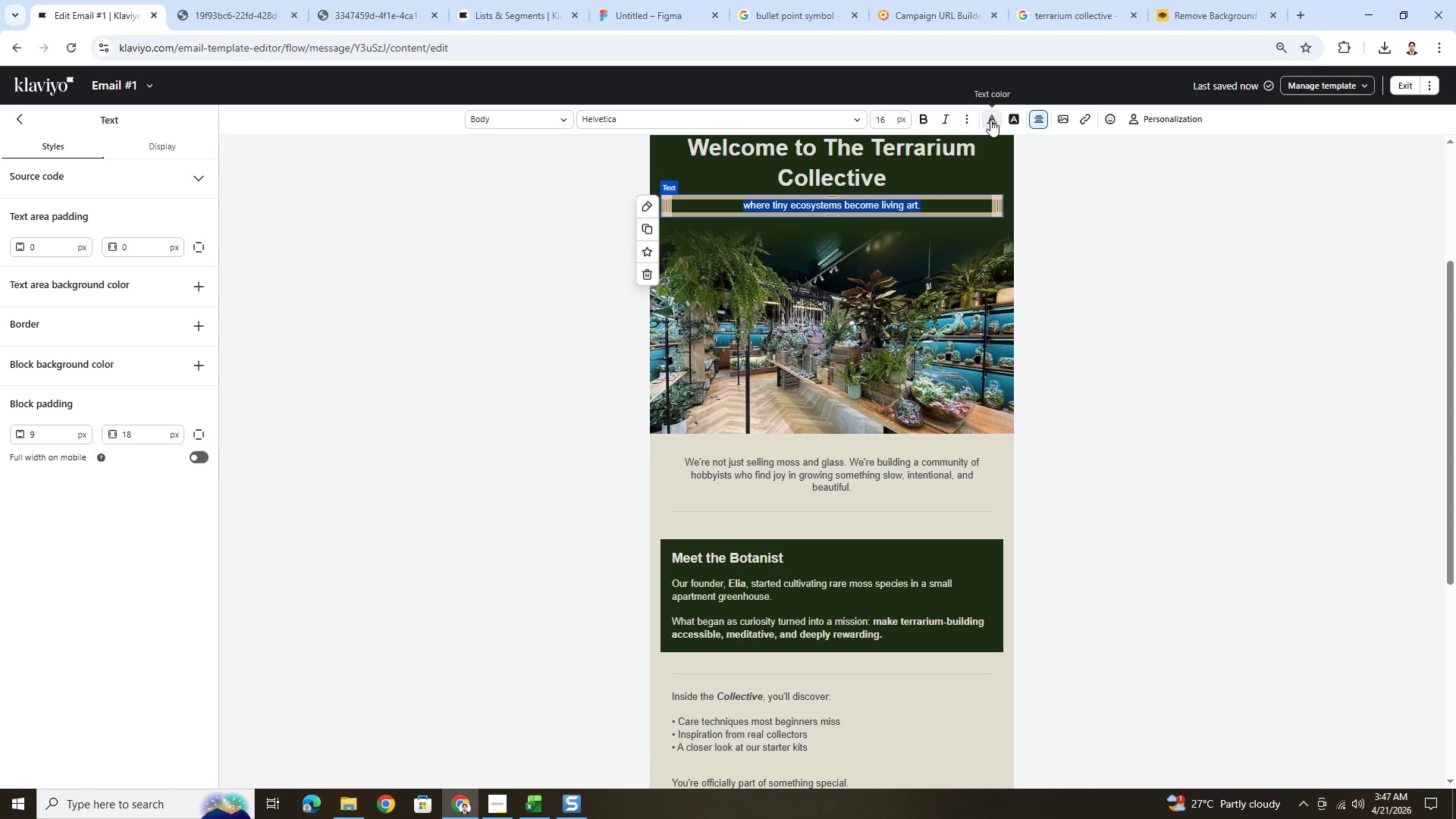 
left_click([990, 120])
 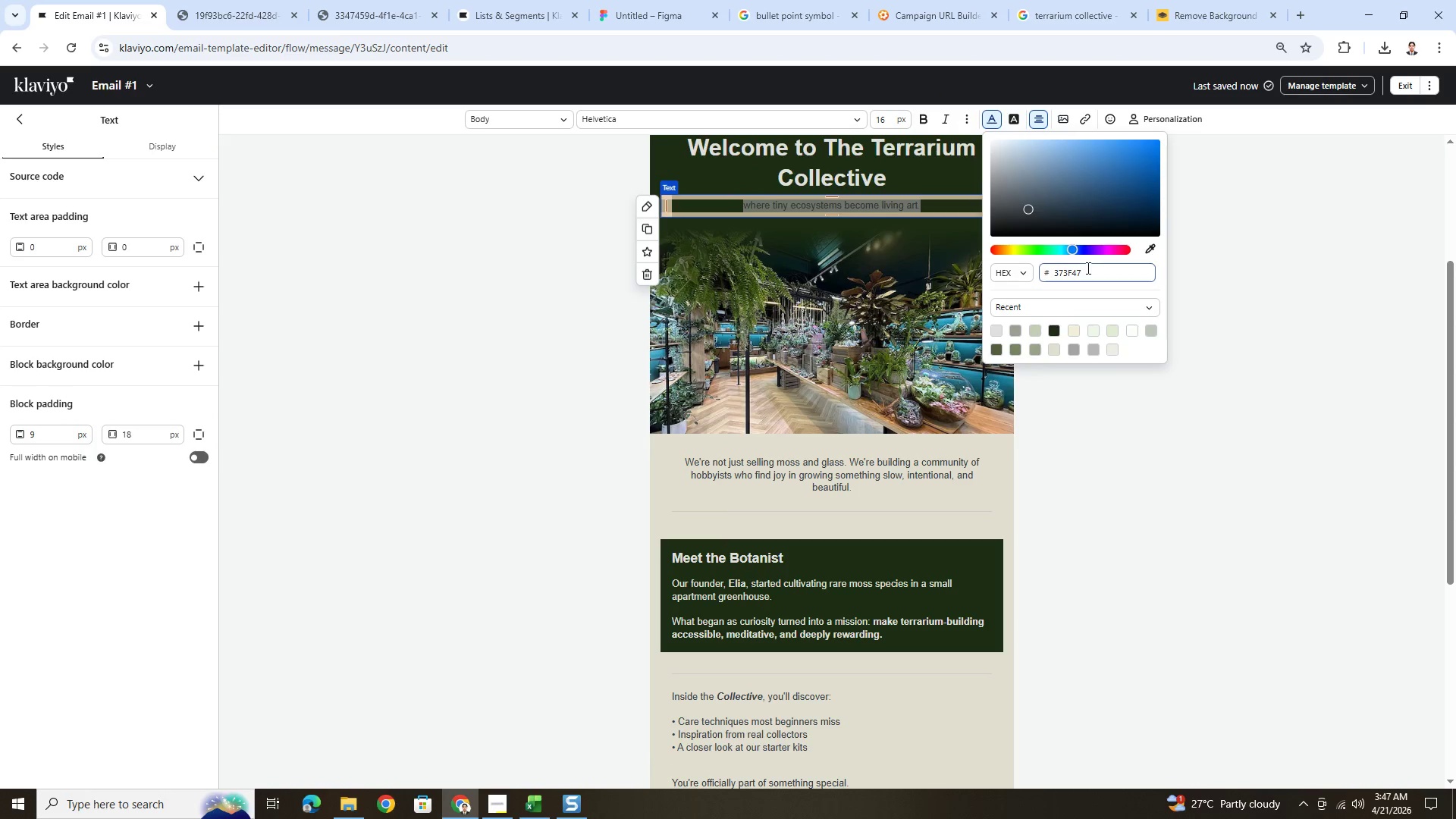 
double_click([1090, 270])
 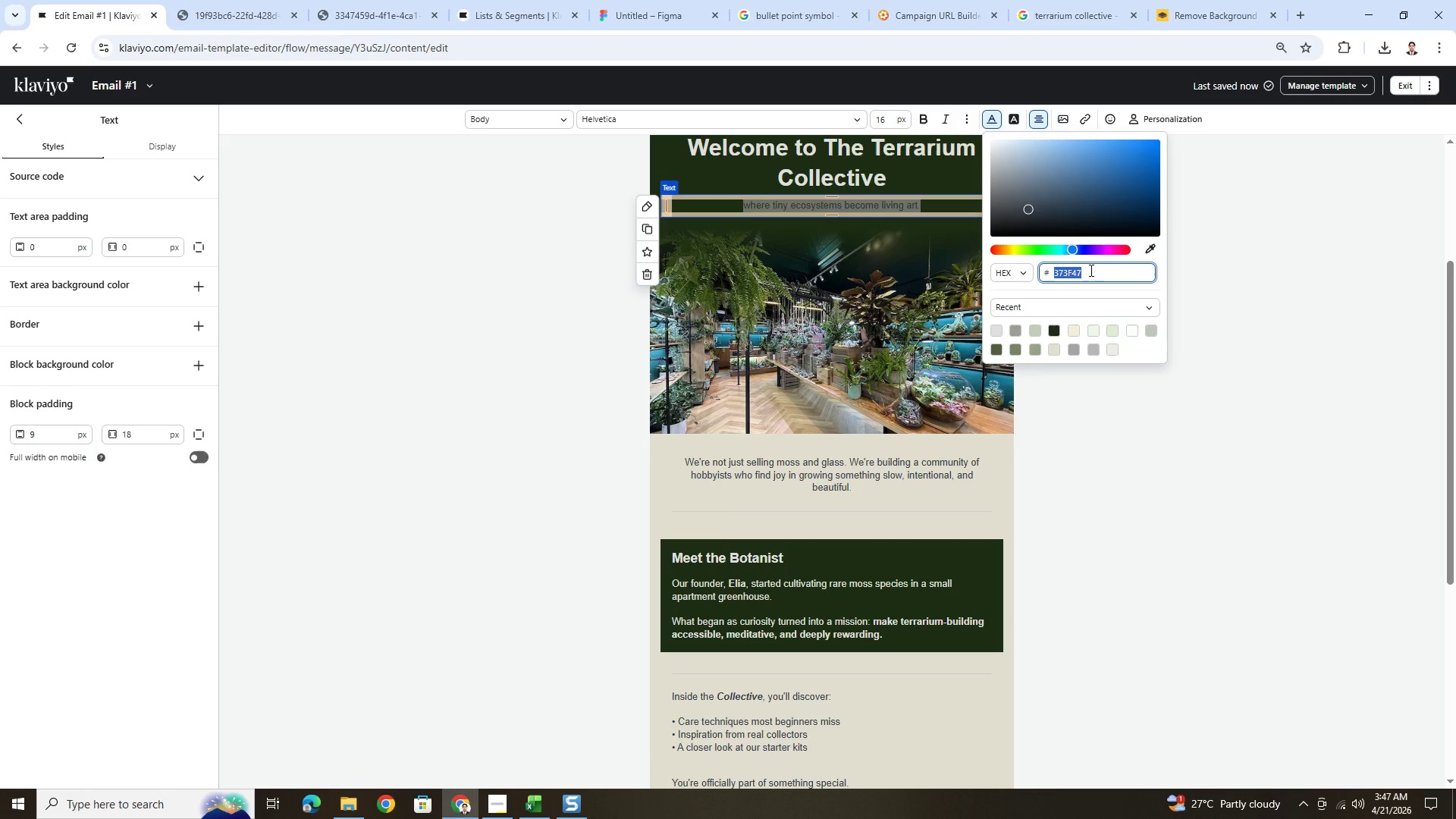 
key(Control+V)
 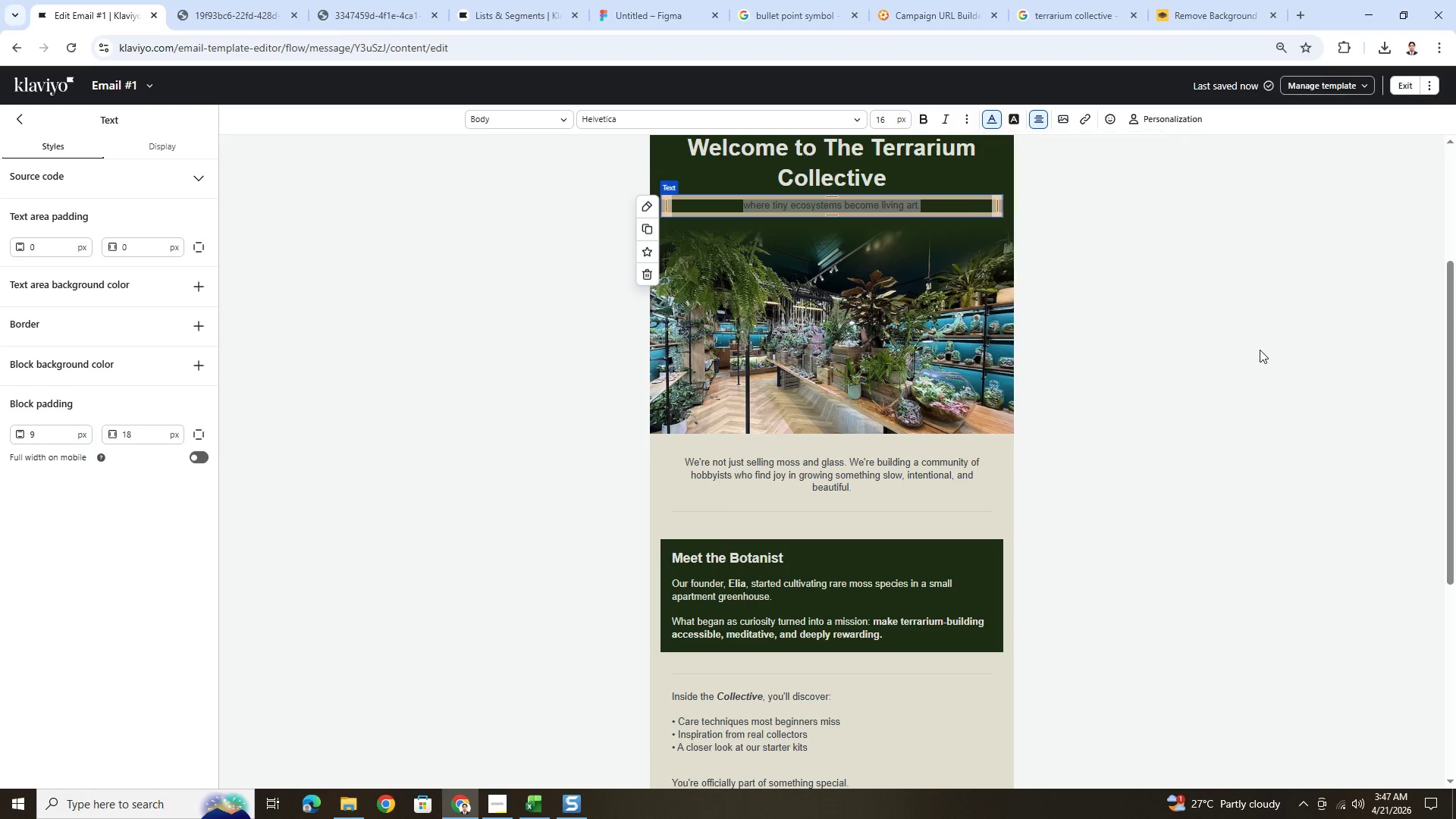 
double_click([1260, 350])
 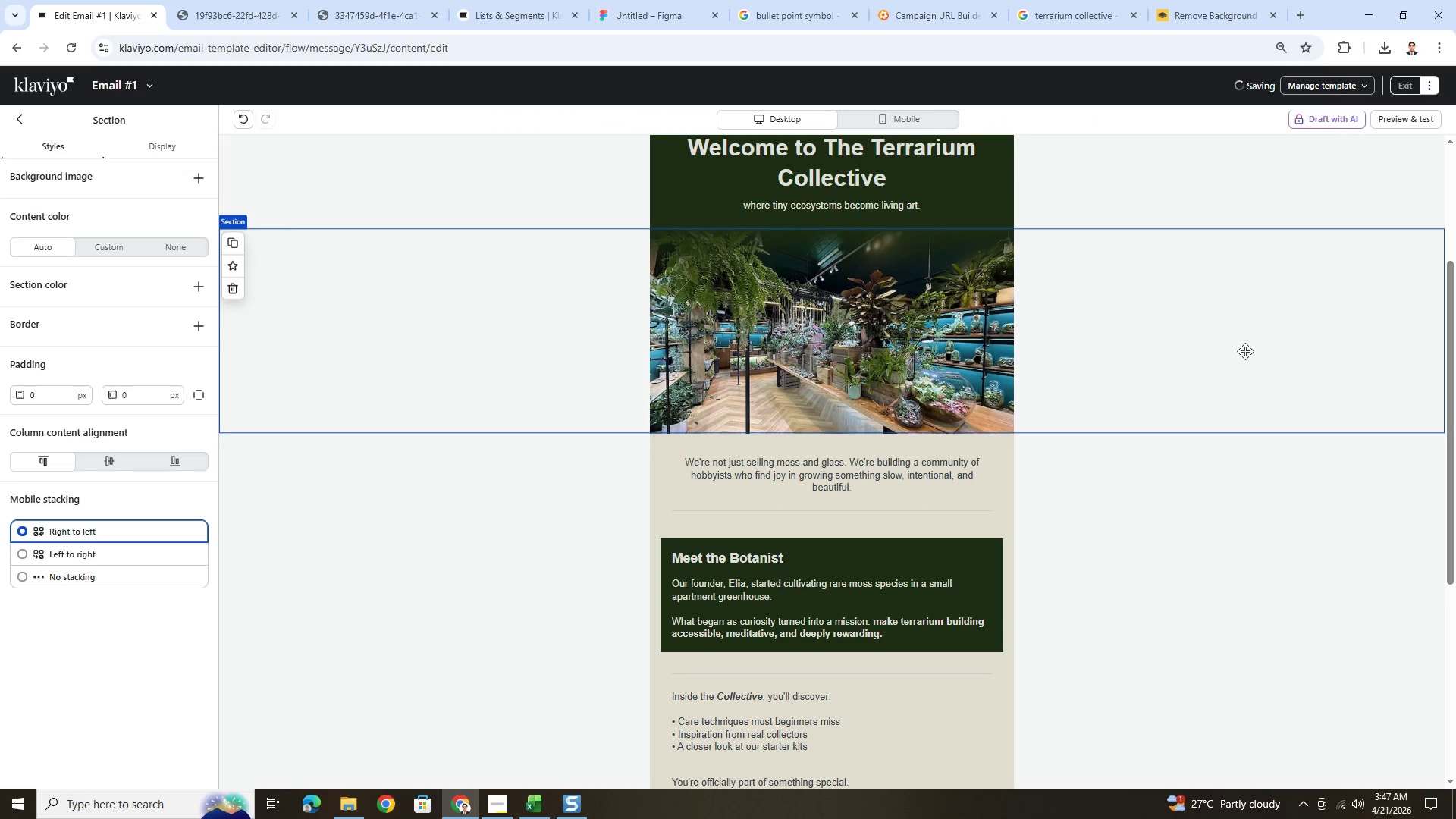 
scroll: coordinate [1243, 351], scroll_direction: up, amount: 3.0
 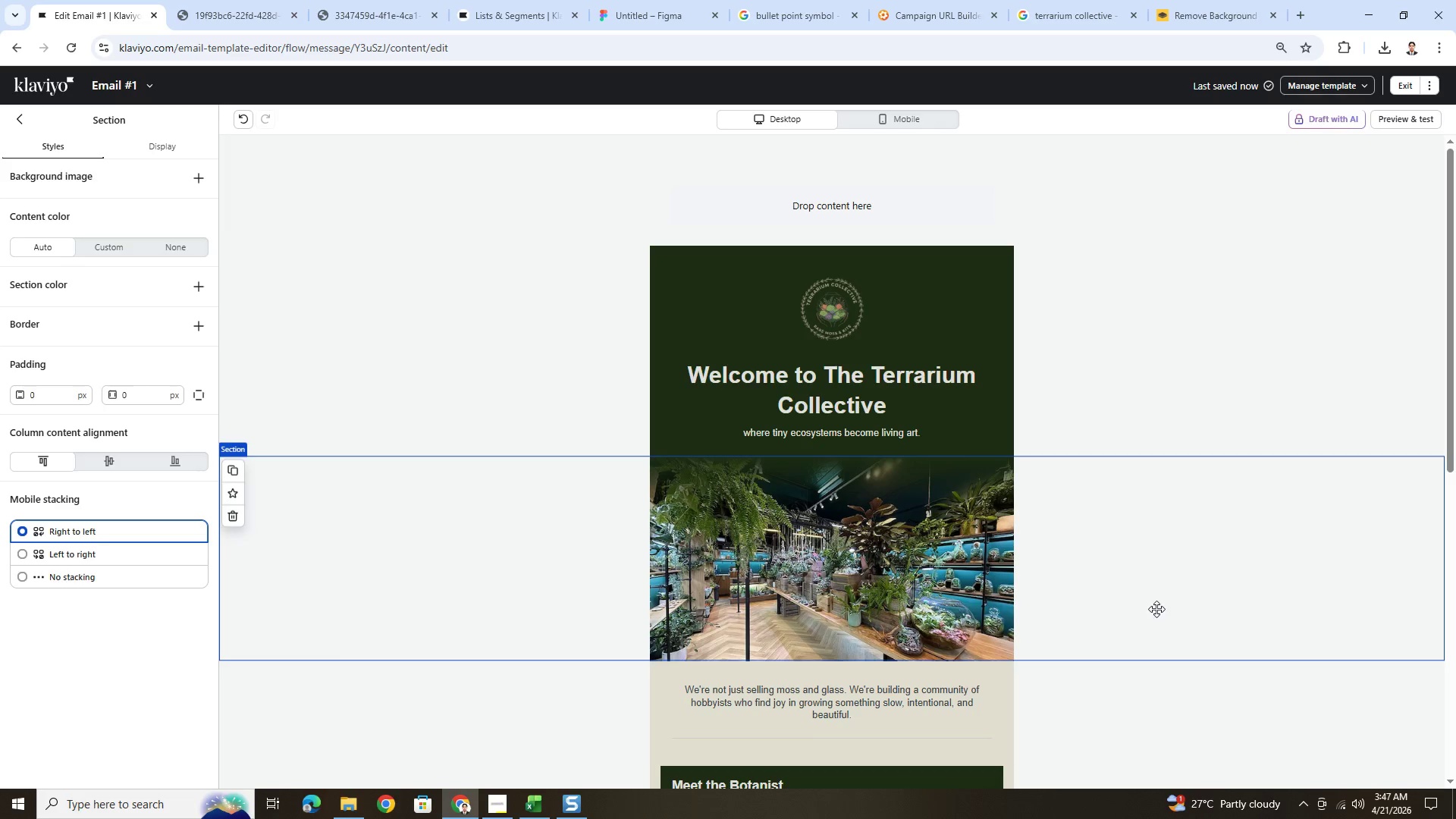 
hold_key(key=ControlLeft, duration=0.36)
scroll: coordinate [1156, 609], scroll_direction: down, amount: 4.0
 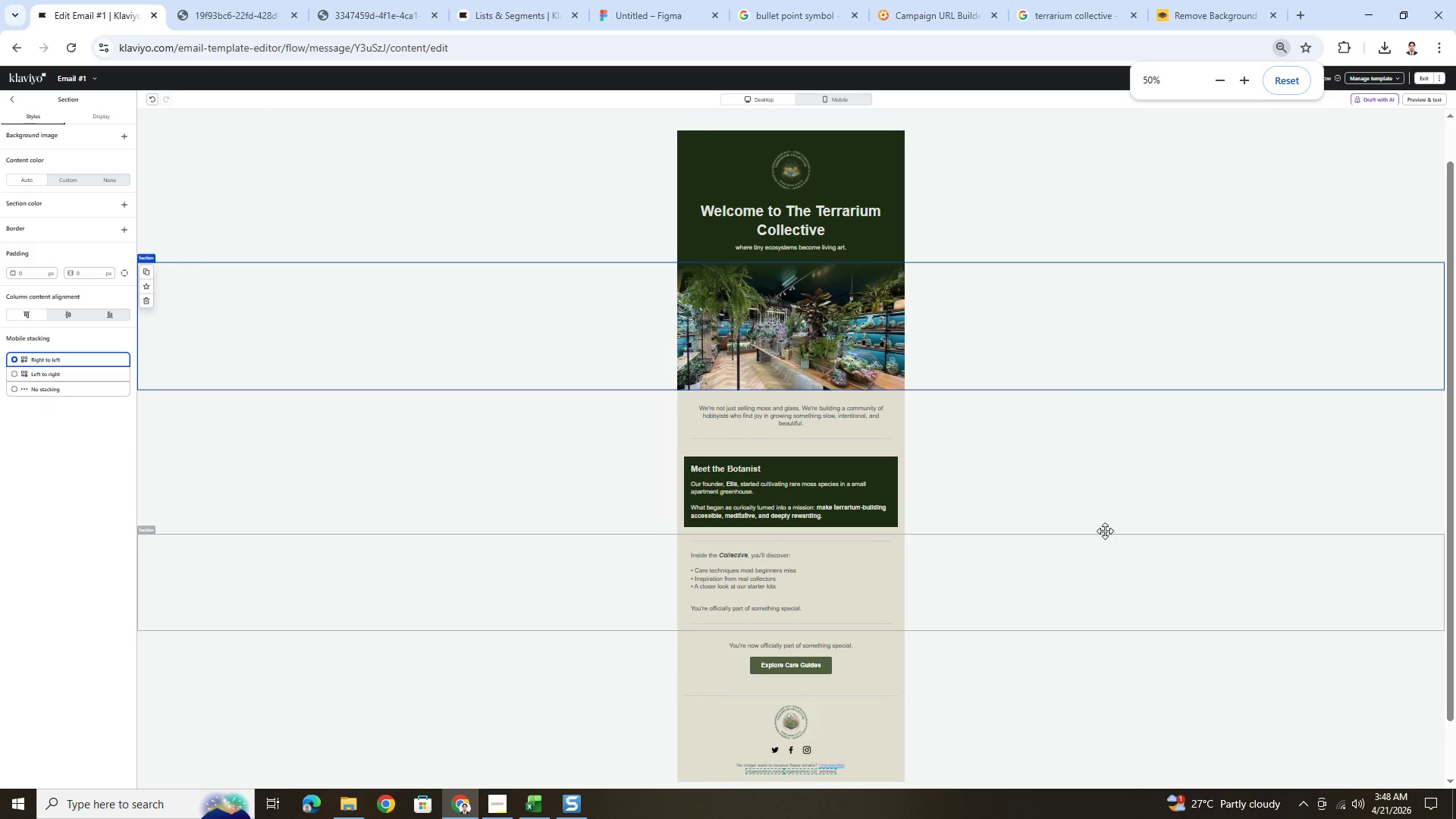 
hold_key(key=ControlLeft, duration=0.72)
scroll: coordinate [1082, 505], scroll_direction: up, amount: 5.0
 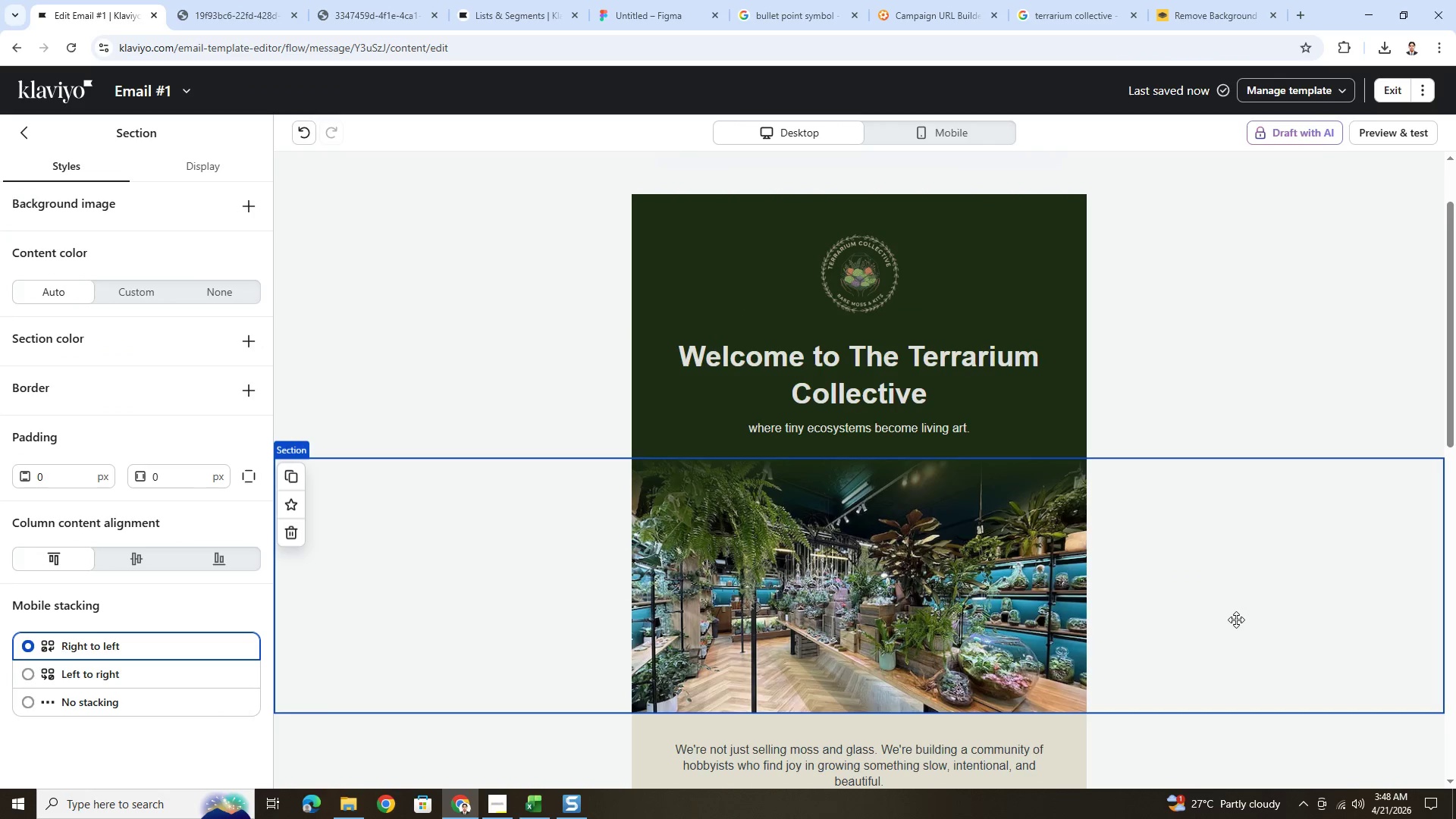 
scroll: coordinate [1237, 617], scroll_direction: down, amount: 5.0
 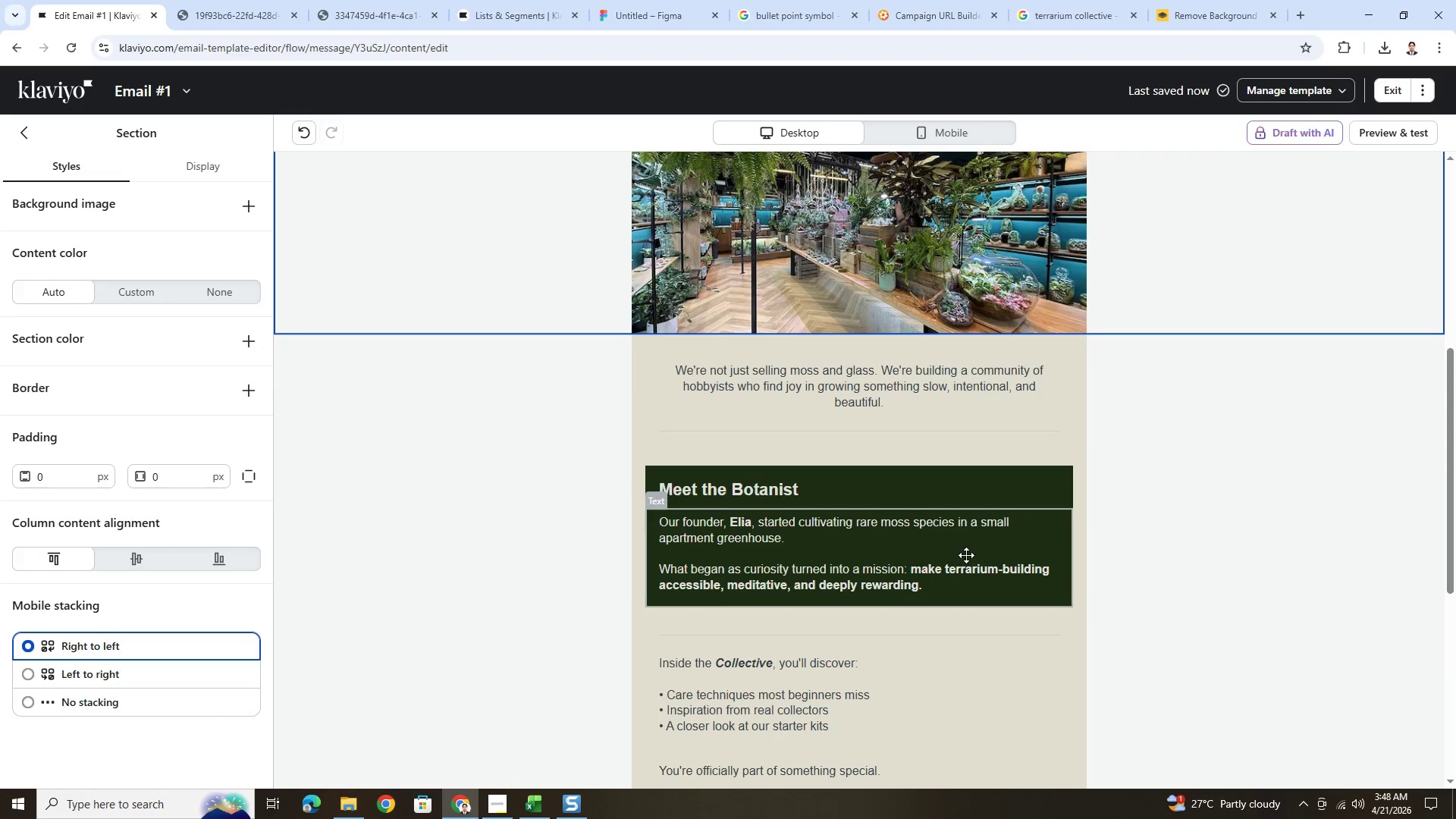 
double_click([966, 555])
 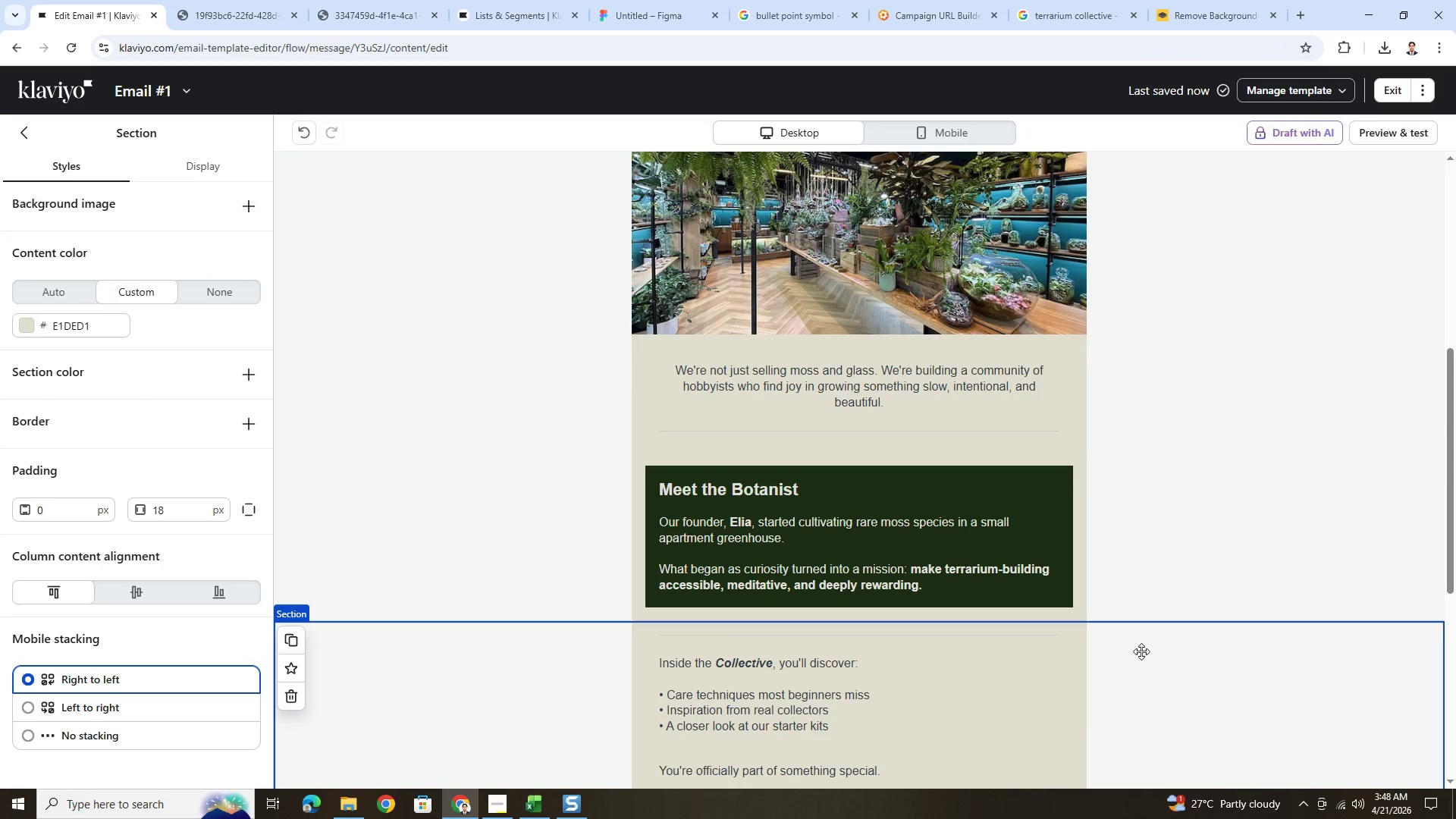 
hold_key(key=ControlLeft, duration=0.47)
hold_key(key=ControlLeft, duration=1.51)
scroll: coordinate [1125, 566], scroll_direction: down, amount: 4.0
 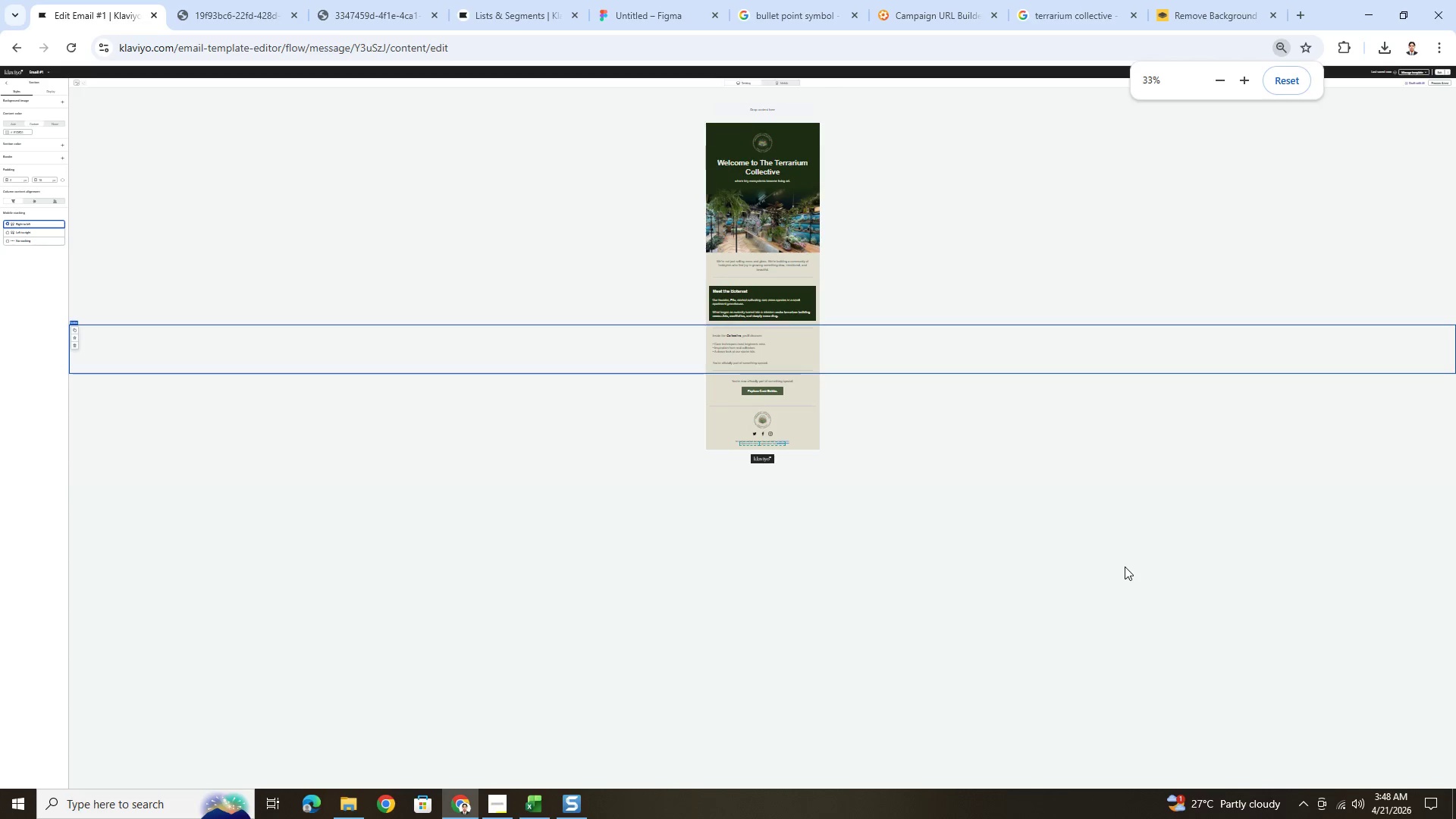 
scroll: coordinate [1125, 566], scroll_direction: up, amount: 2.0
 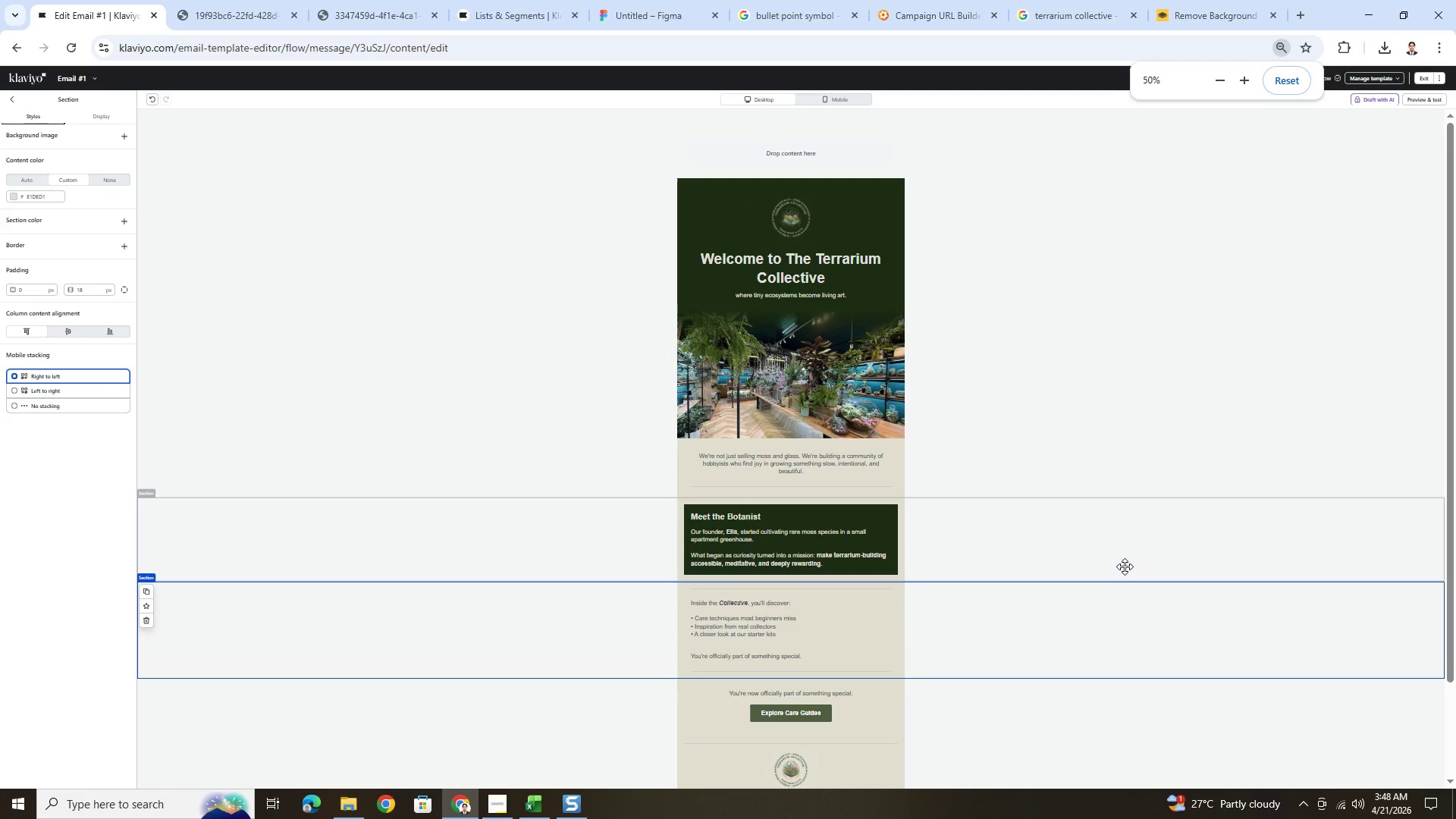 
hold_key(key=ControlLeft, duration=0.59)
scroll: coordinate [1128, 560], scroll_direction: down, amount: 4.0
 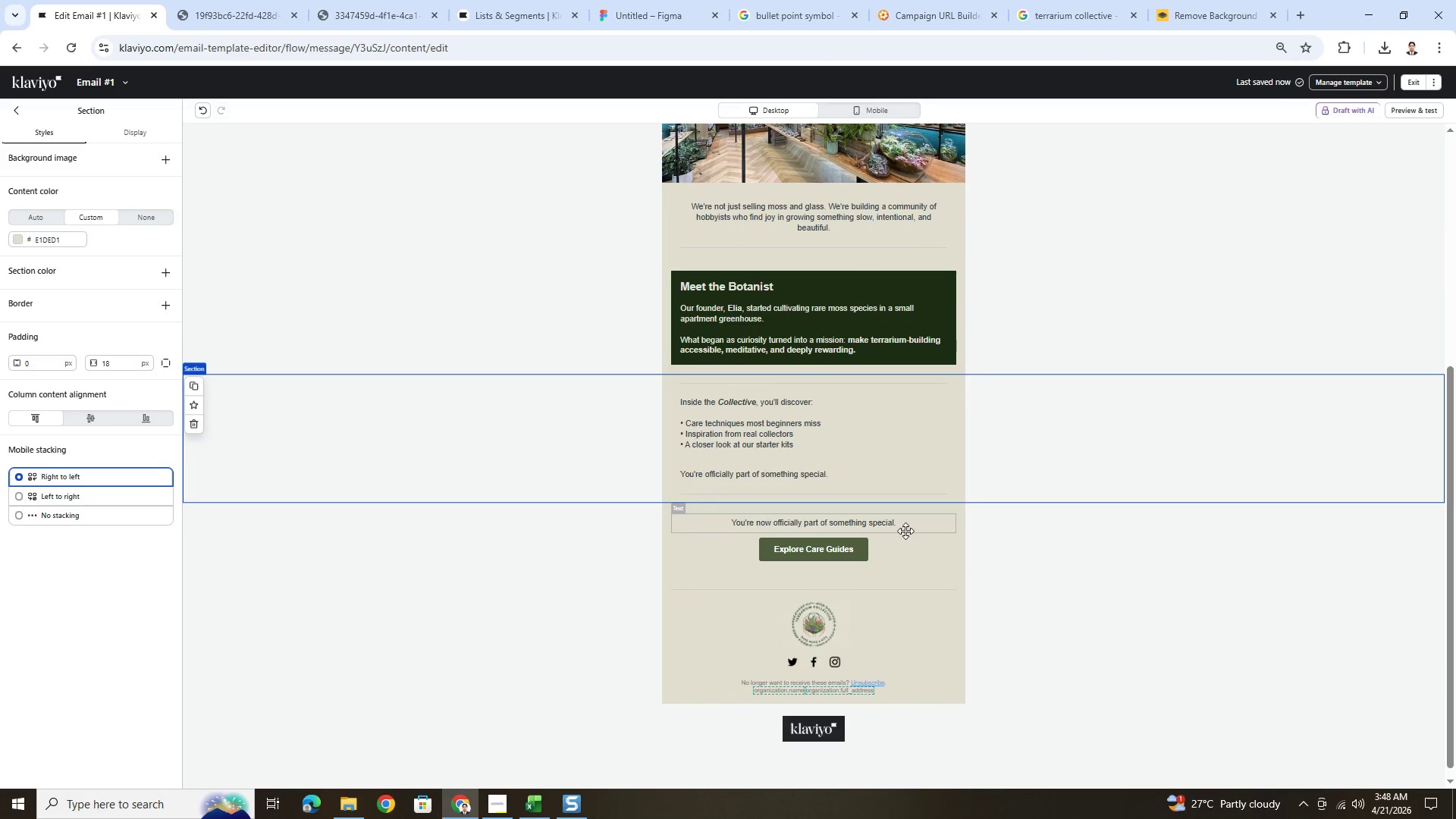 
left_click([876, 548])
 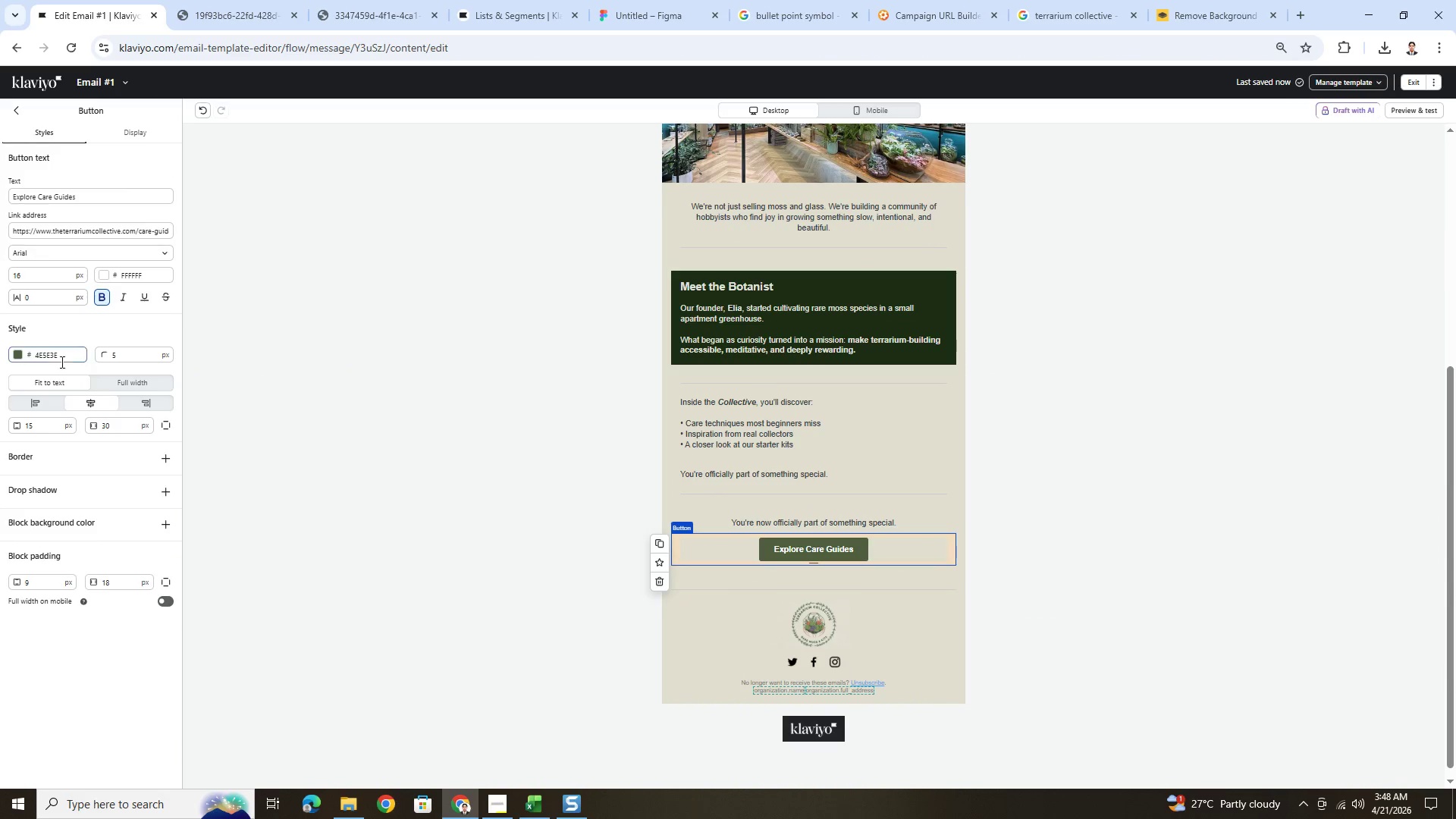 
double_click([62, 361])
 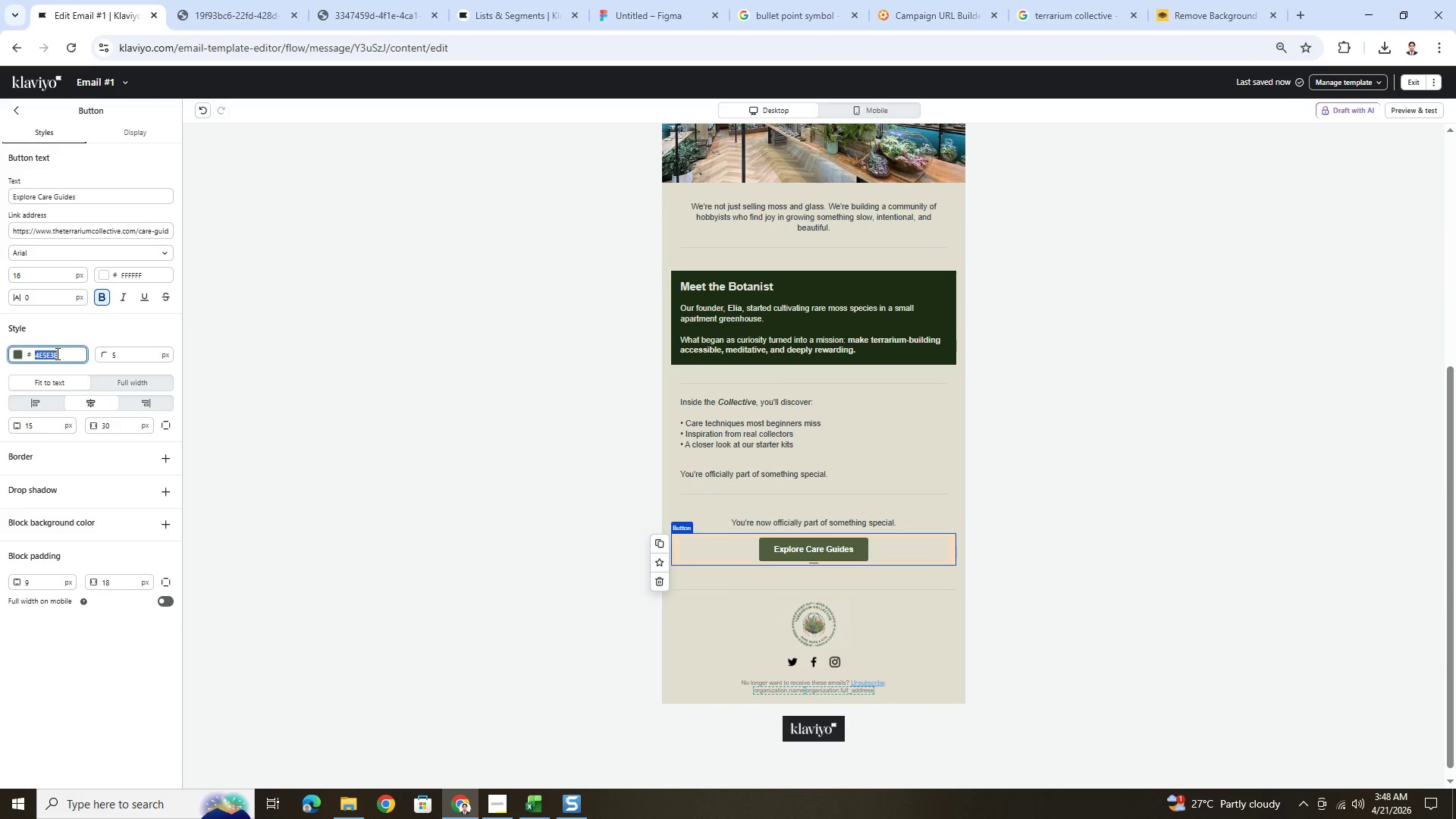 
left_click([39, 352])
 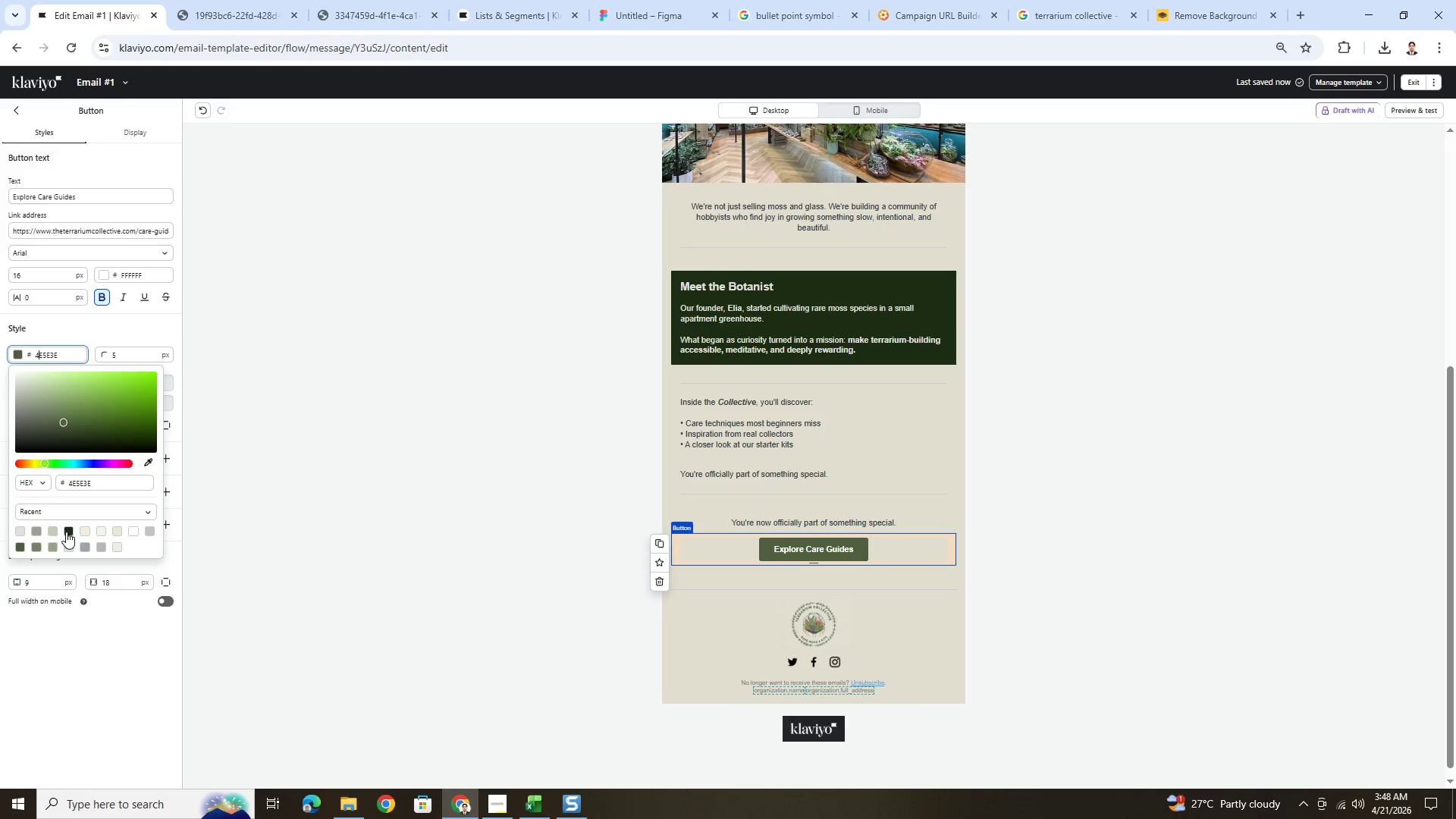 
left_click([67, 532])
 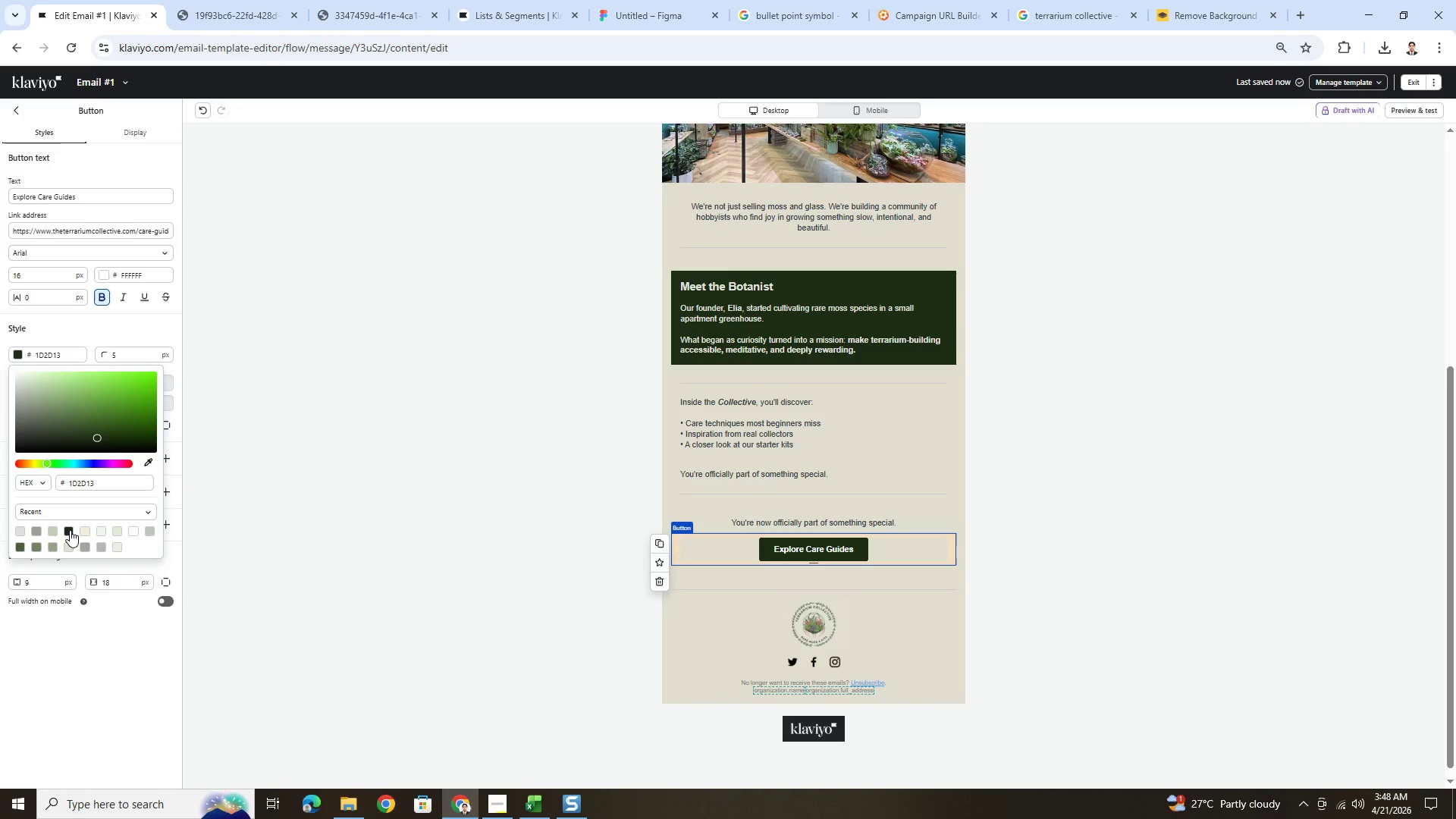 
left_click([1167, 567])
 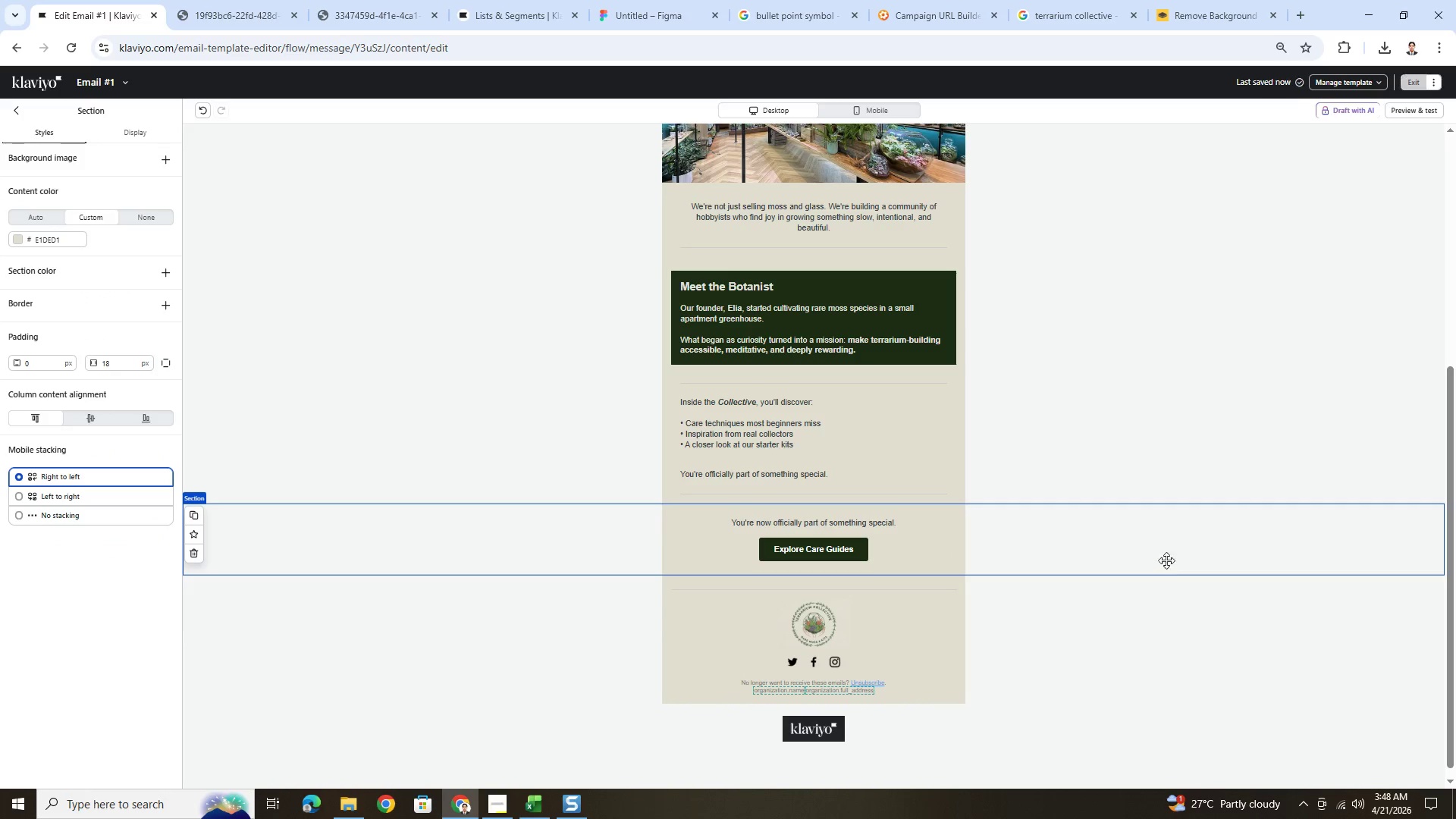 
hold_key(key=ControlLeft, duration=0.53)
scroll: coordinate [1142, 629], scroll_direction: up, amount: 7.0
 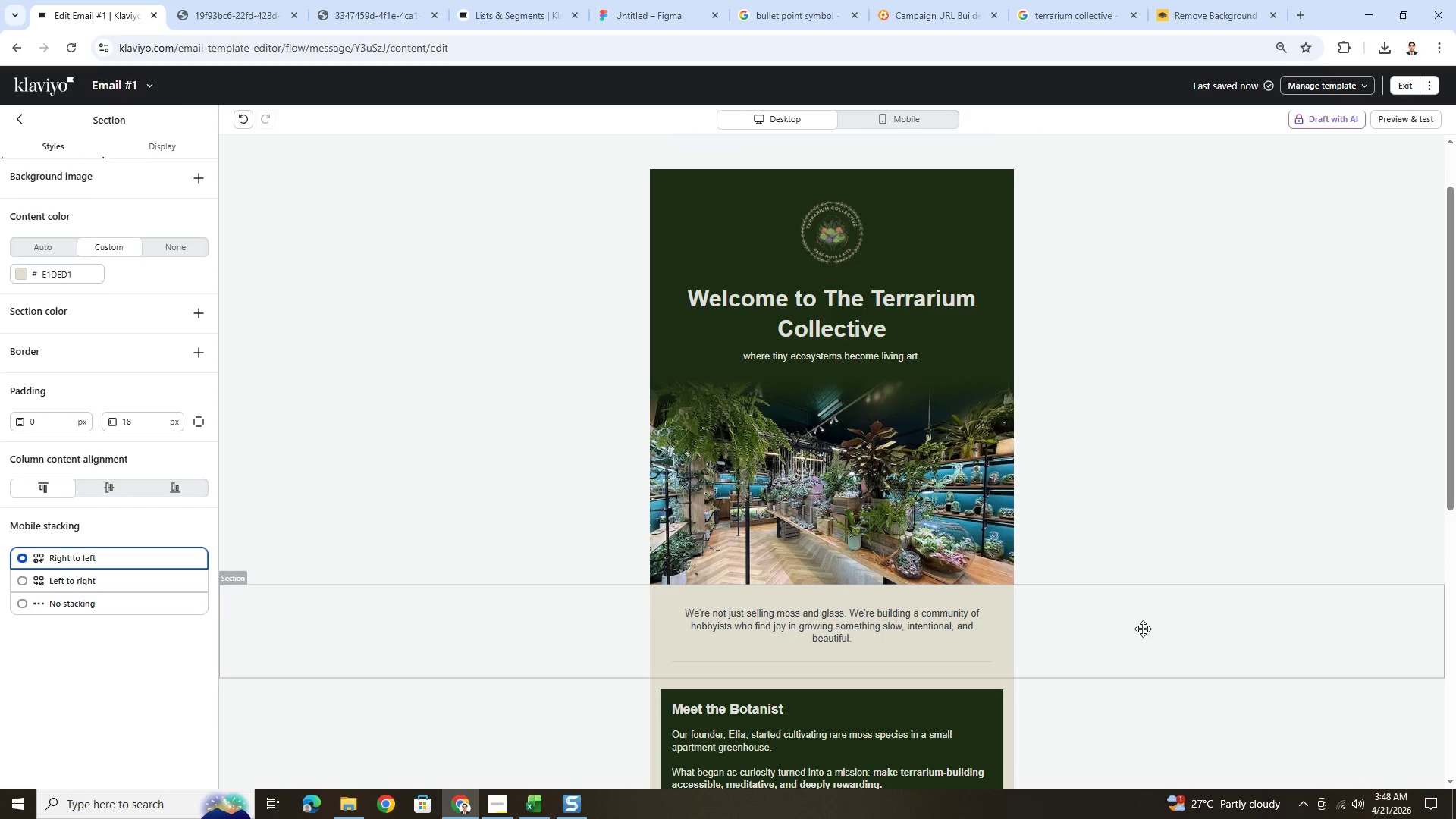 
key(Control+ControlLeft)
 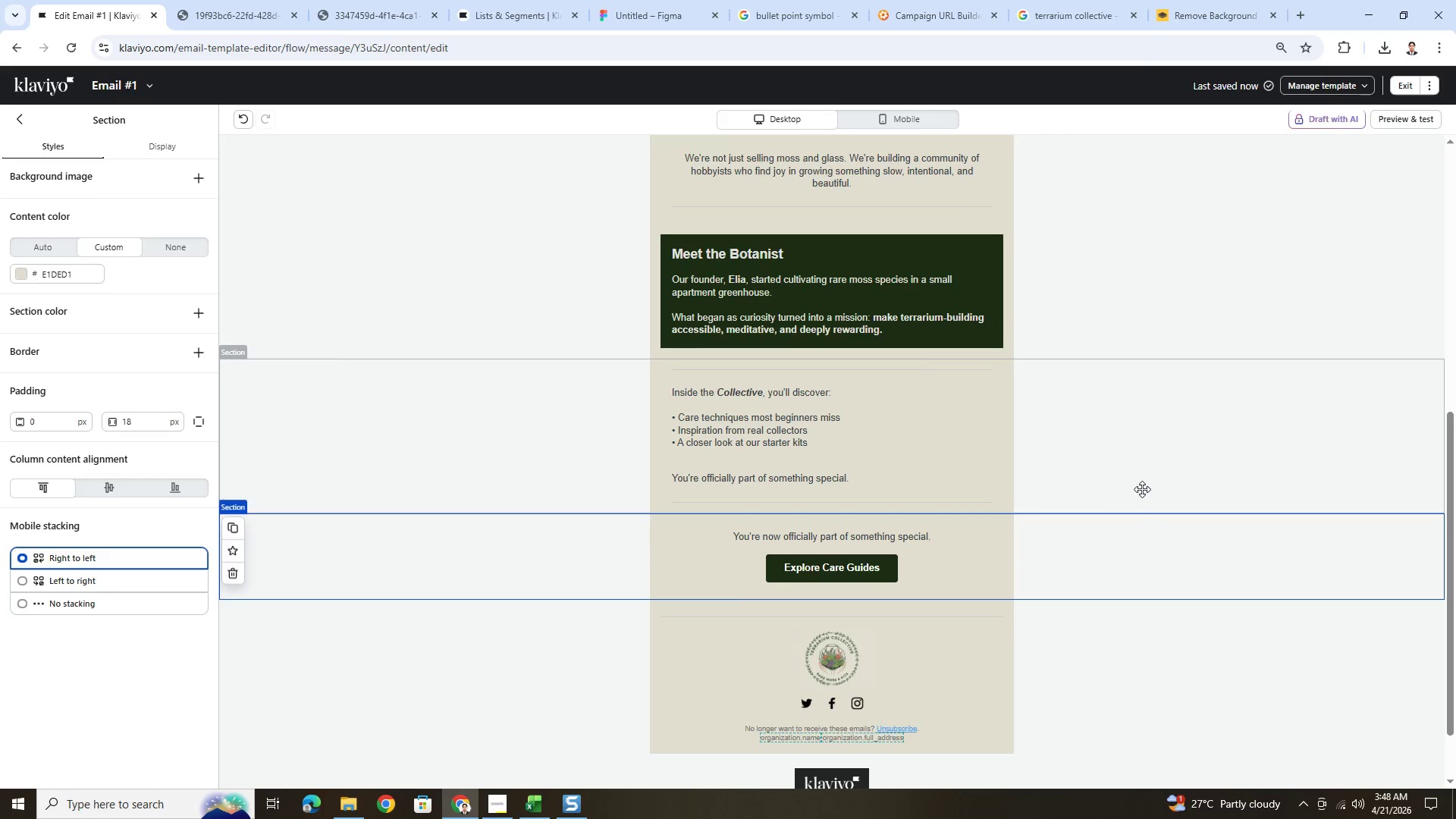 
scroll: coordinate [1143, 622], scroll_direction: down, amount: 6.0
 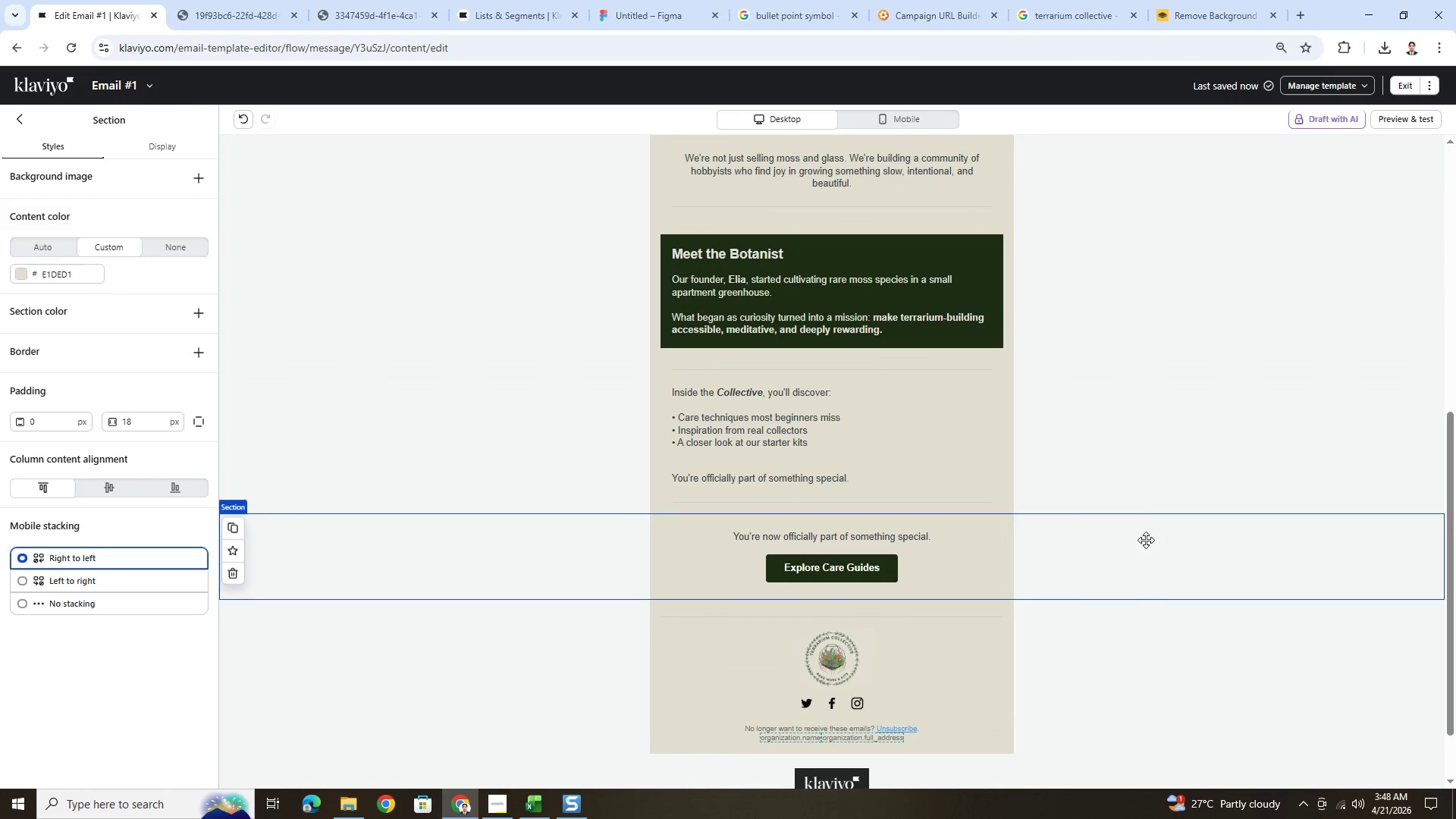 
scroll: coordinate [1142, 489], scroll_direction: up, amount: 3.0
 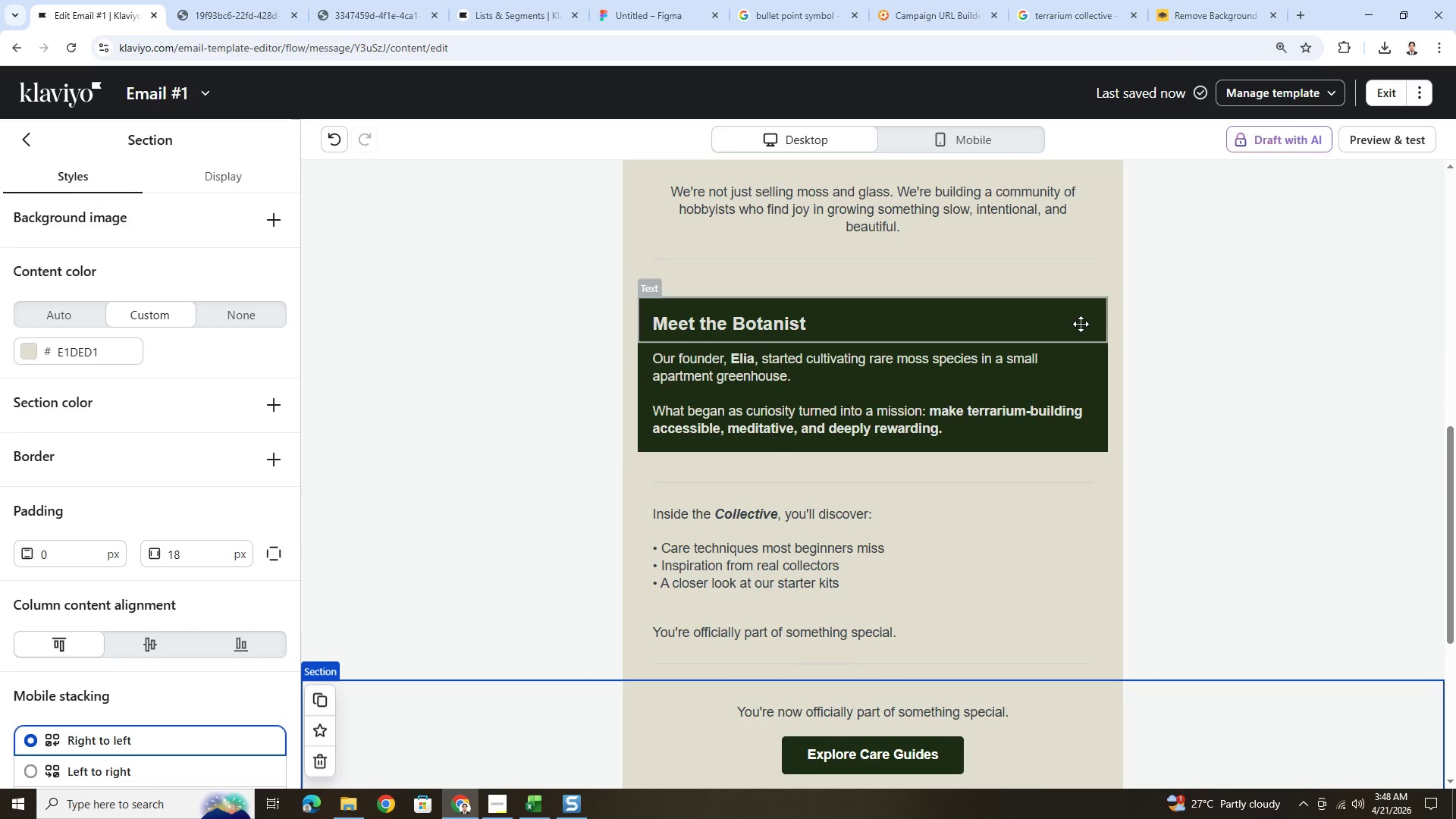 
left_click([1081, 324])
 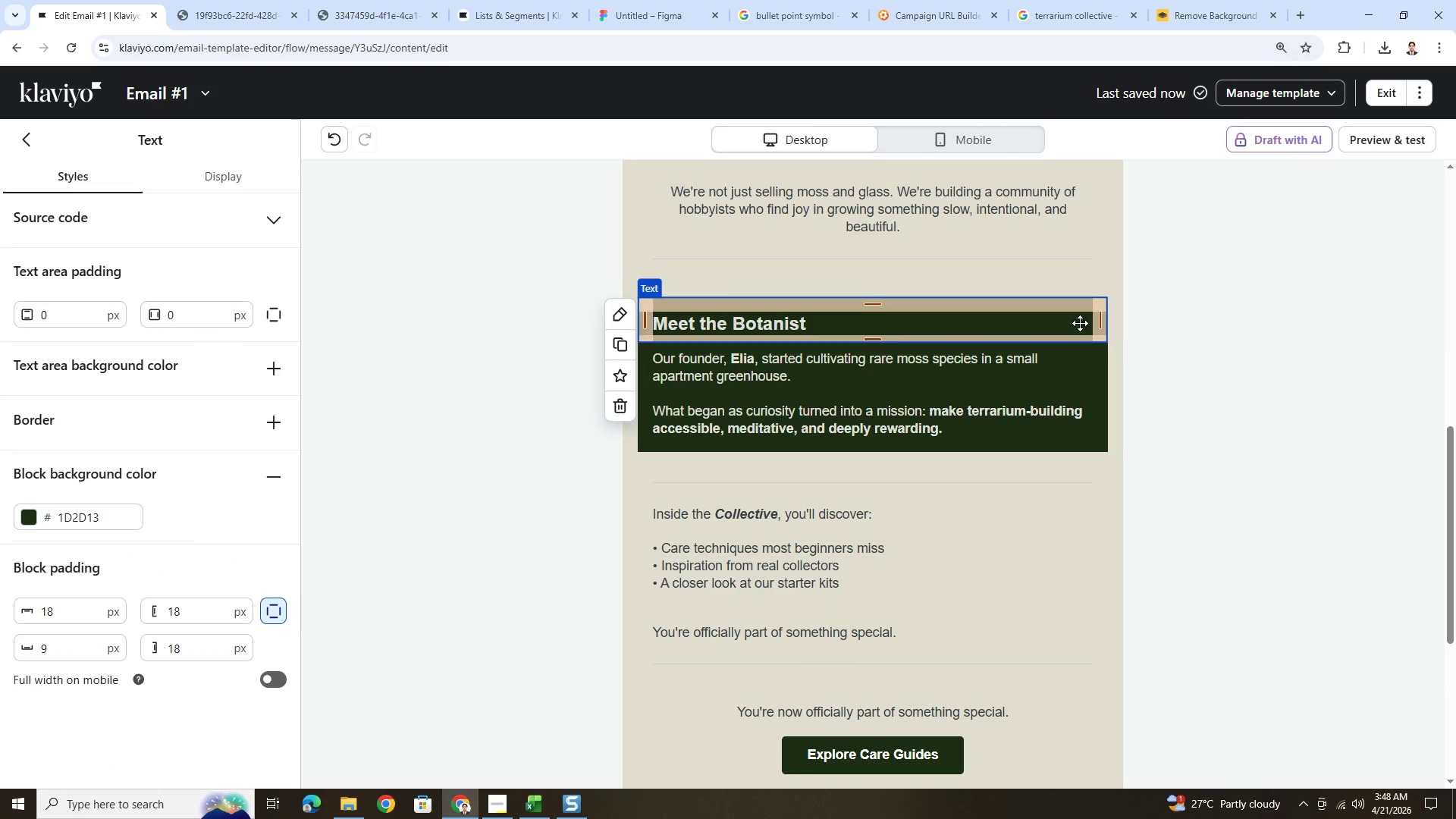 
left_click([1210, 349])
 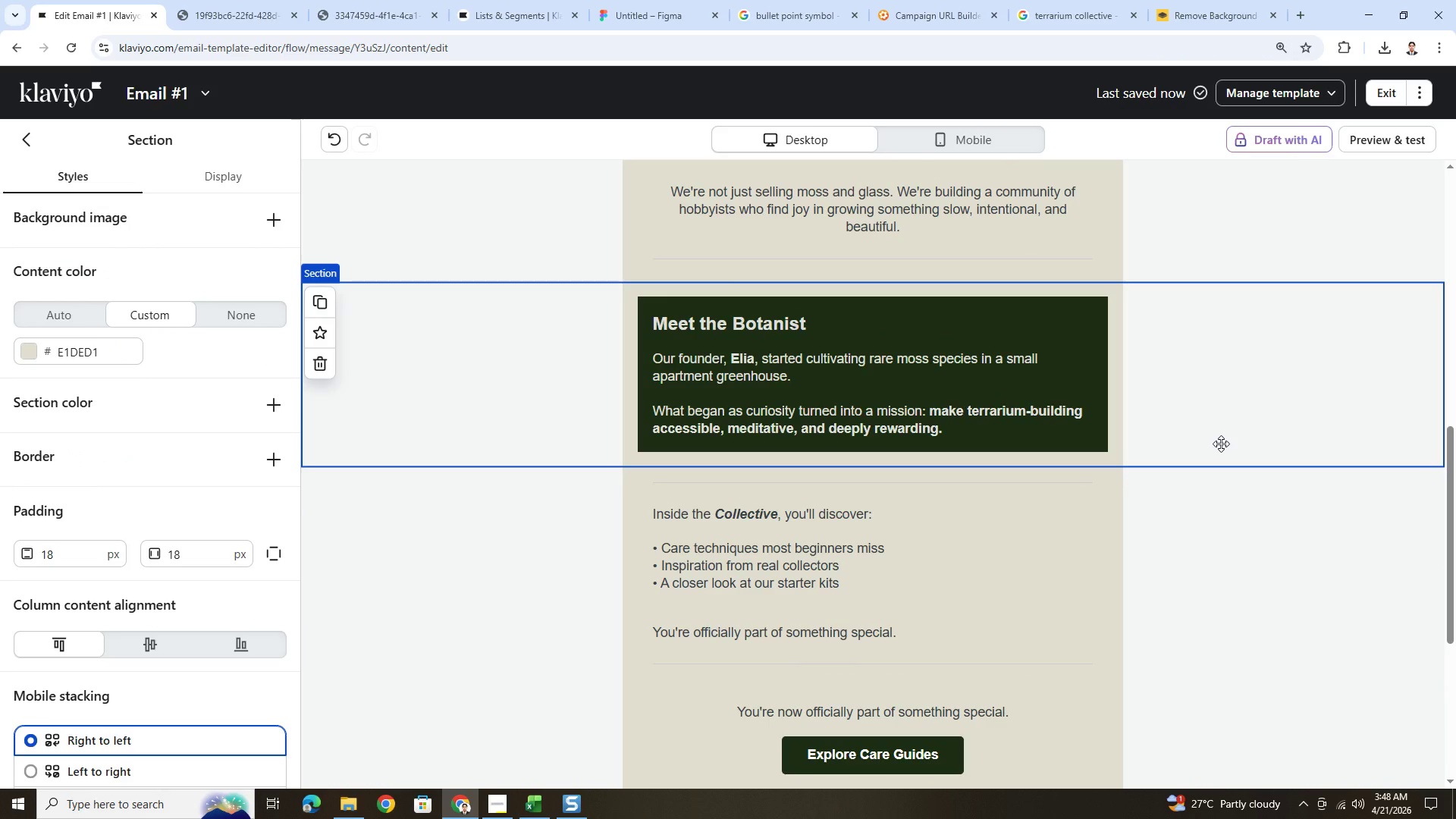 
hold_key(key=ControlLeft, duration=0.52)
scroll: coordinate [1219, 438], scroll_direction: down, amount: 5.0
 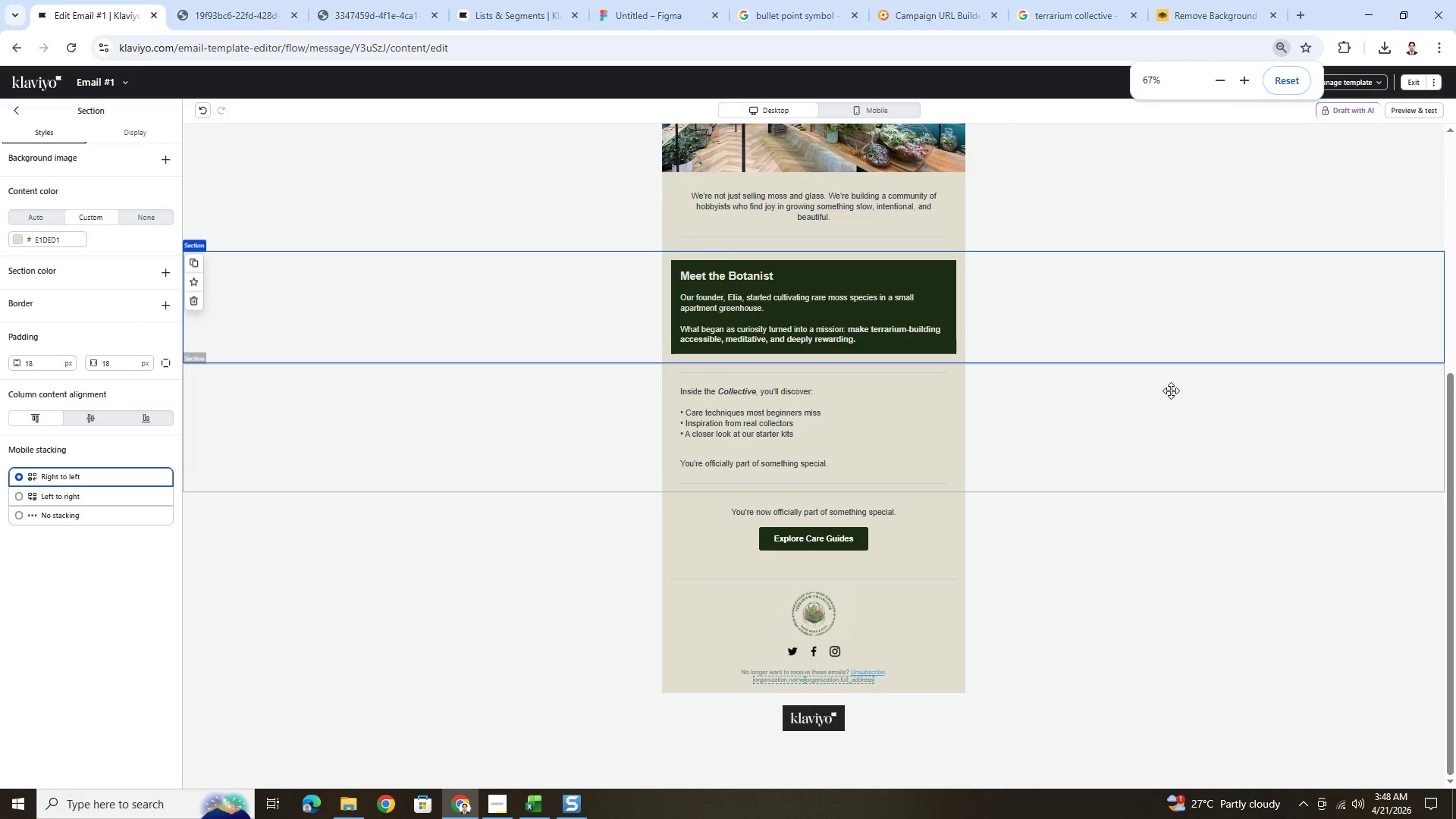 
scroll: coordinate [1166, 387], scroll_direction: up, amount: 4.0
 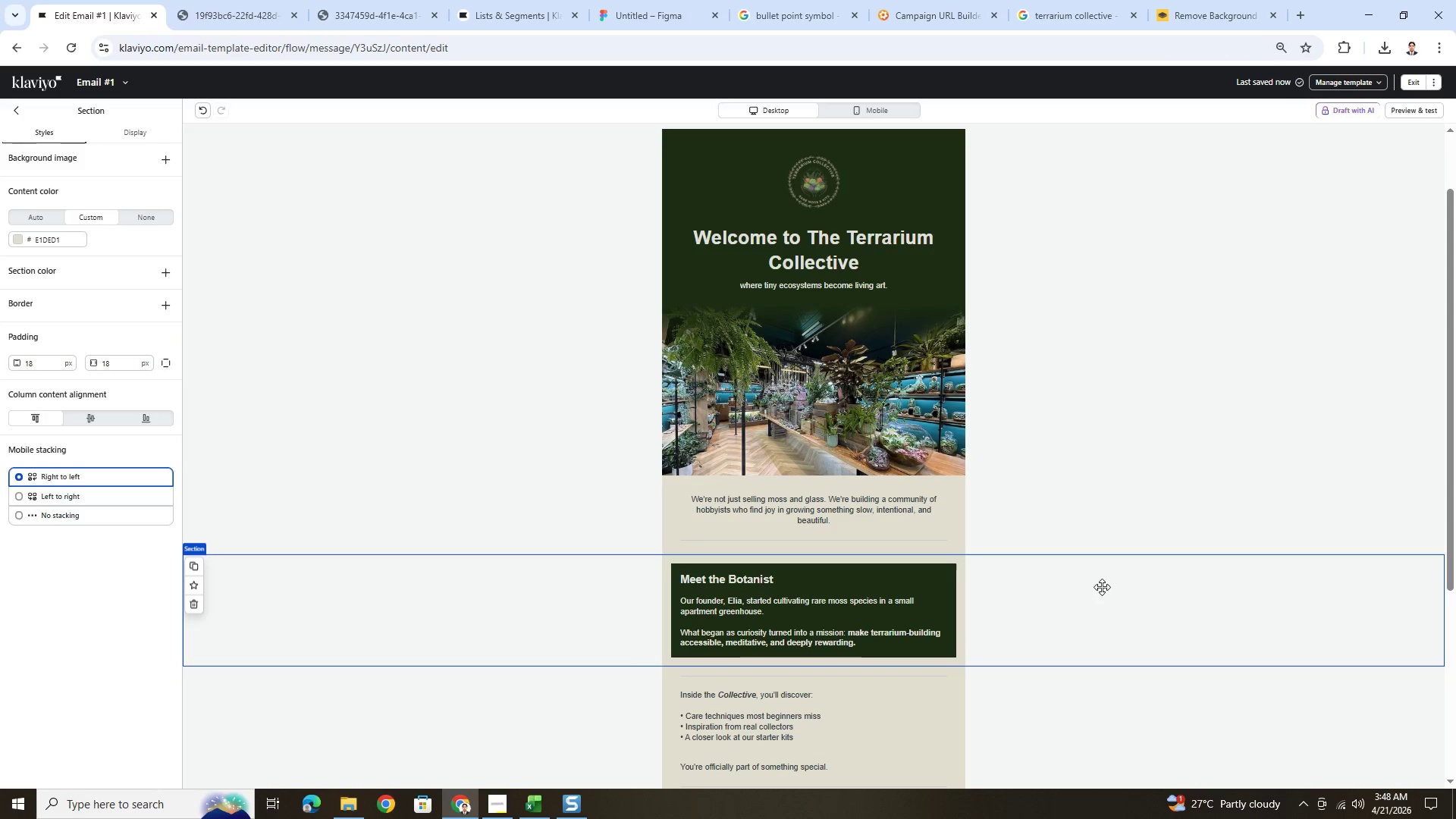 
wait(5.37)
 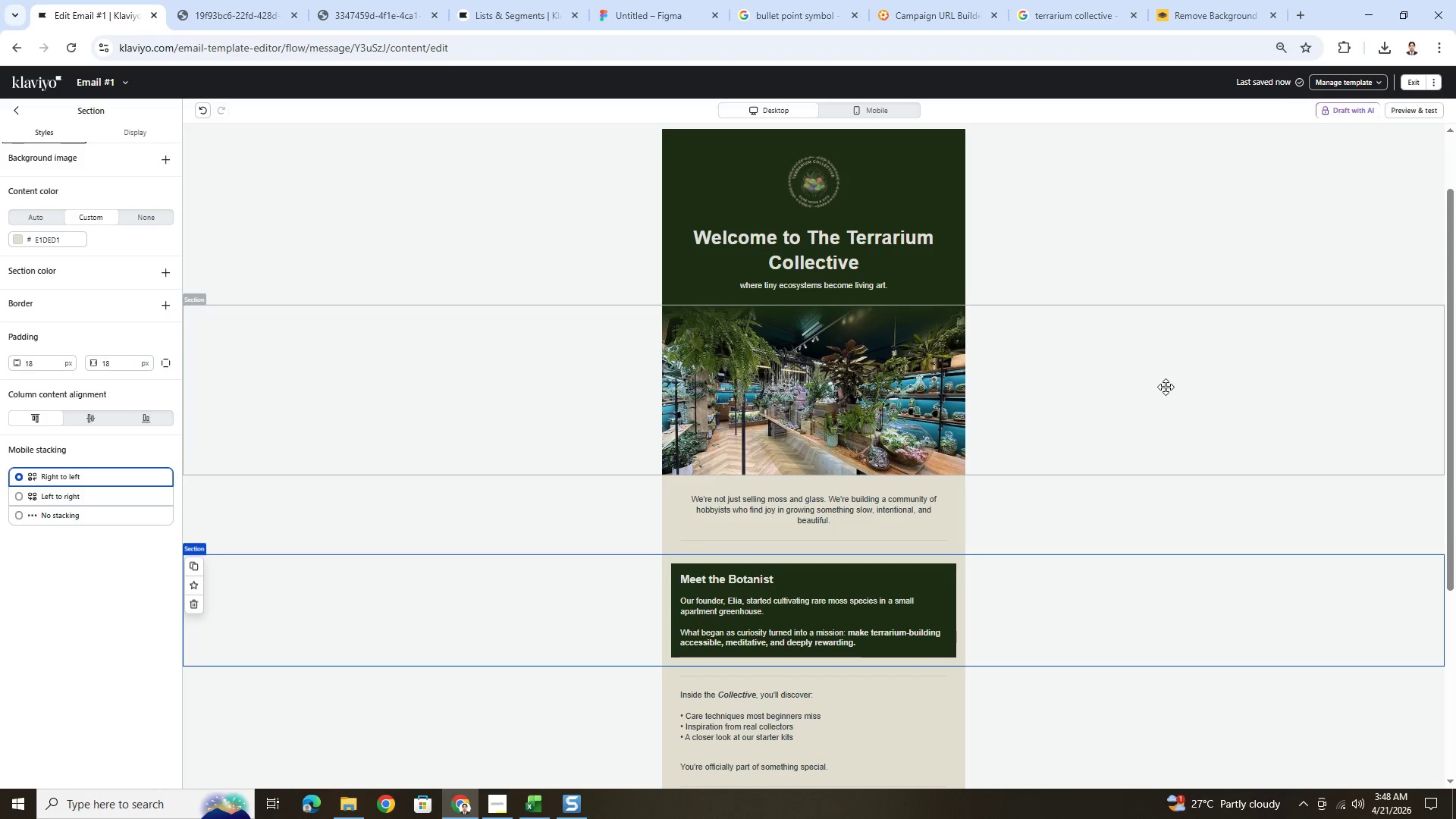 
hold_key(key=ControlLeft, duration=0.73)
scroll: coordinate [1045, 673], scroll_direction: up, amount: 7.0
 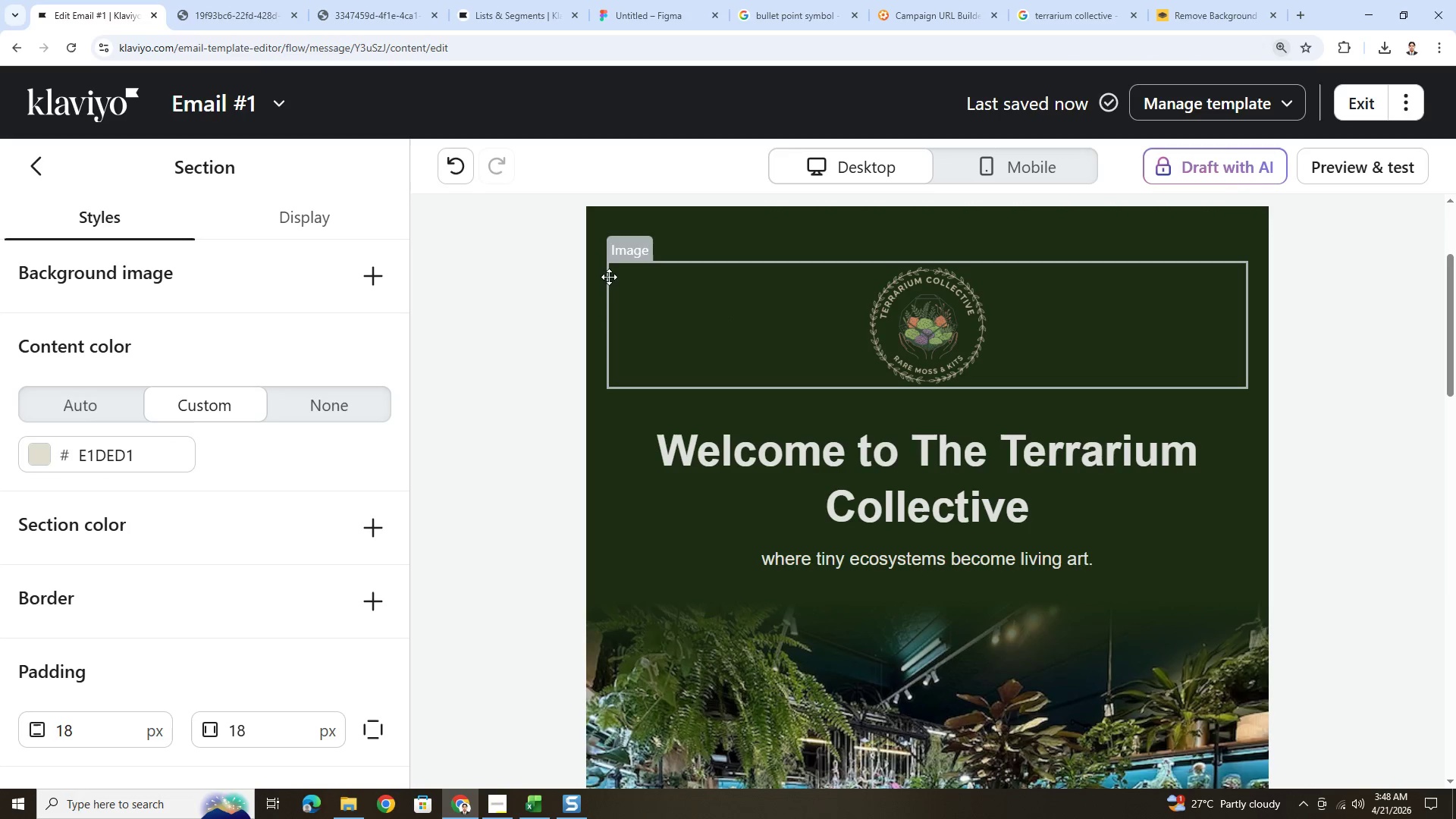 
left_click([667, 236])
 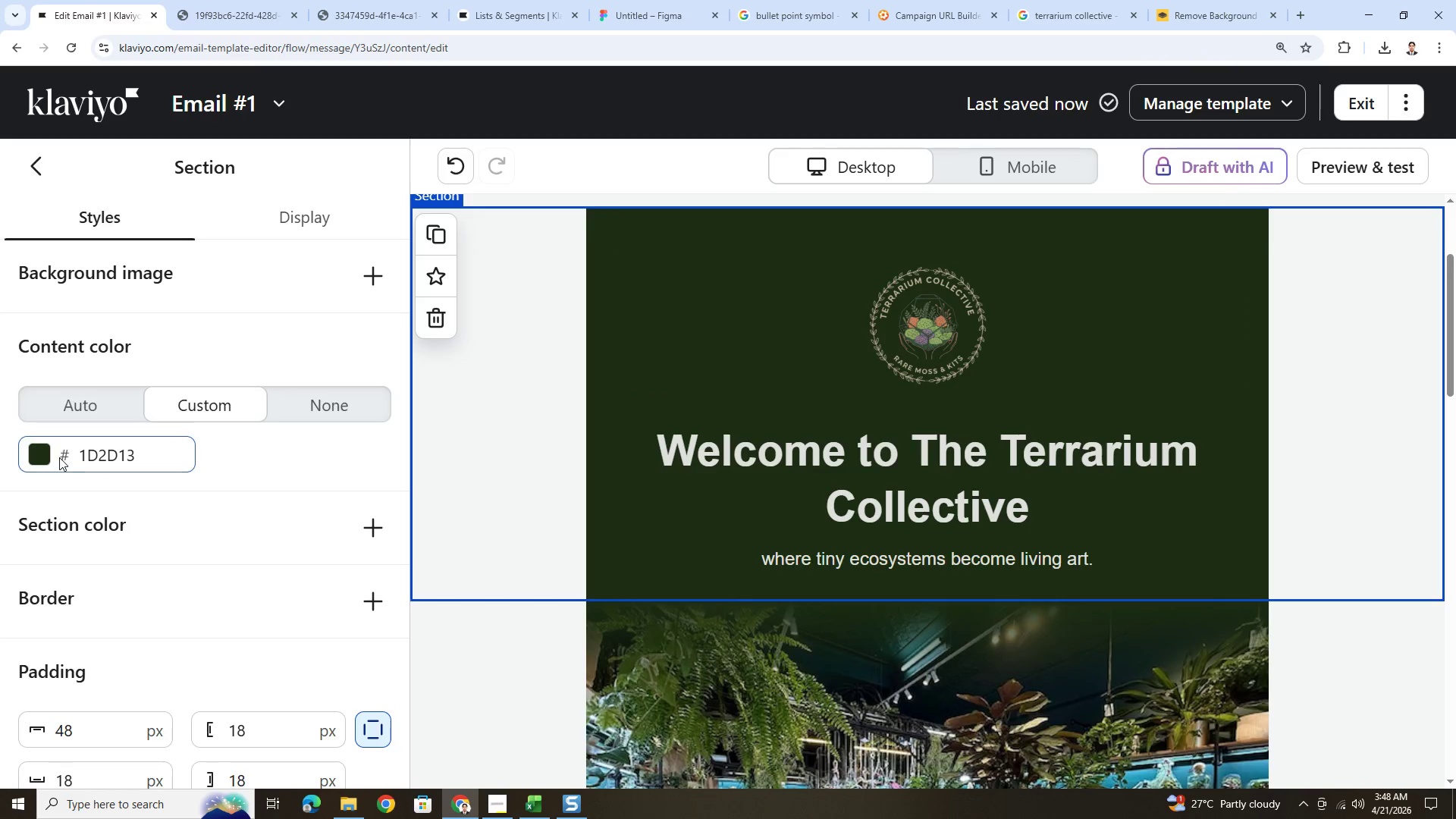 
left_click([43, 454])
 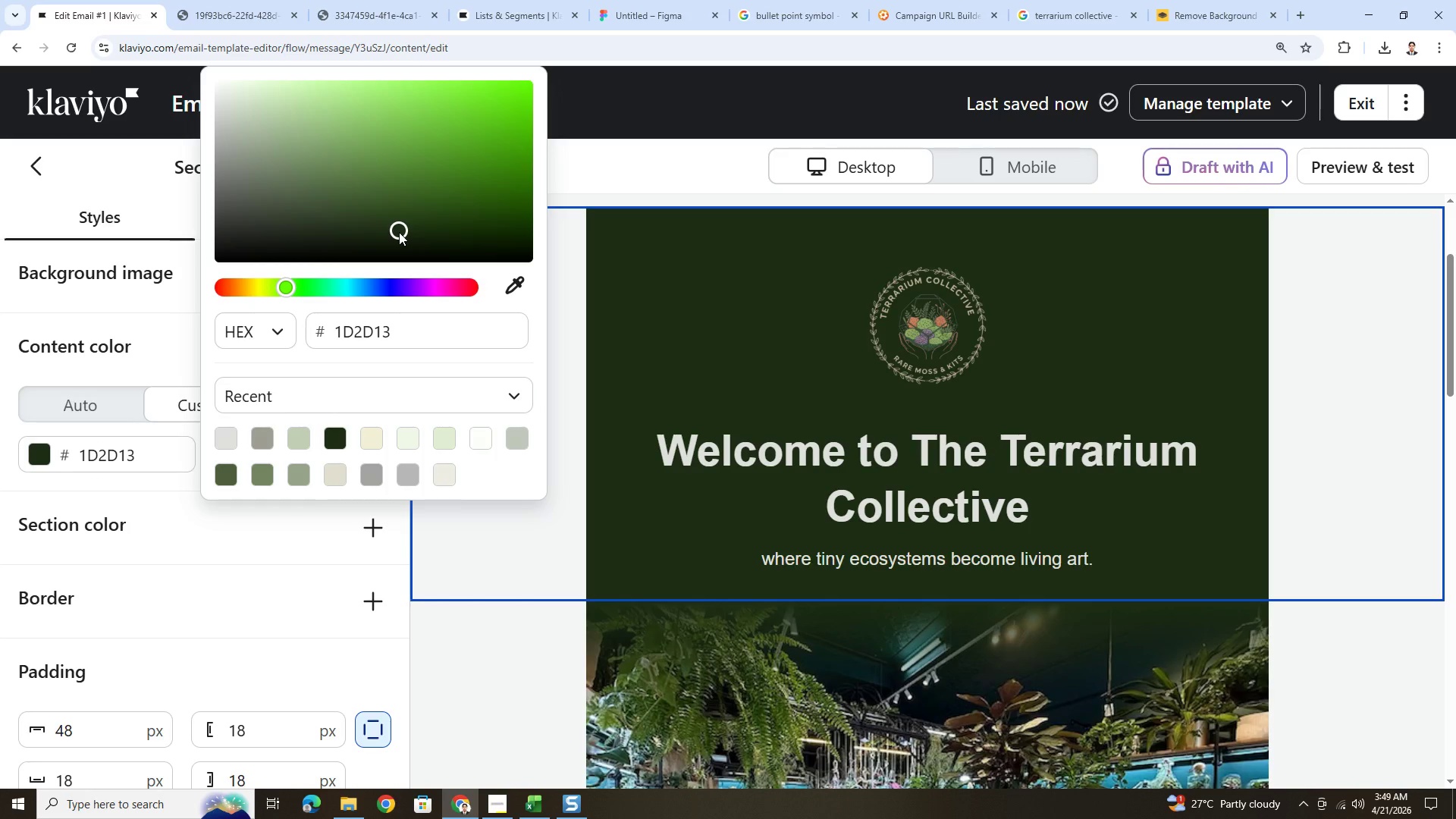 
wait(13.8)
 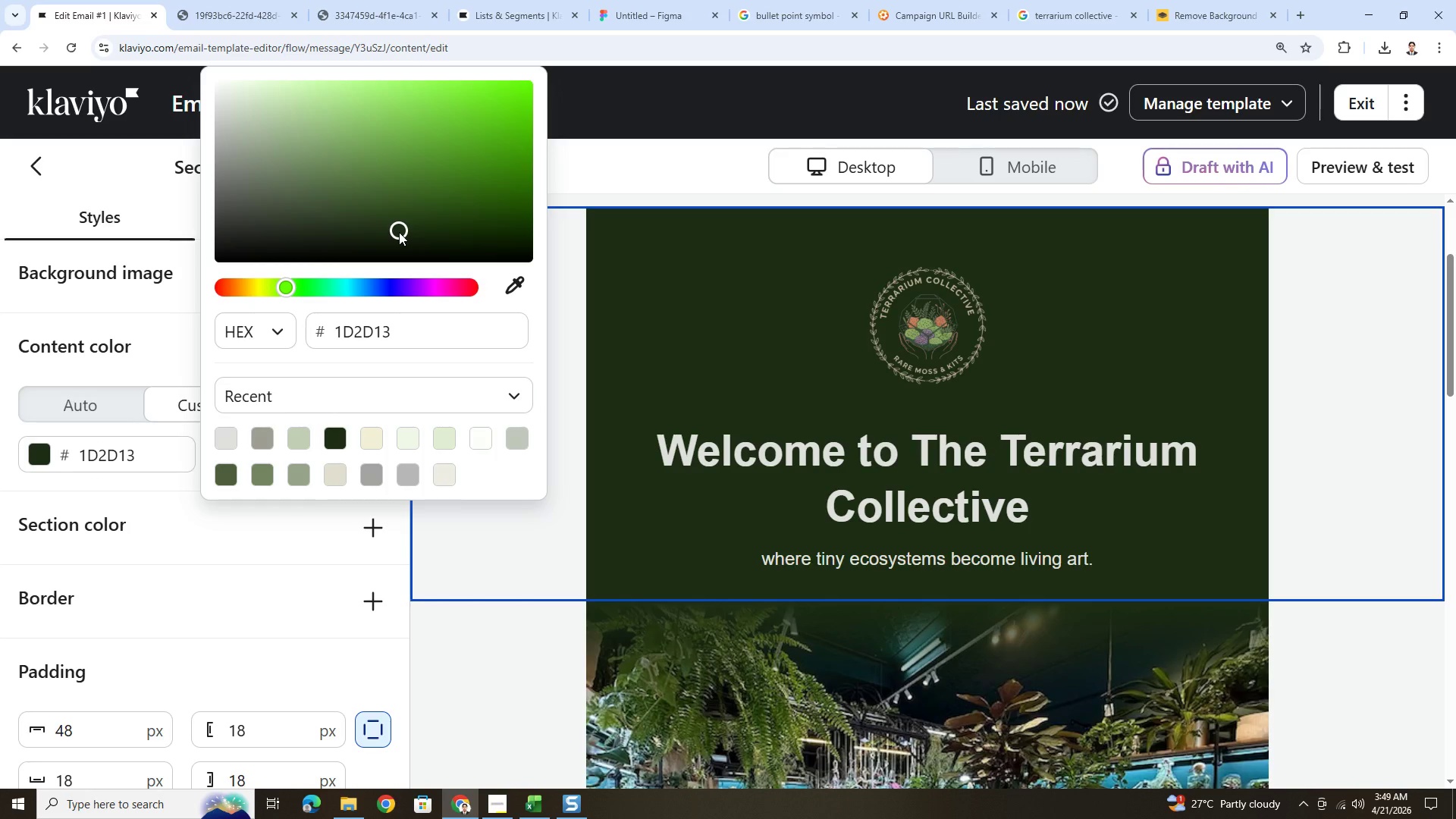 
left_click([1366, 648])
 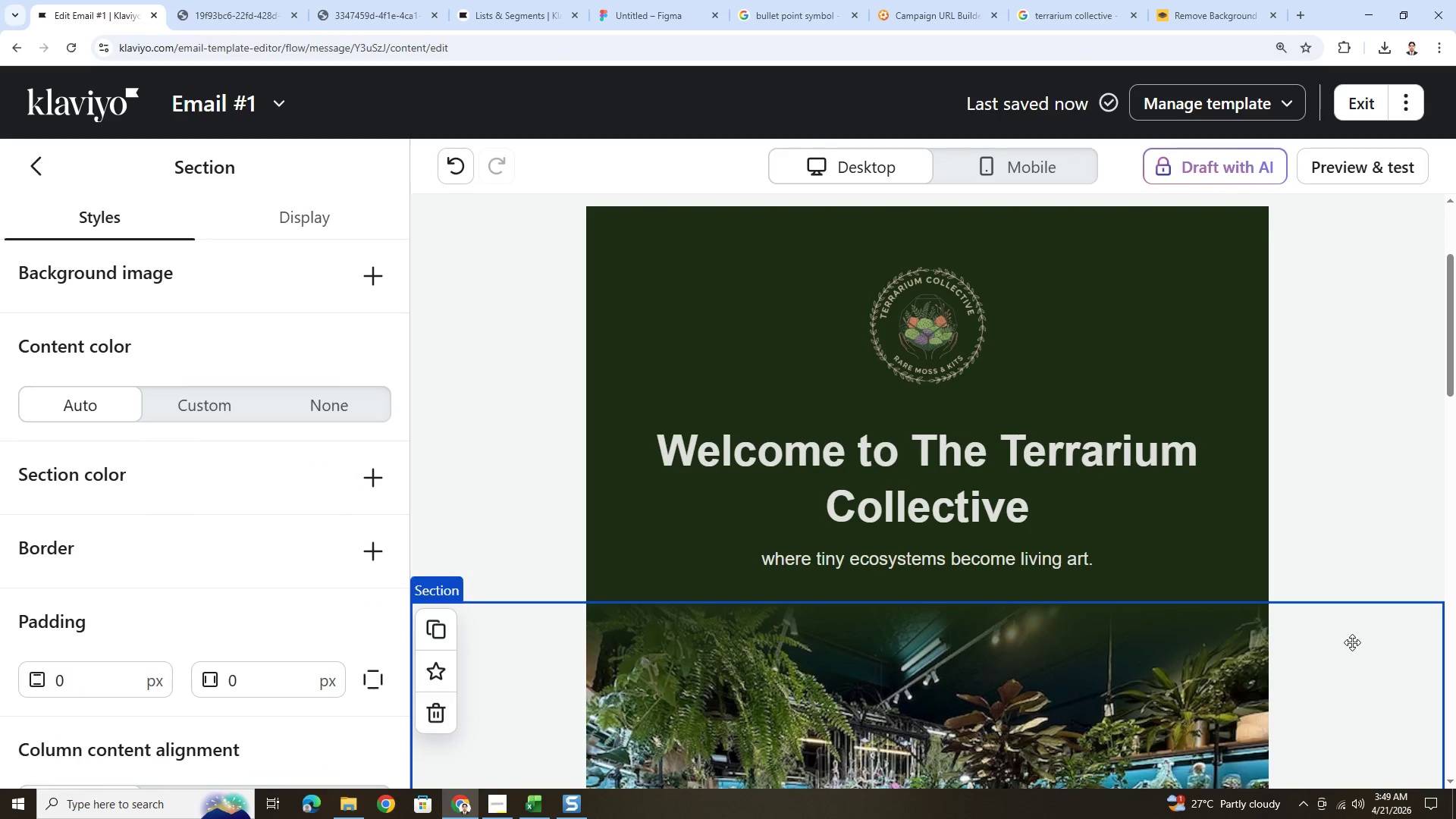 
scroll: coordinate [1351, 640], scroll_direction: down, amount: 10.0
 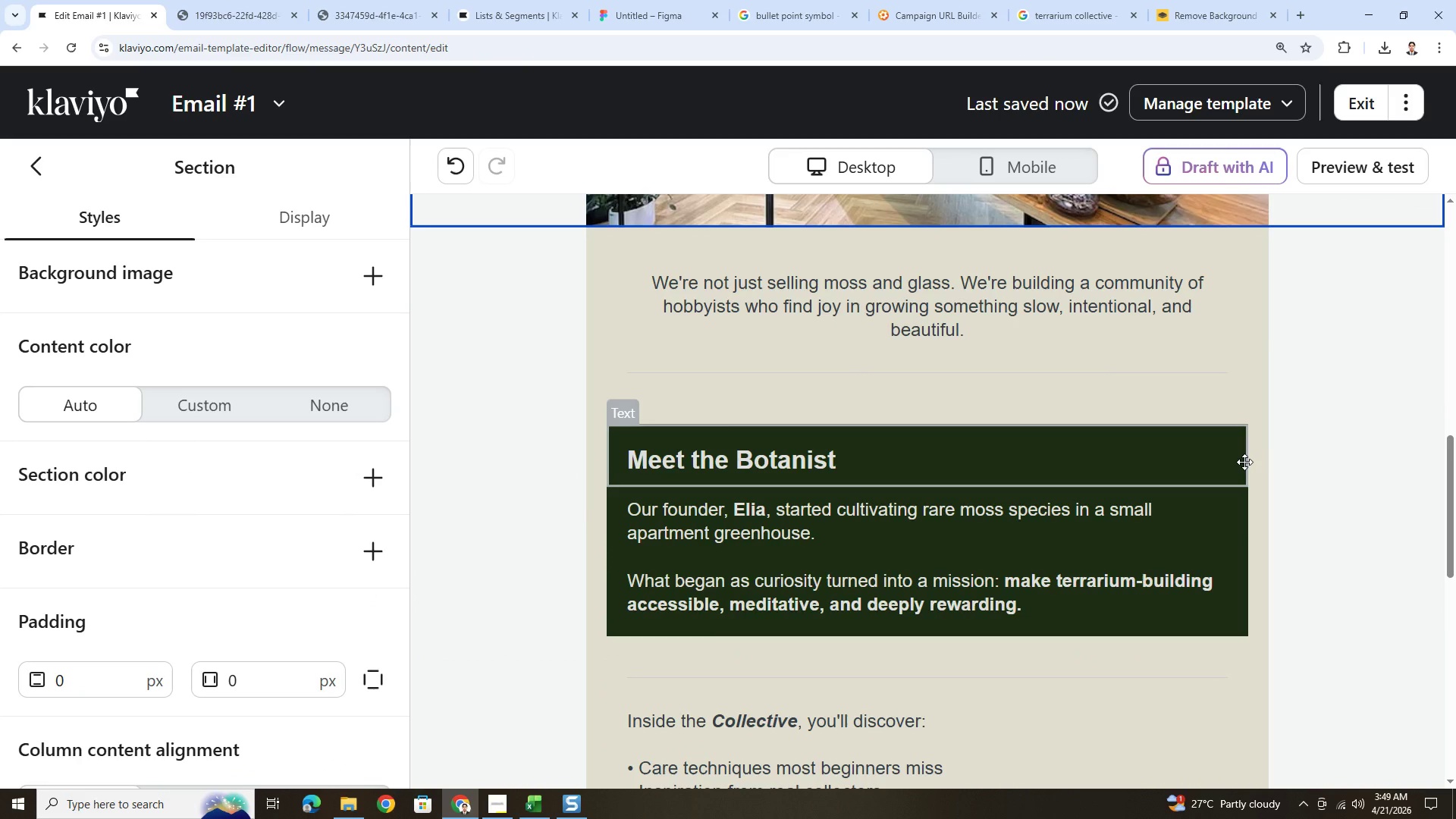 
left_click([1244, 462])
 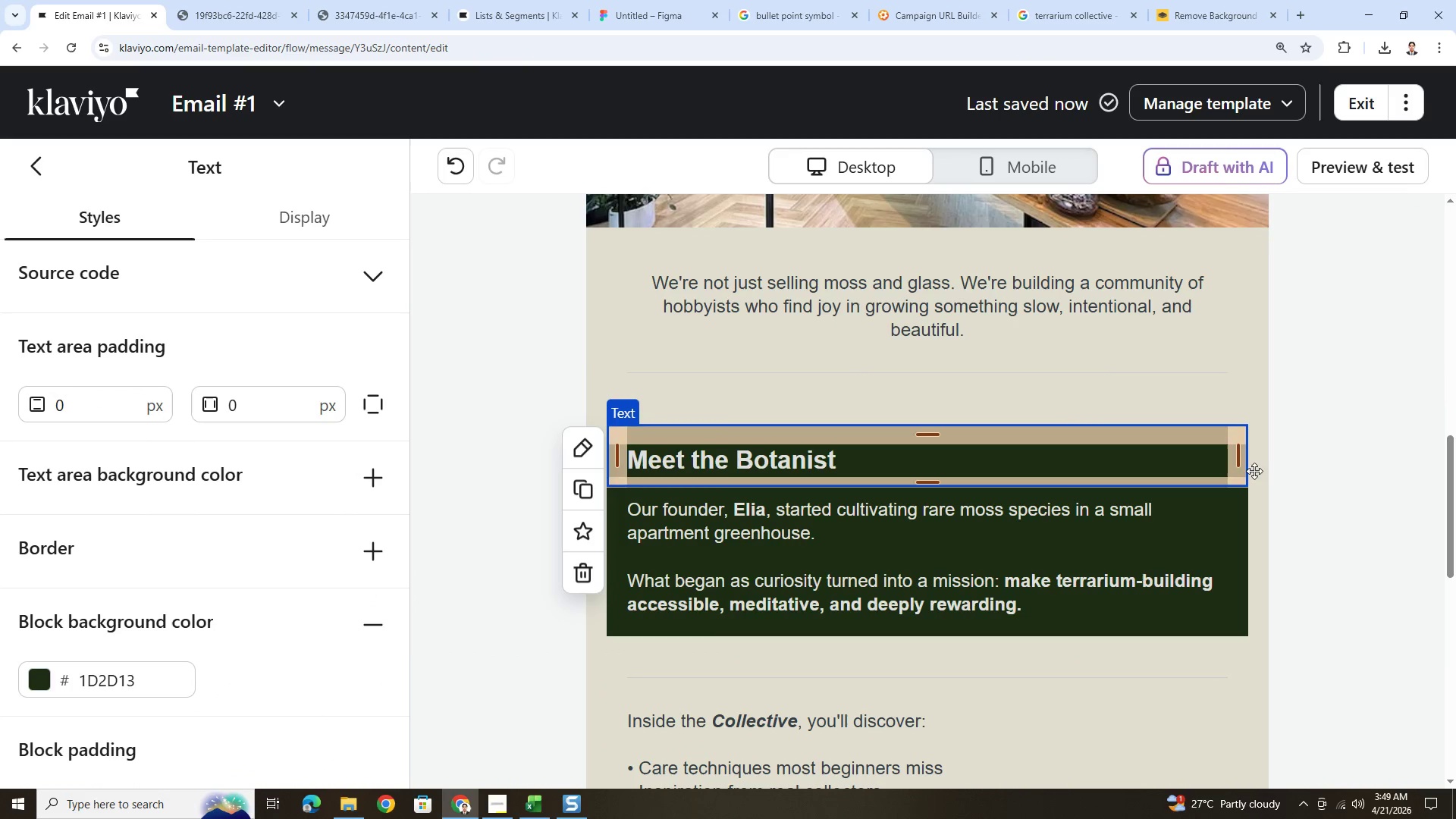 
left_click([1302, 480])
 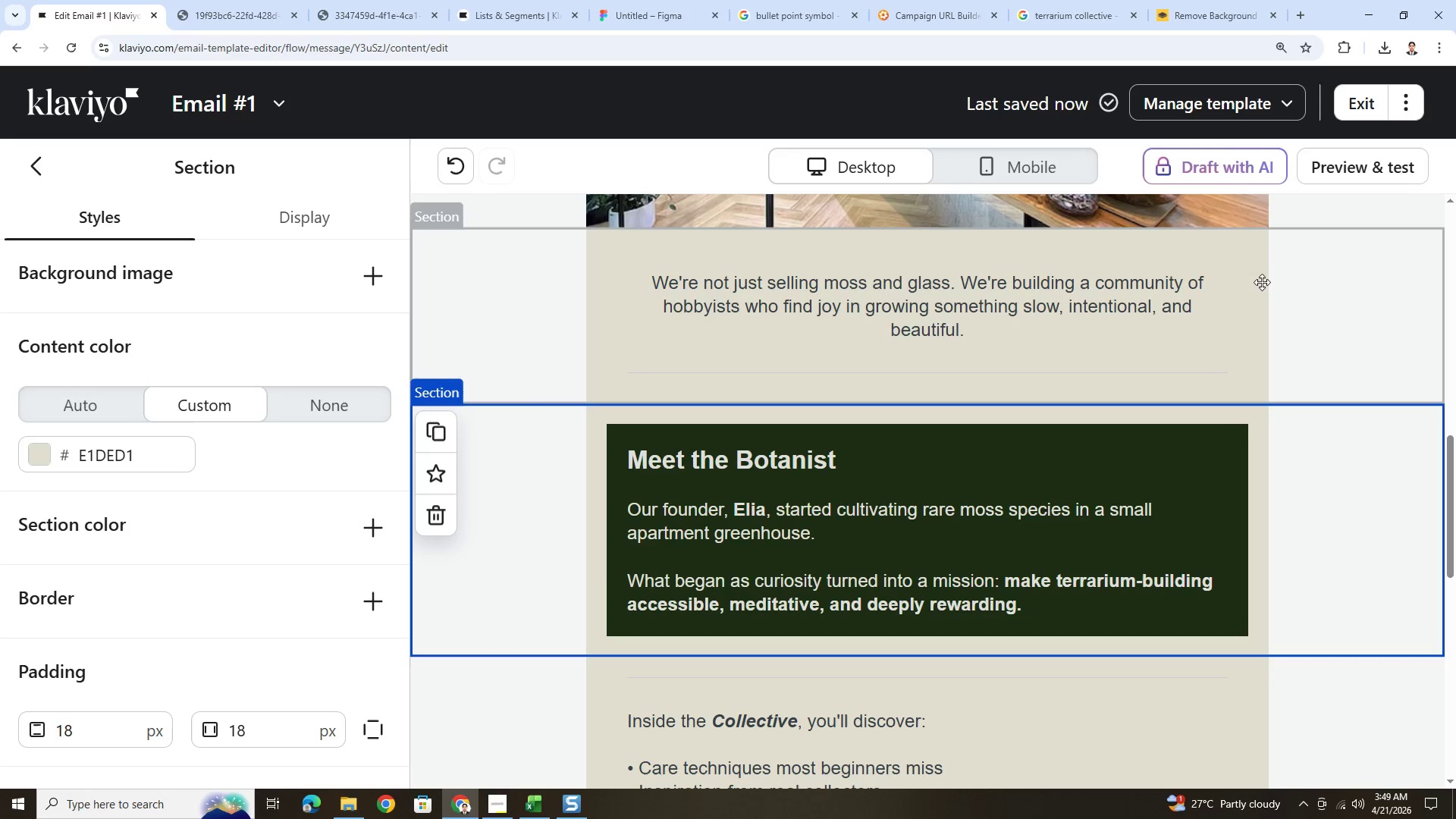 
wait(6.47)
 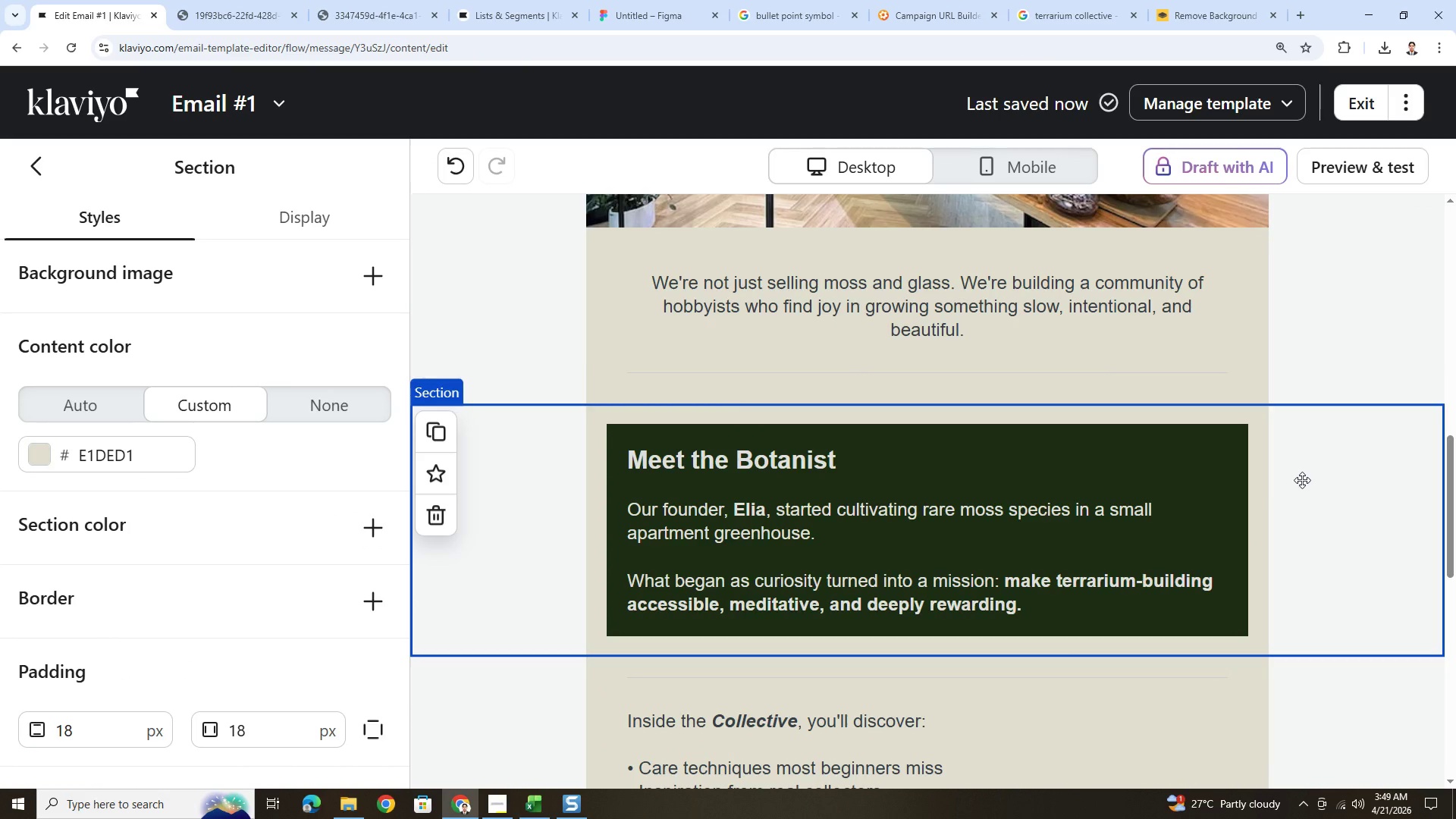 
scroll: coordinate [1336, 549], scroll_direction: up, amount: 13.0
 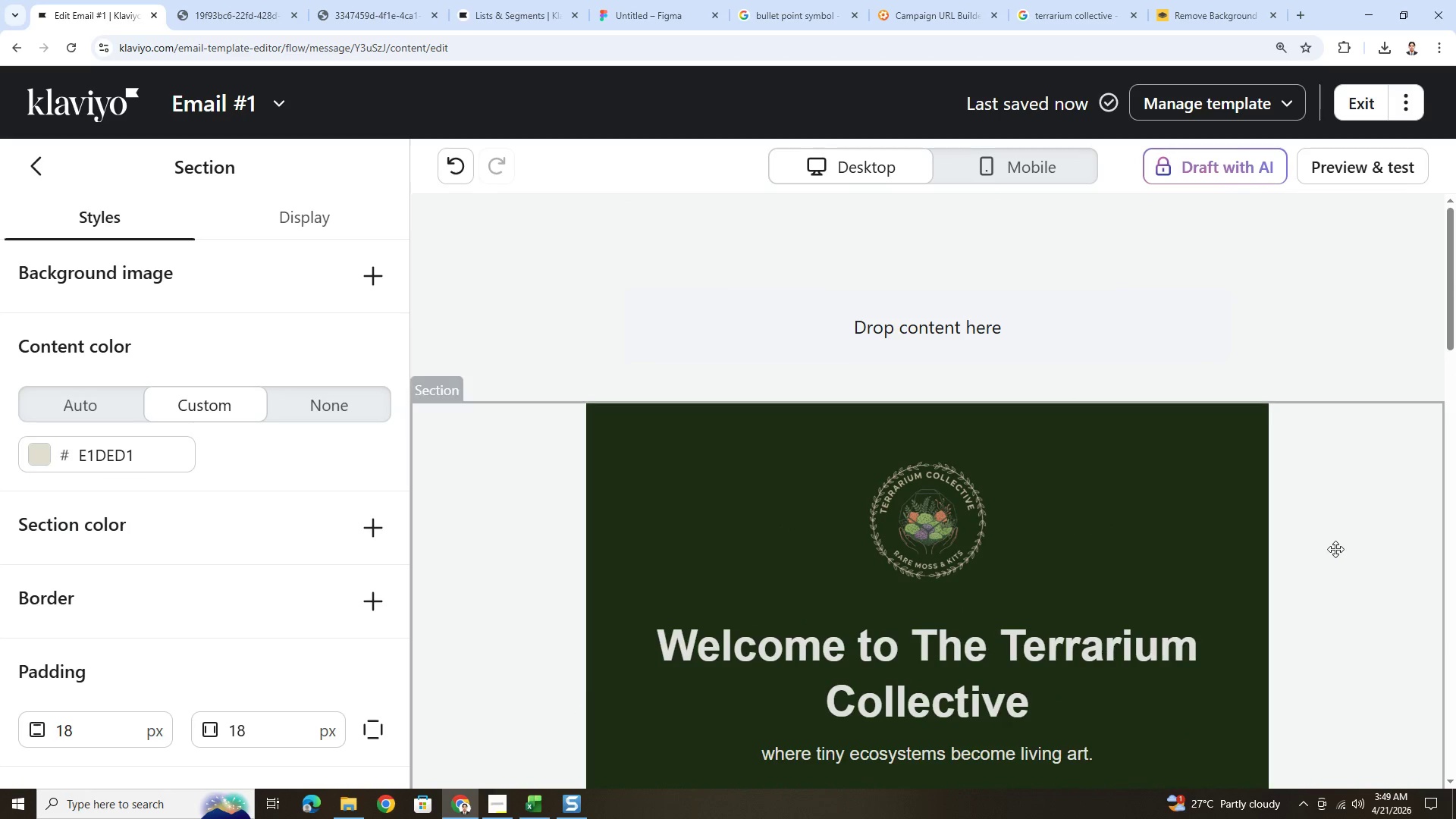 
hold_key(key=ControlLeft, duration=0.44)
scroll: coordinate [1314, 596], scroll_direction: down, amount: 9.0
 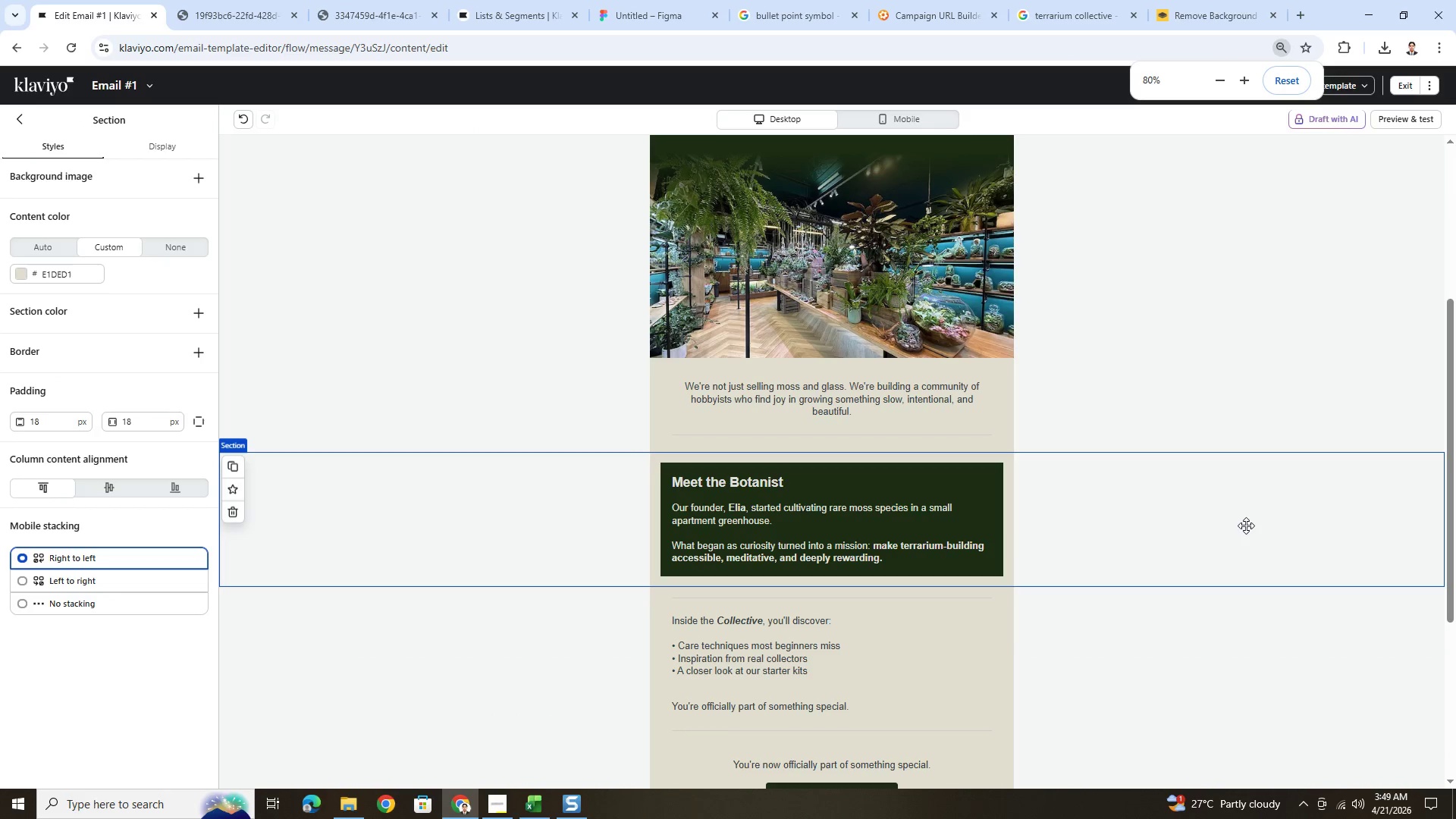 
hold_key(key=ControlLeft, duration=1.41)
scroll: coordinate [1246, 526], scroll_direction: down, amount: 3.0
 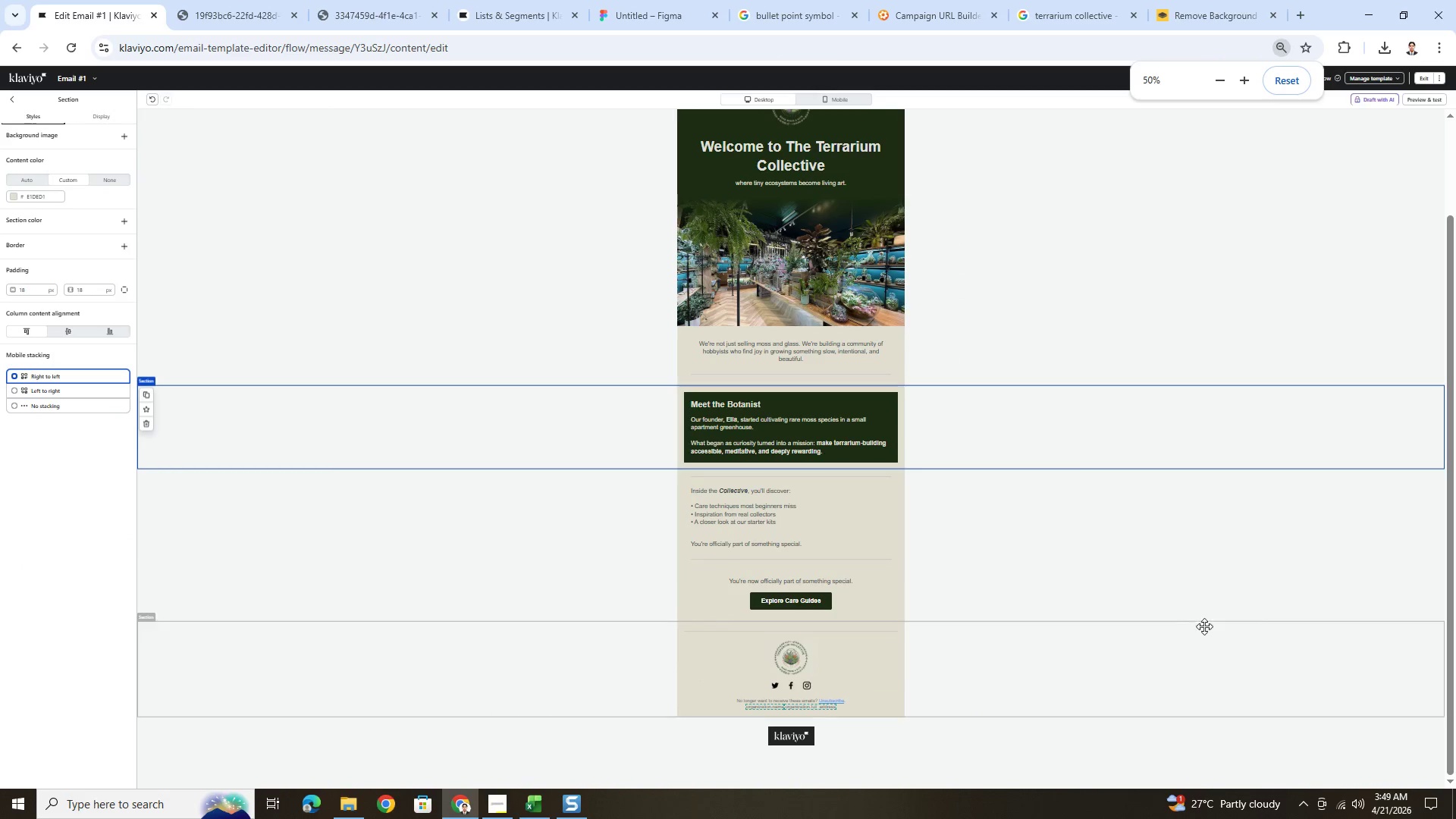 
scroll: coordinate [1190, 636], scroll_direction: up, amount: 3.0
 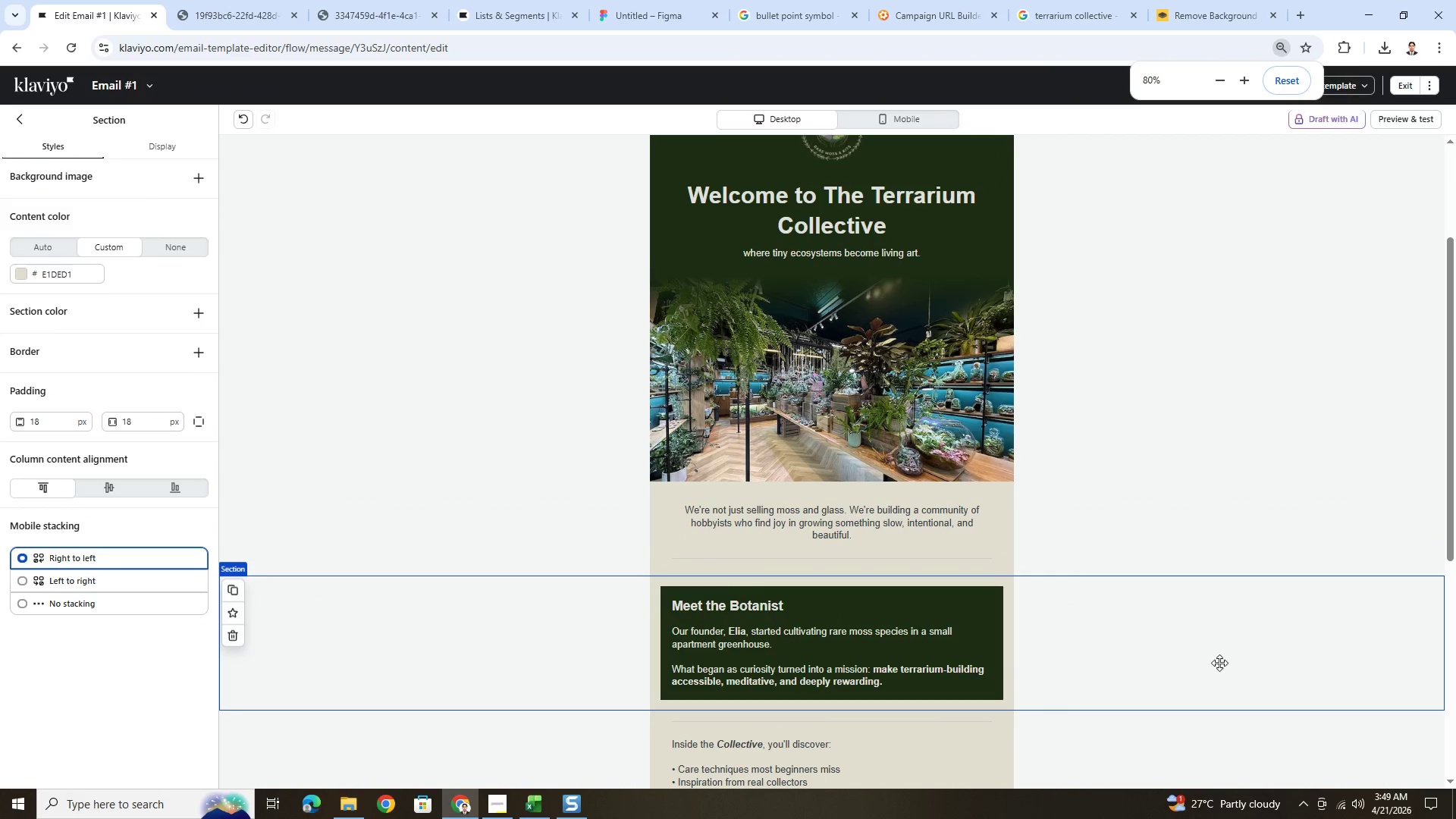 
scroll: coordinate [1221, 664], scroll_direction: down, amount: 3.0
 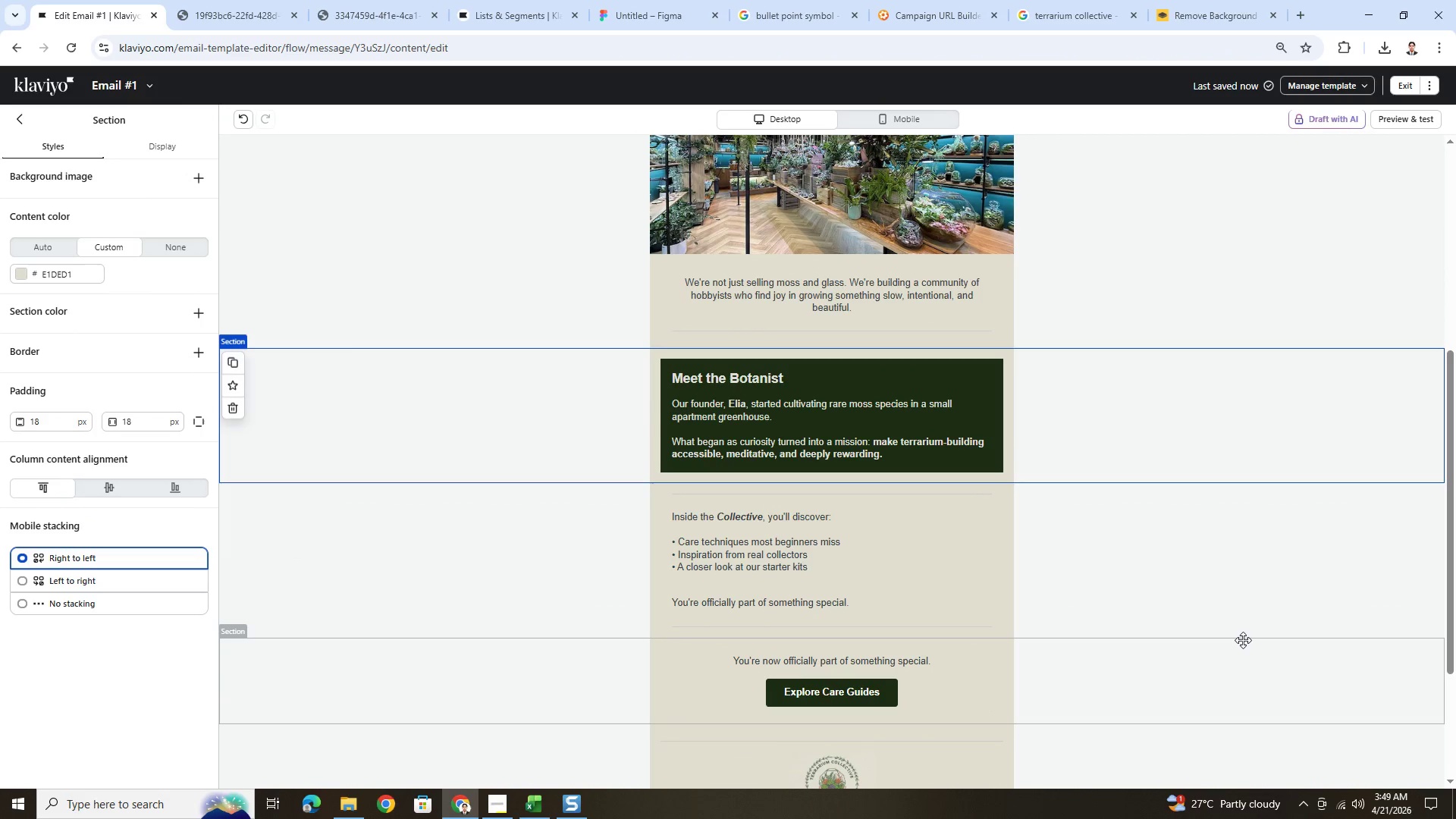 
scroll: coordinate [1243, 640], scroll_direction: up, amount: 1.0
 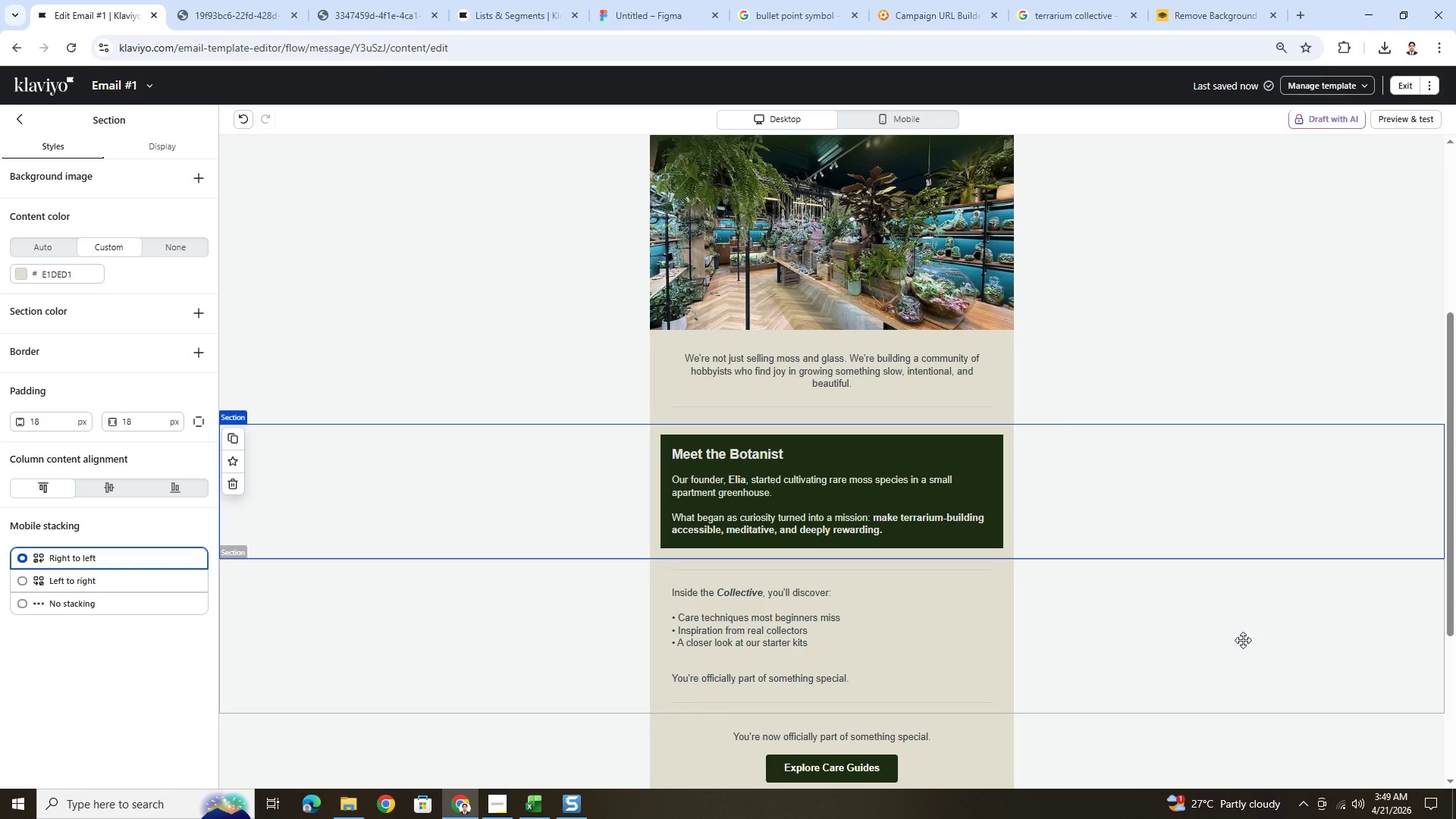 
hold_key(key=ControlLeft, duration=0.73)
scroll: coordinate [1244, 639], scroll_direction: up, amount: 6.0
 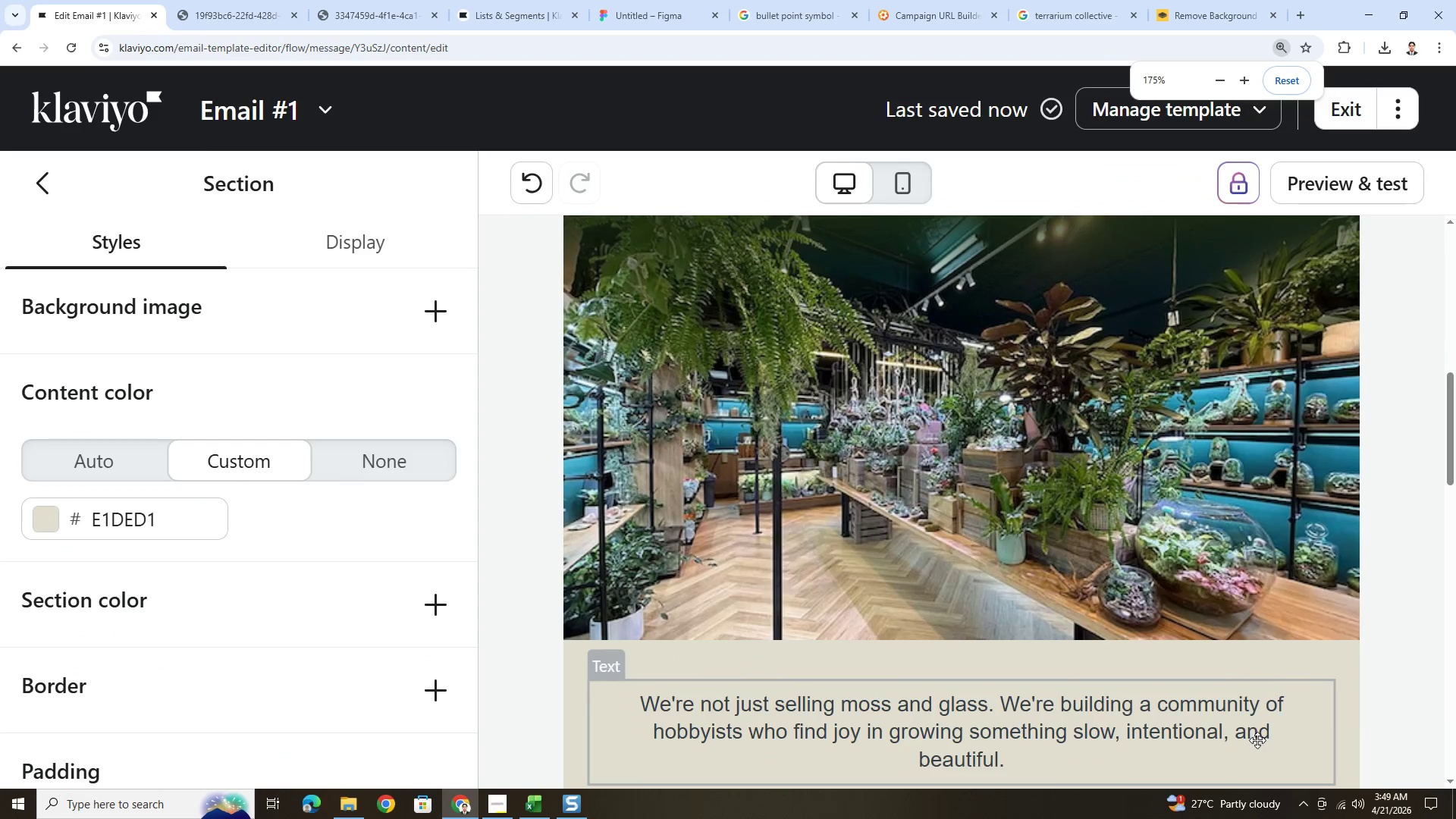 
scroll: coordinate [1261, 721], scroll_direction: down, amount: 6.0
 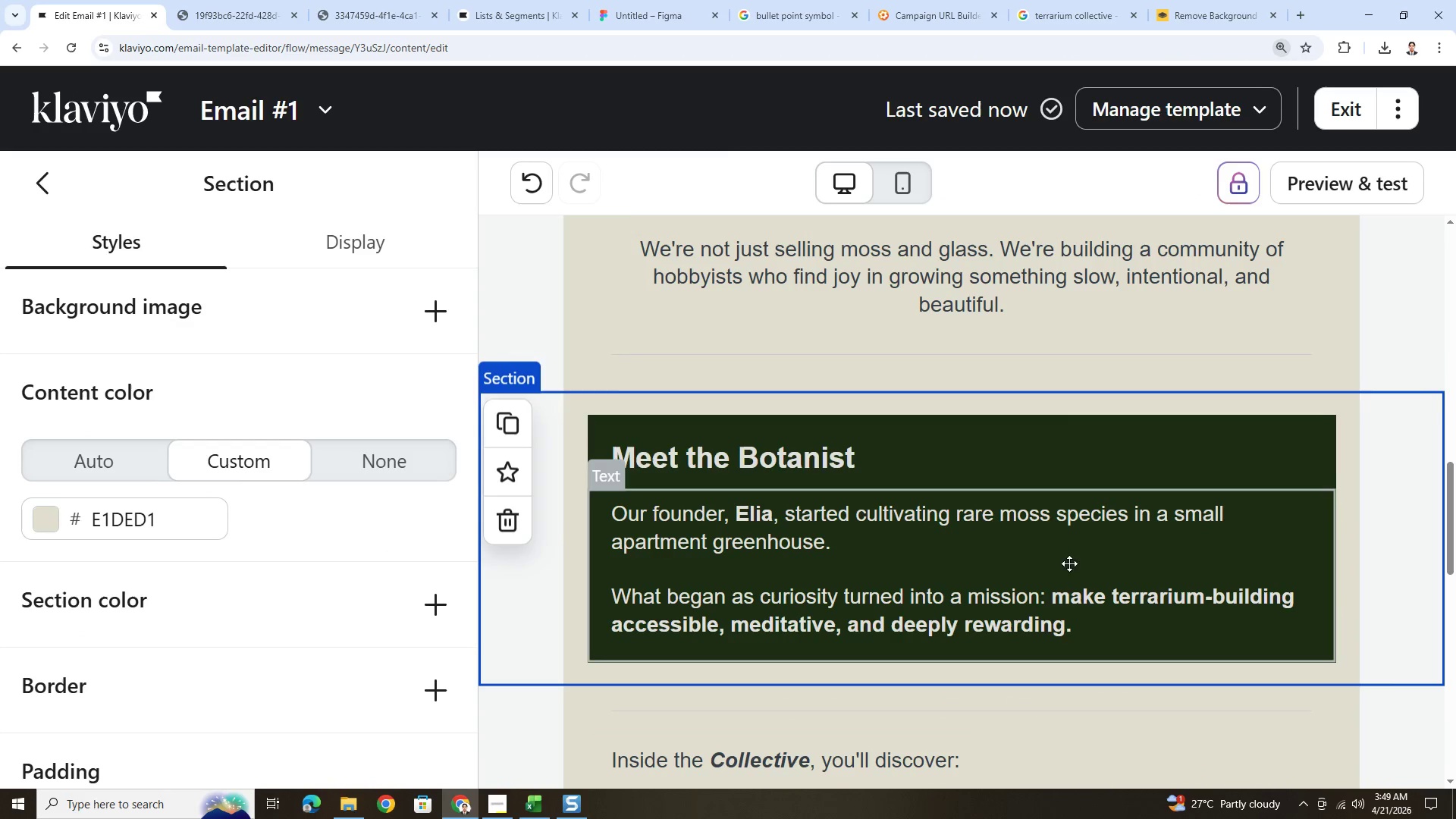 
left_click([1251, 450])
 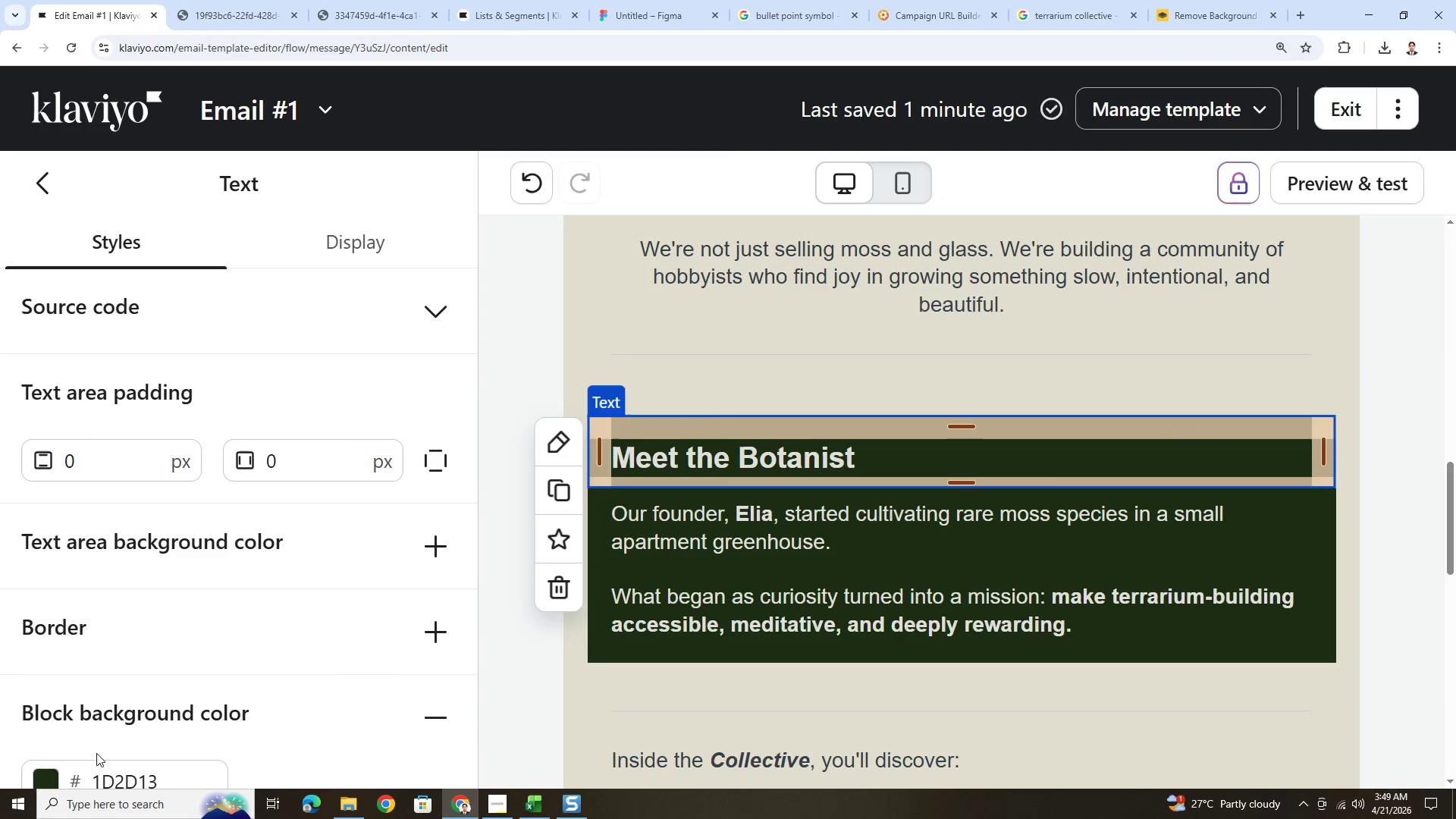 
left_click([49, 777])
 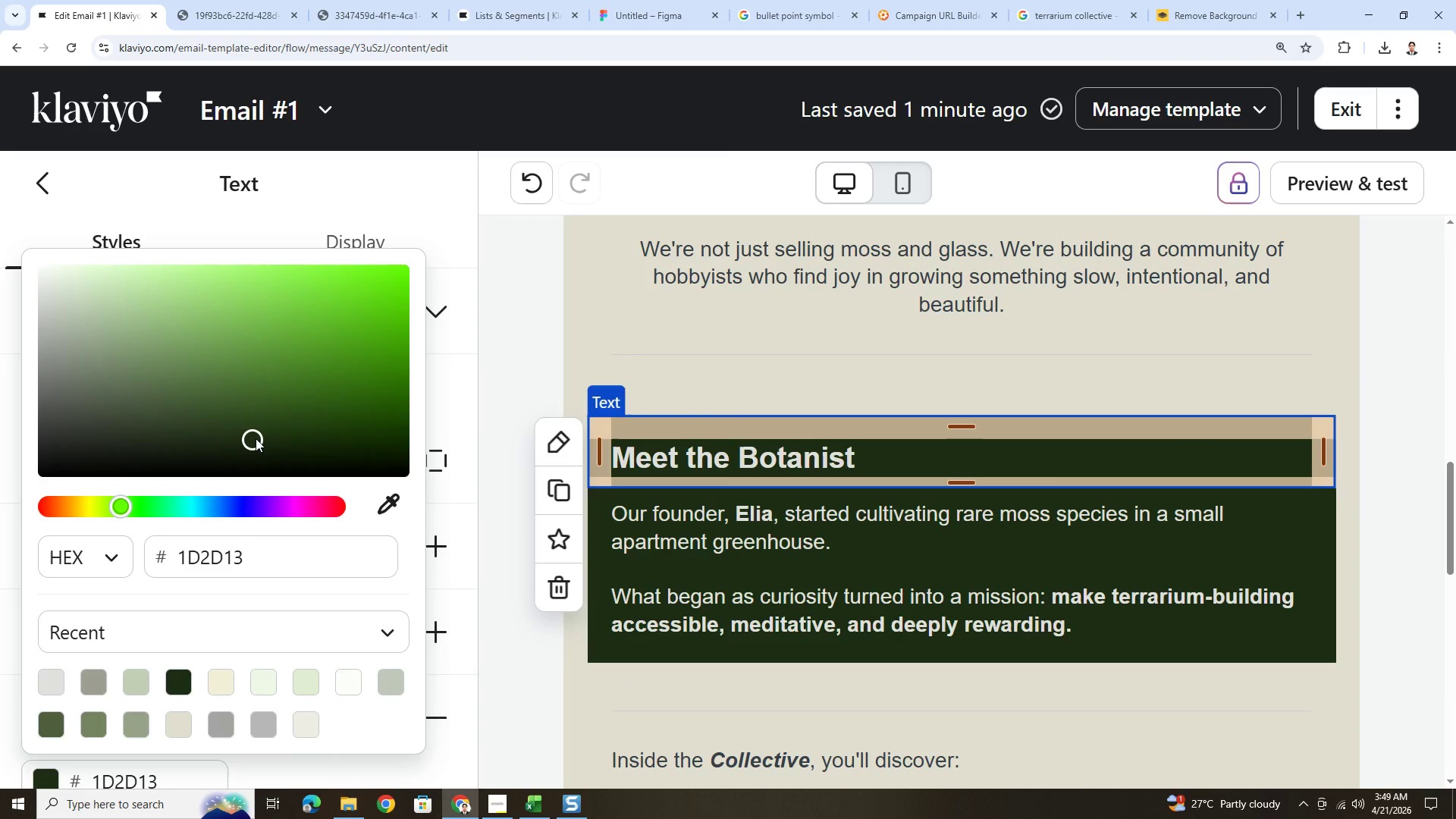 
left_click_drag(start_coordinate=[256, 438], to_coordinate=[255, 431])
 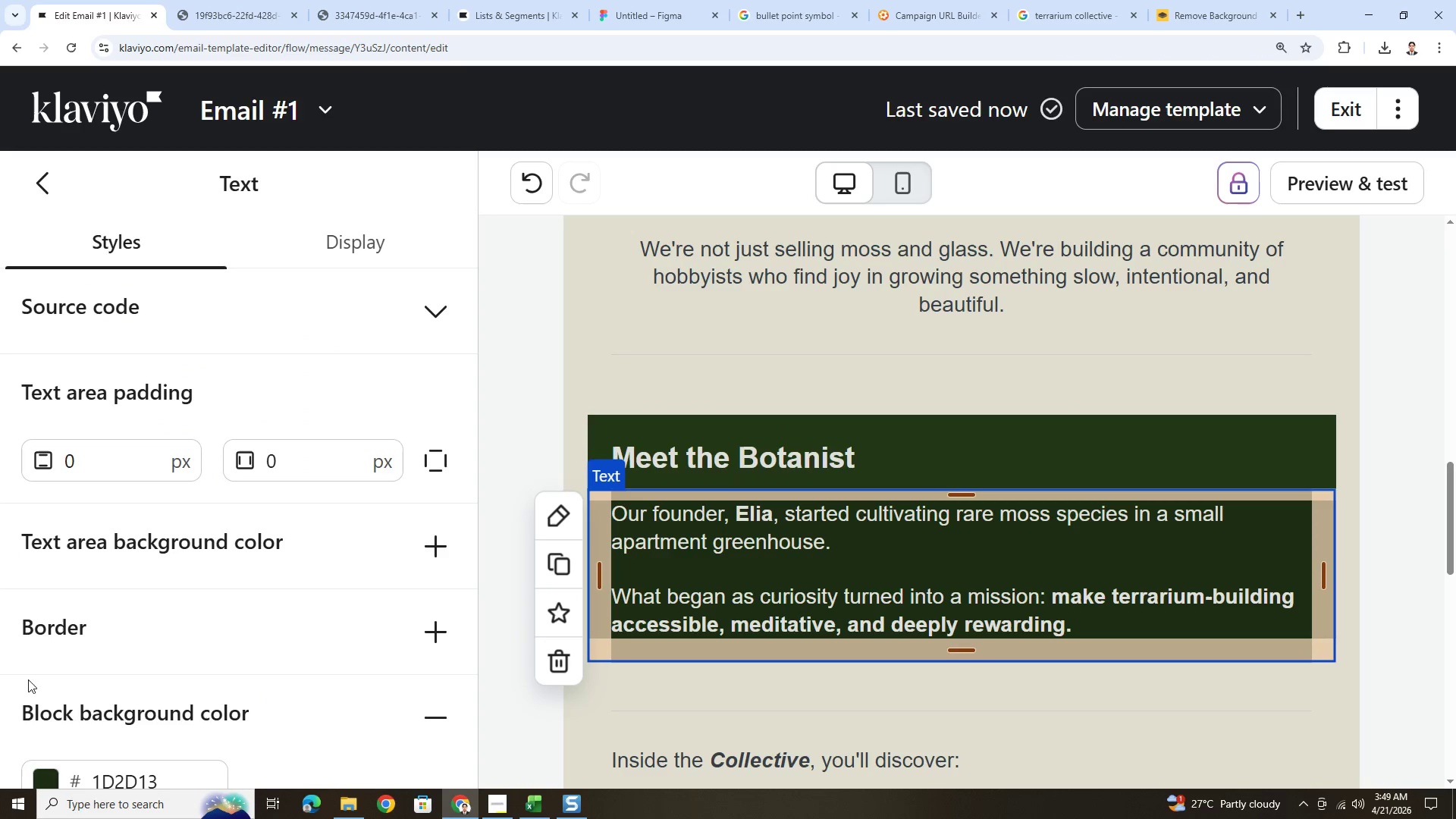 
wait(5.31)
 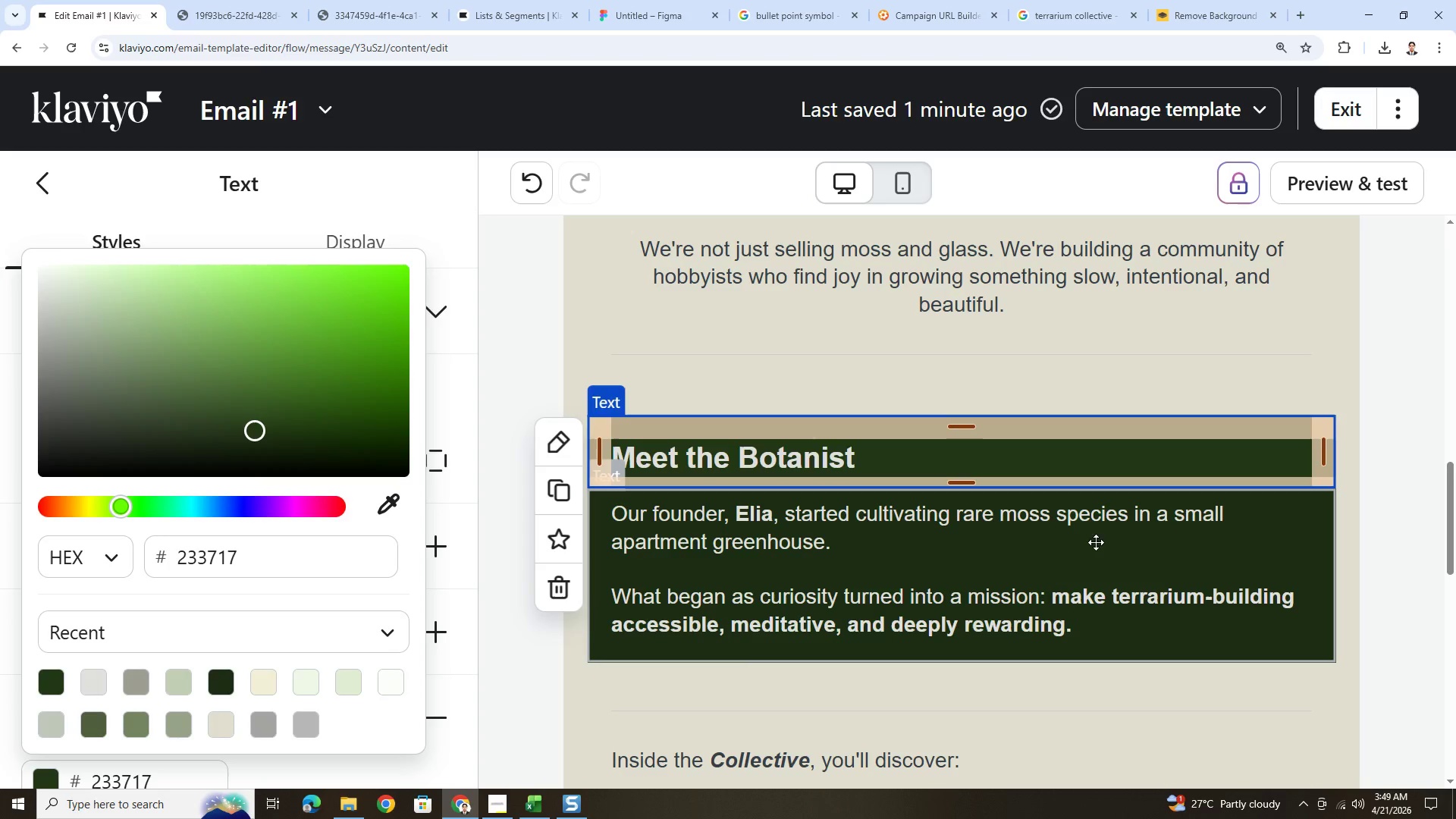 
left_click([657, 442])
 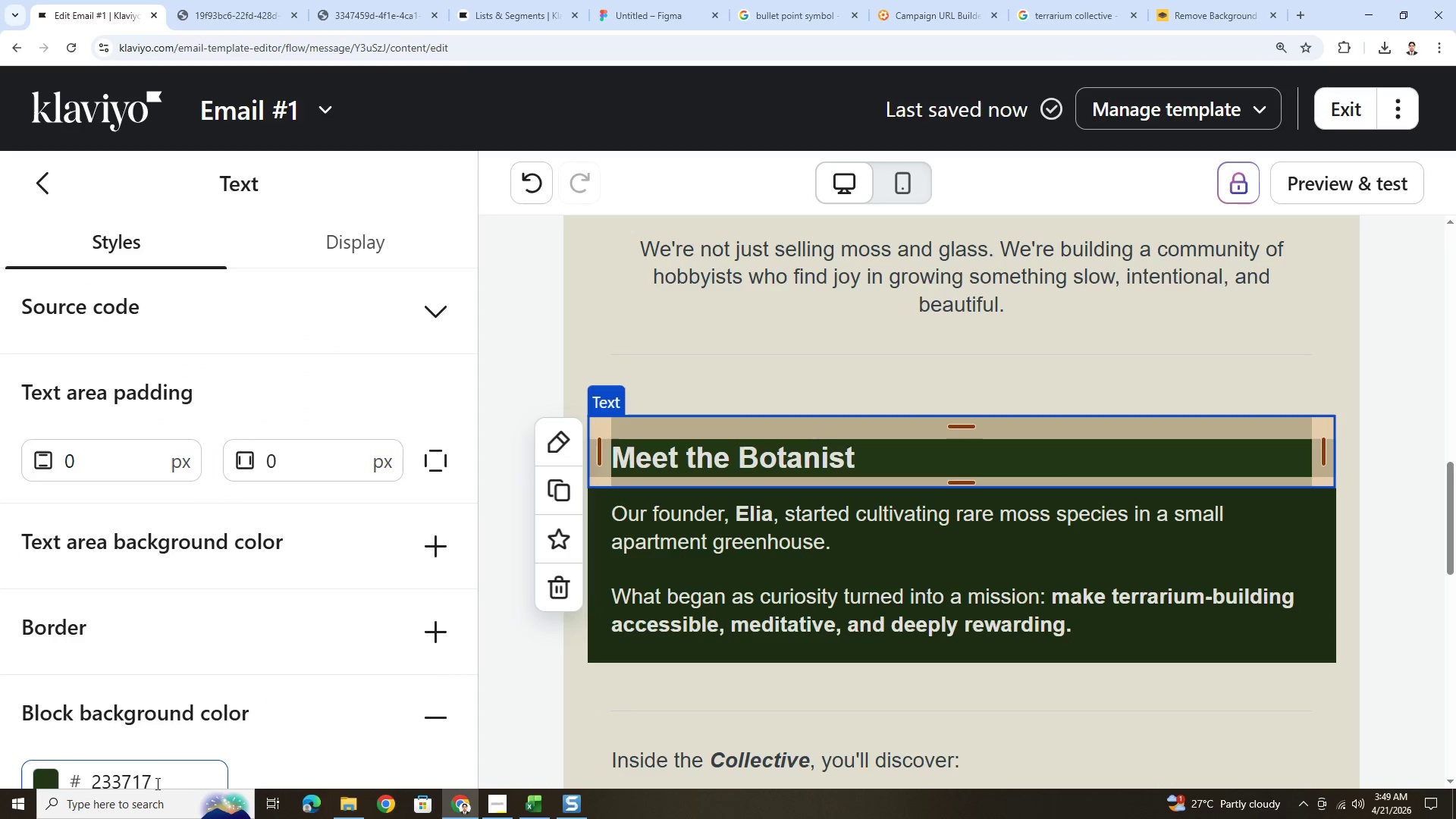 
double_click([156, 783])
 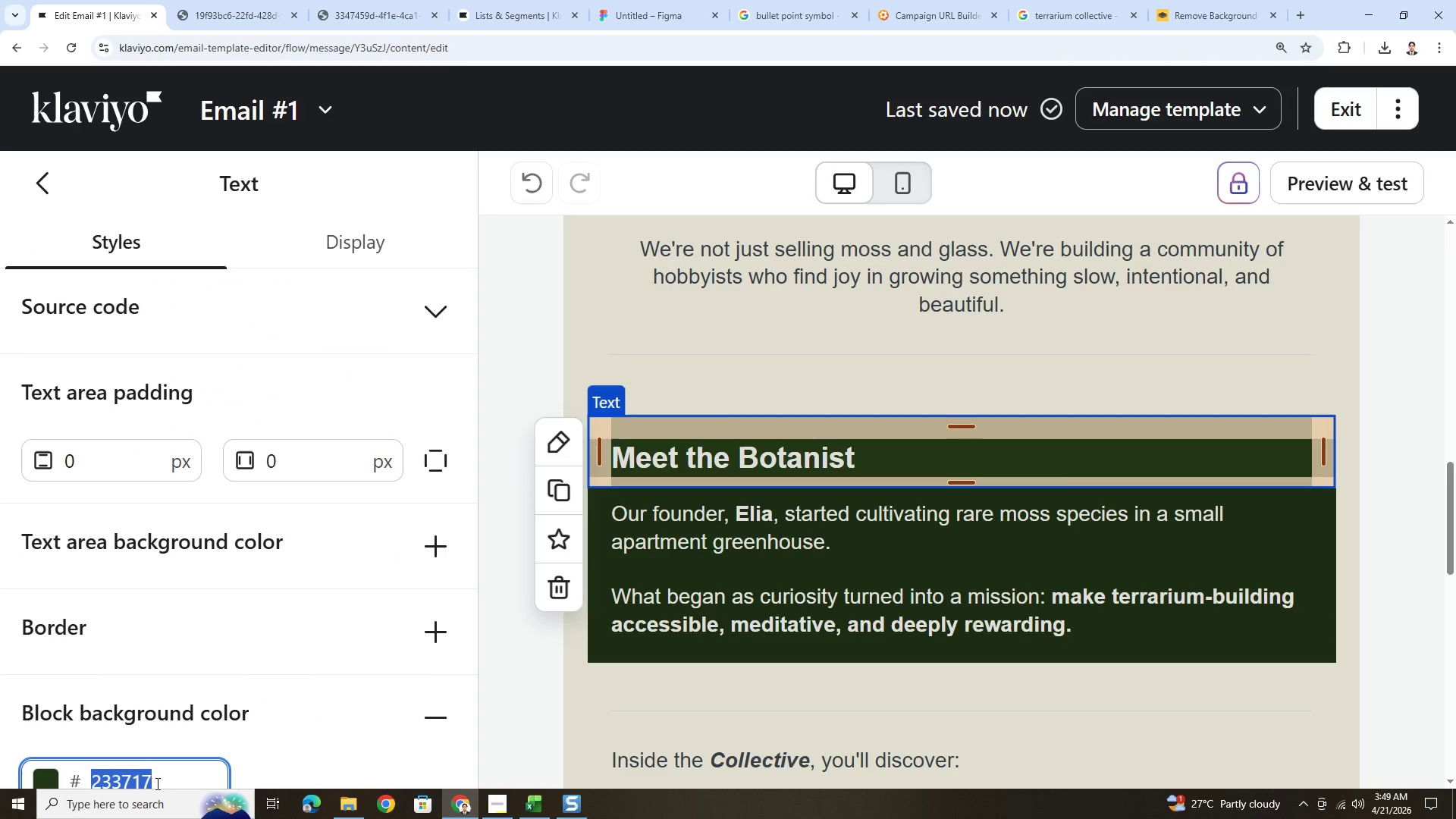 
key(Control+C)
 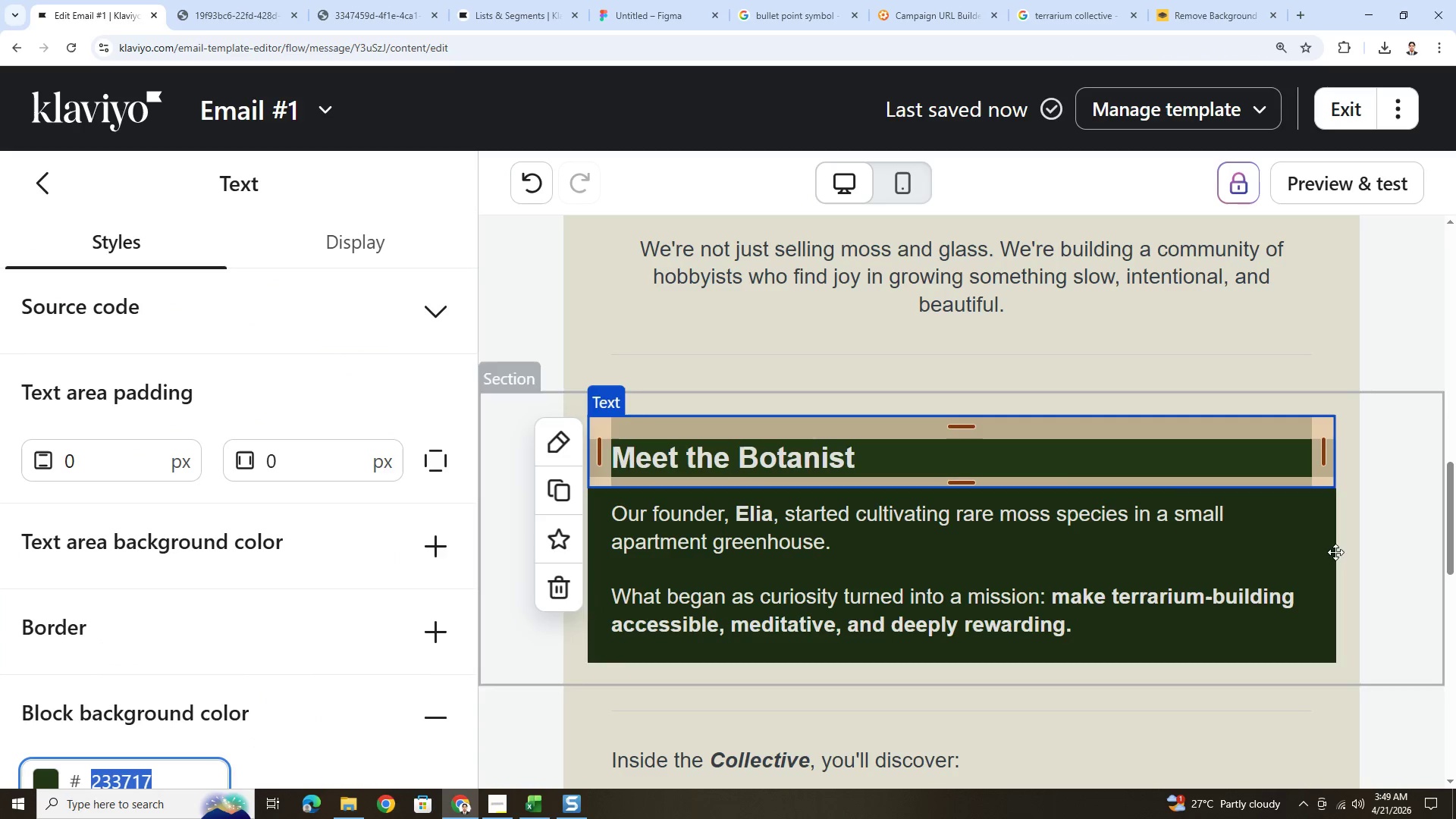 
left_click([1305, 554])
 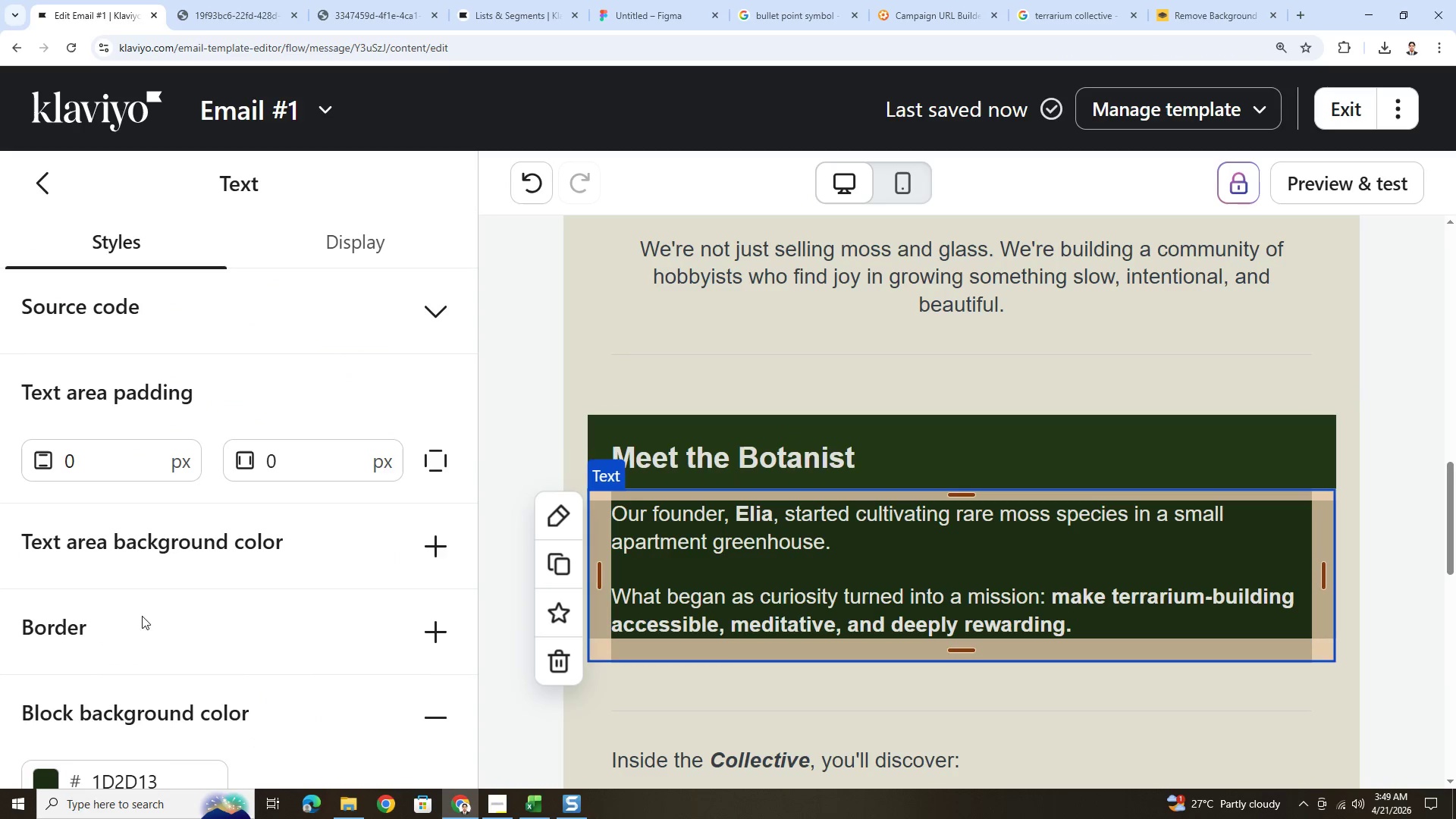 
scroll: coordinate [111, 650], scroll_direction: down, amount: 4.0
 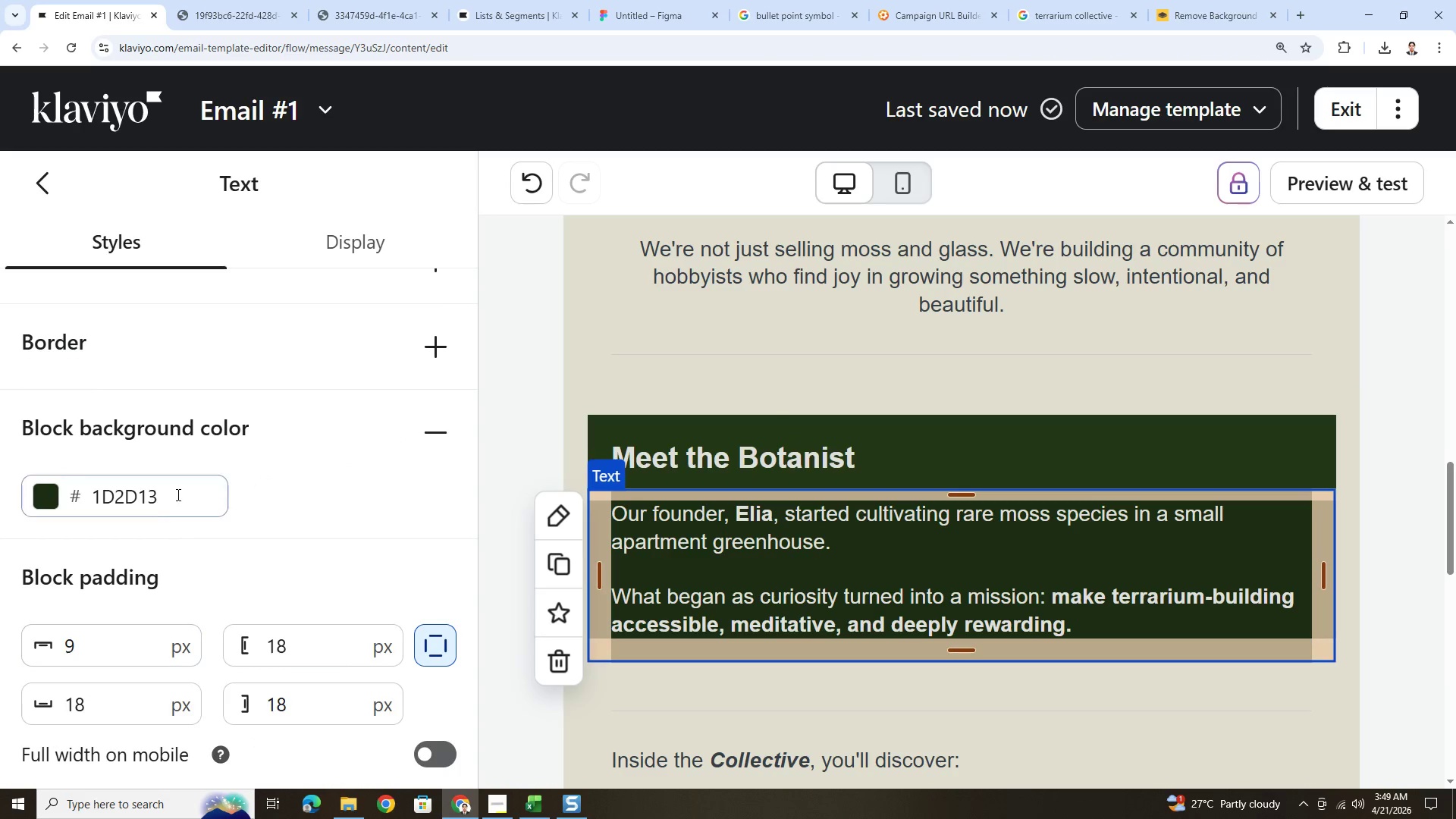 
double_click([178, 492])
 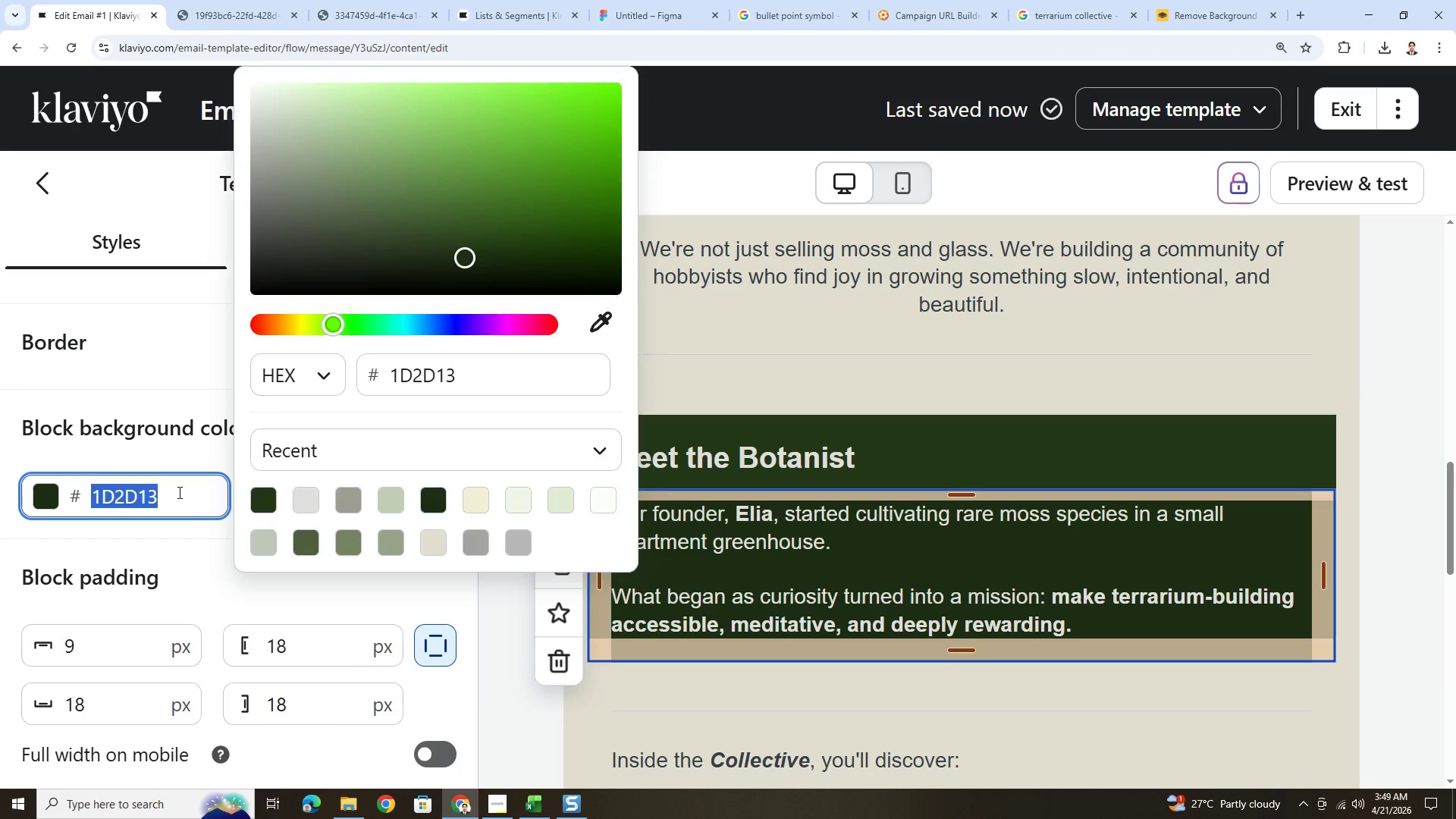 
key(Control+V)
 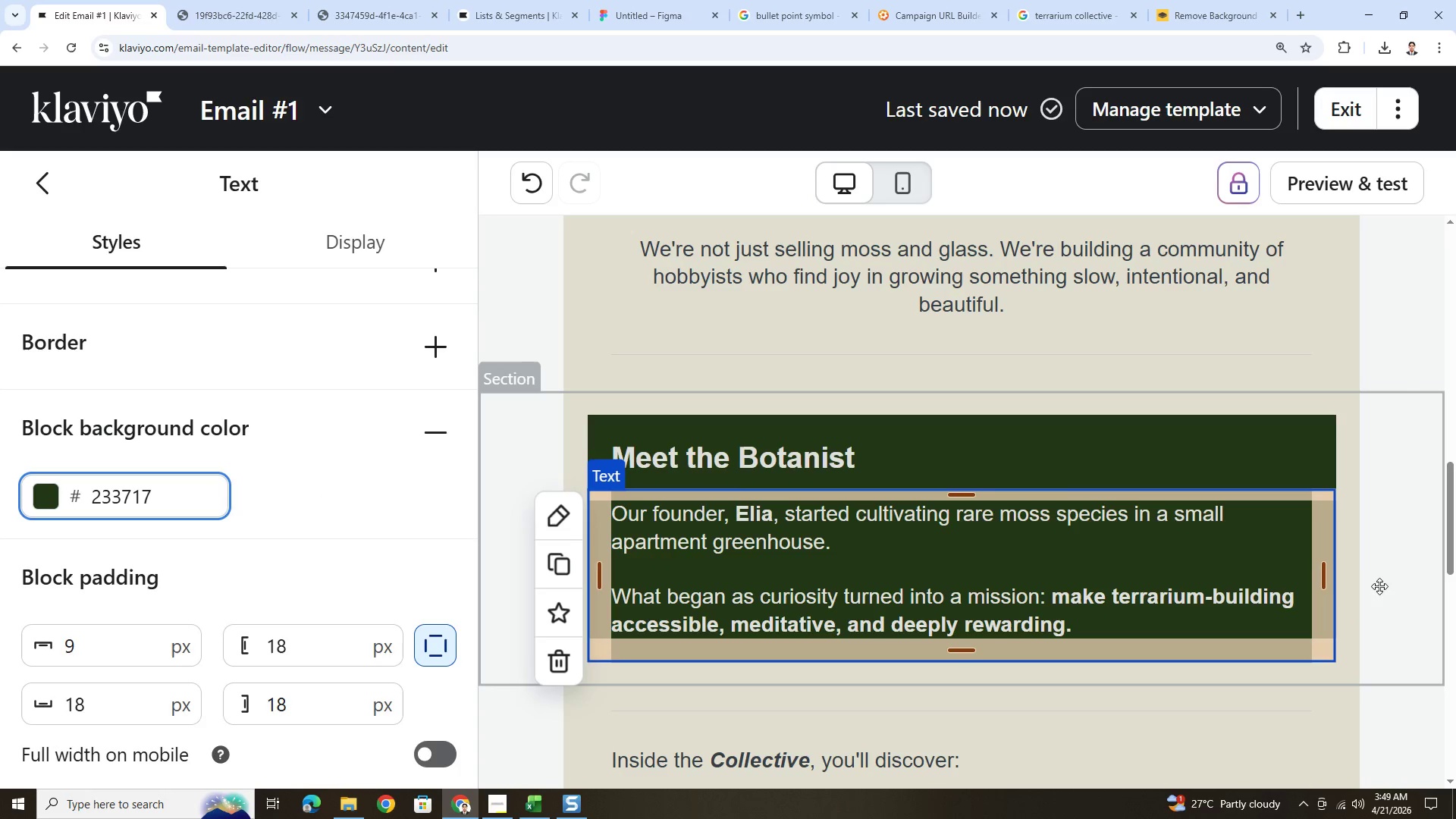 
double_click([1382, 581])
 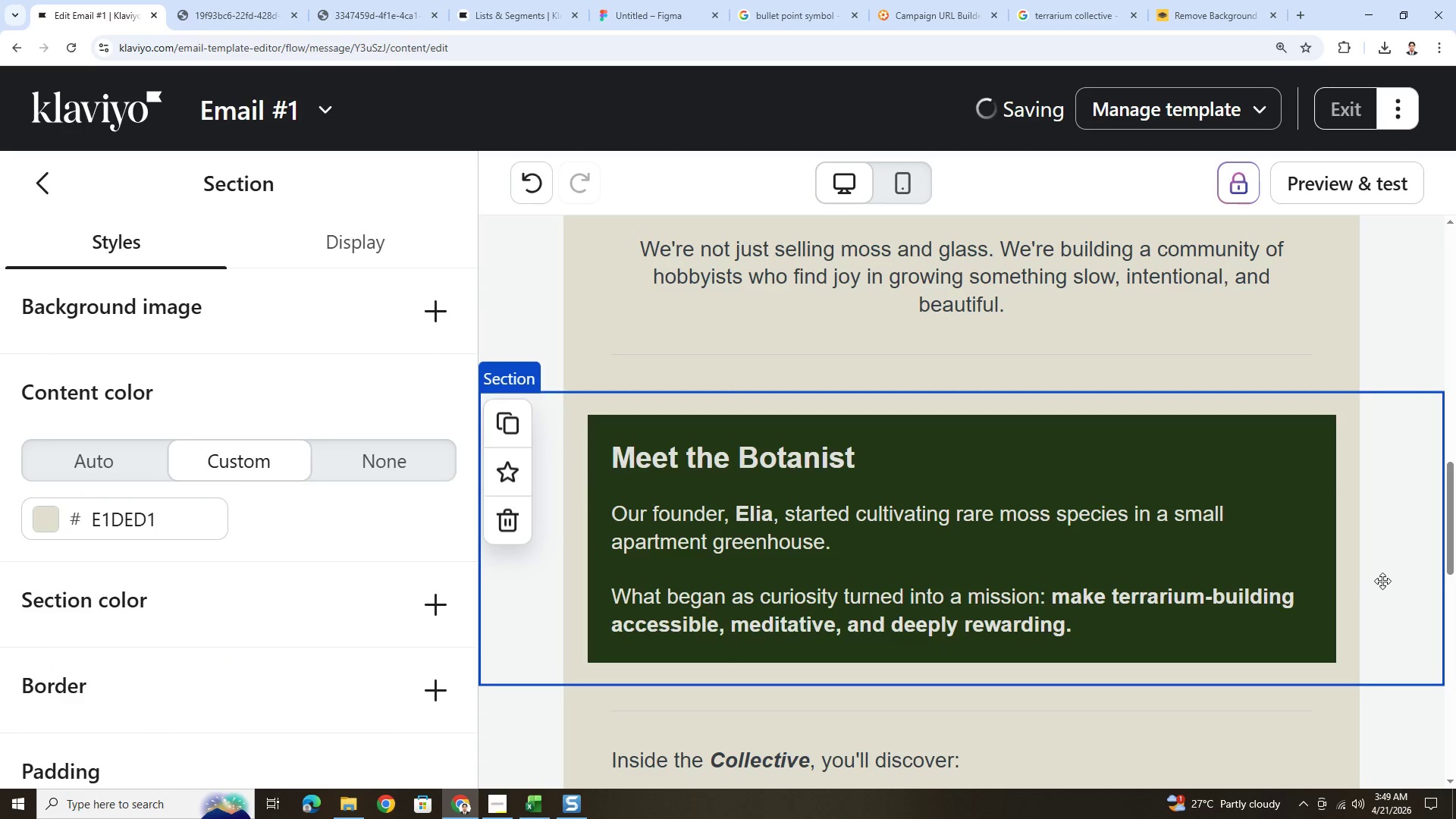 
hold_key(key=ControlLeft, duration=0.75)
 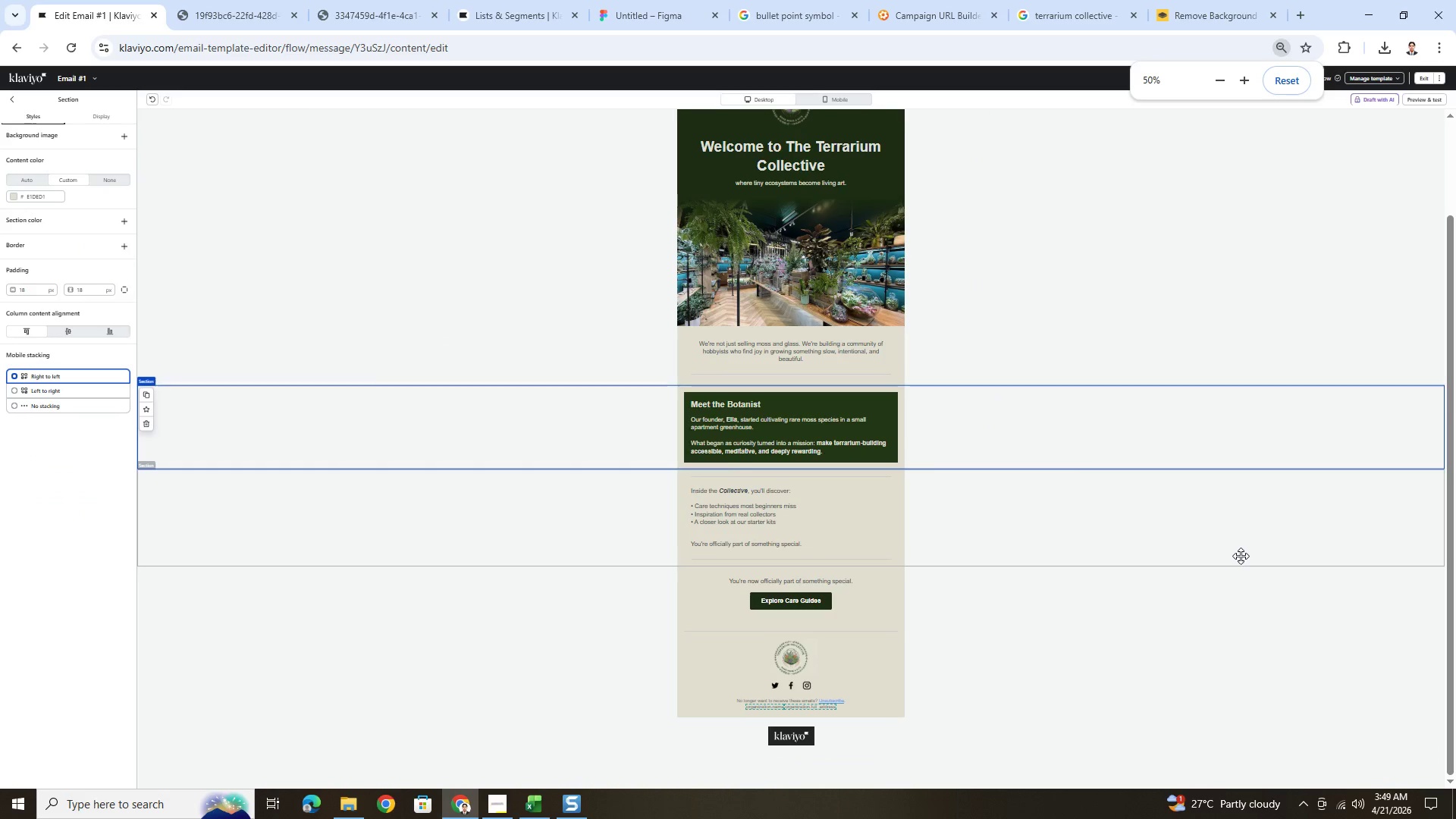 
hold_key(key=ControlLeft, duration=1.25)
 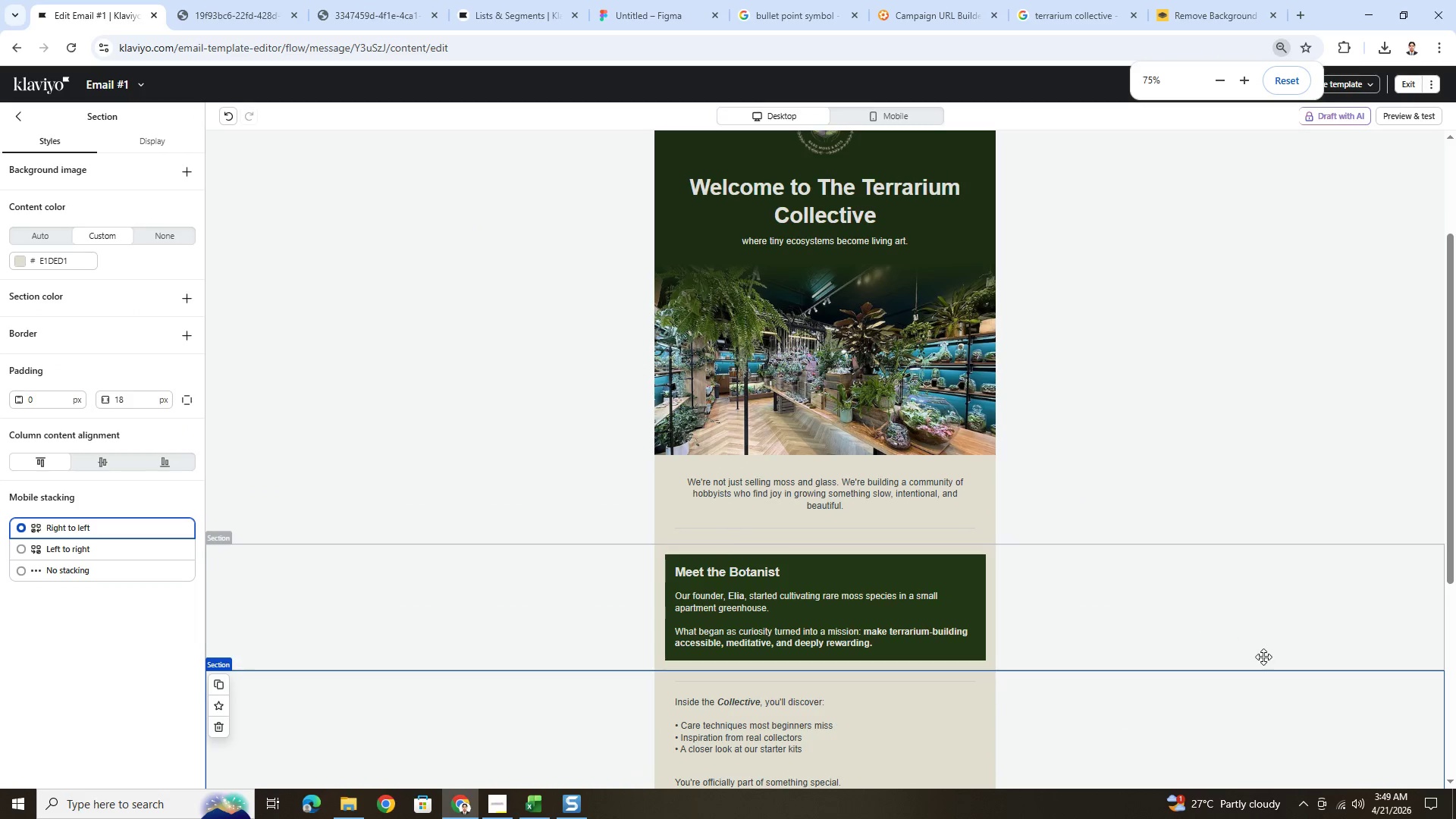 
scroll: coordinate [1382, 580], scroll_direction: down, amount: 9.0
 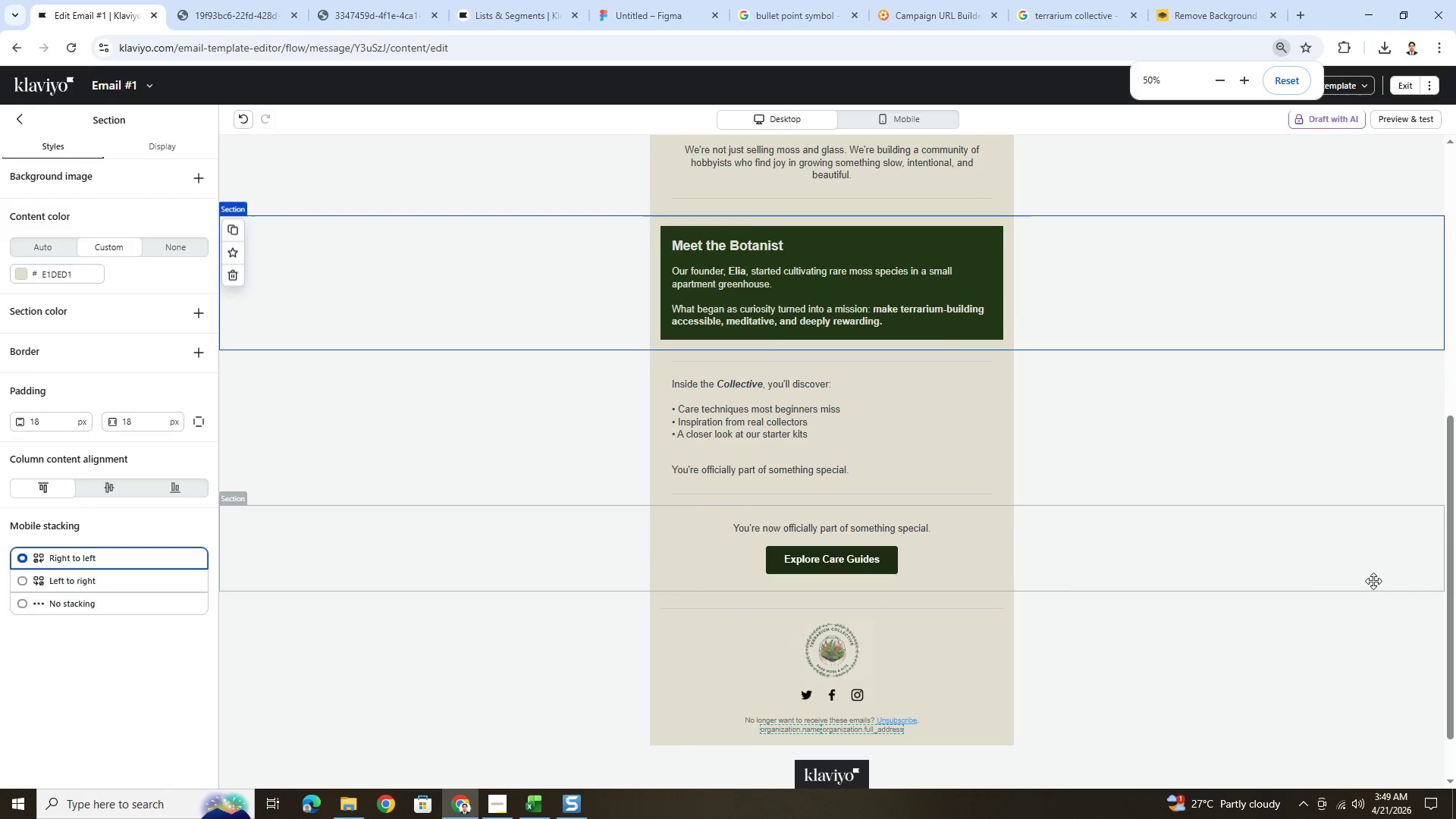 
left_click([1246, 554])
 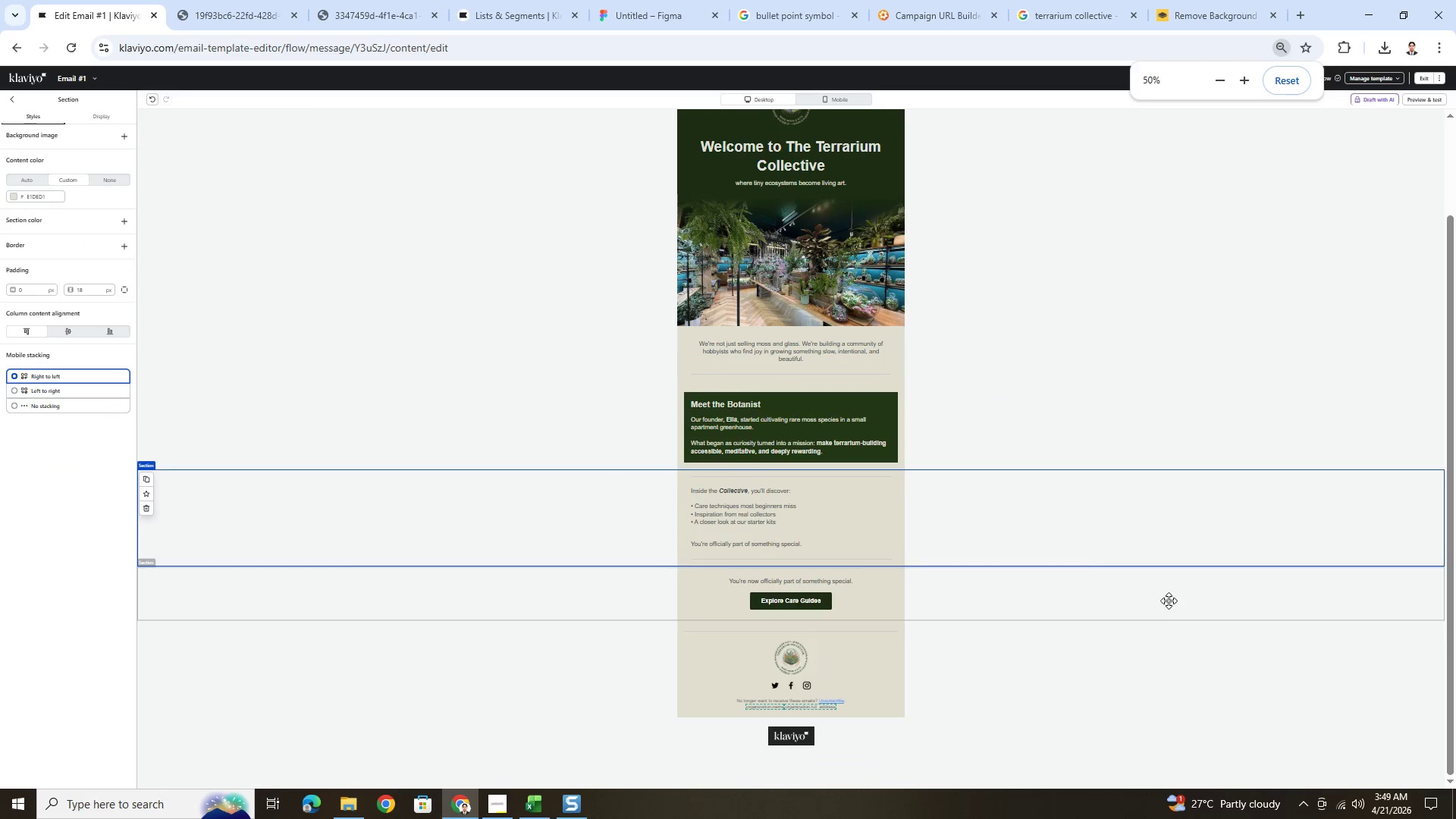 
scroll: coordinate [1263, 657], scroll_direction: up, amount: 4.0
 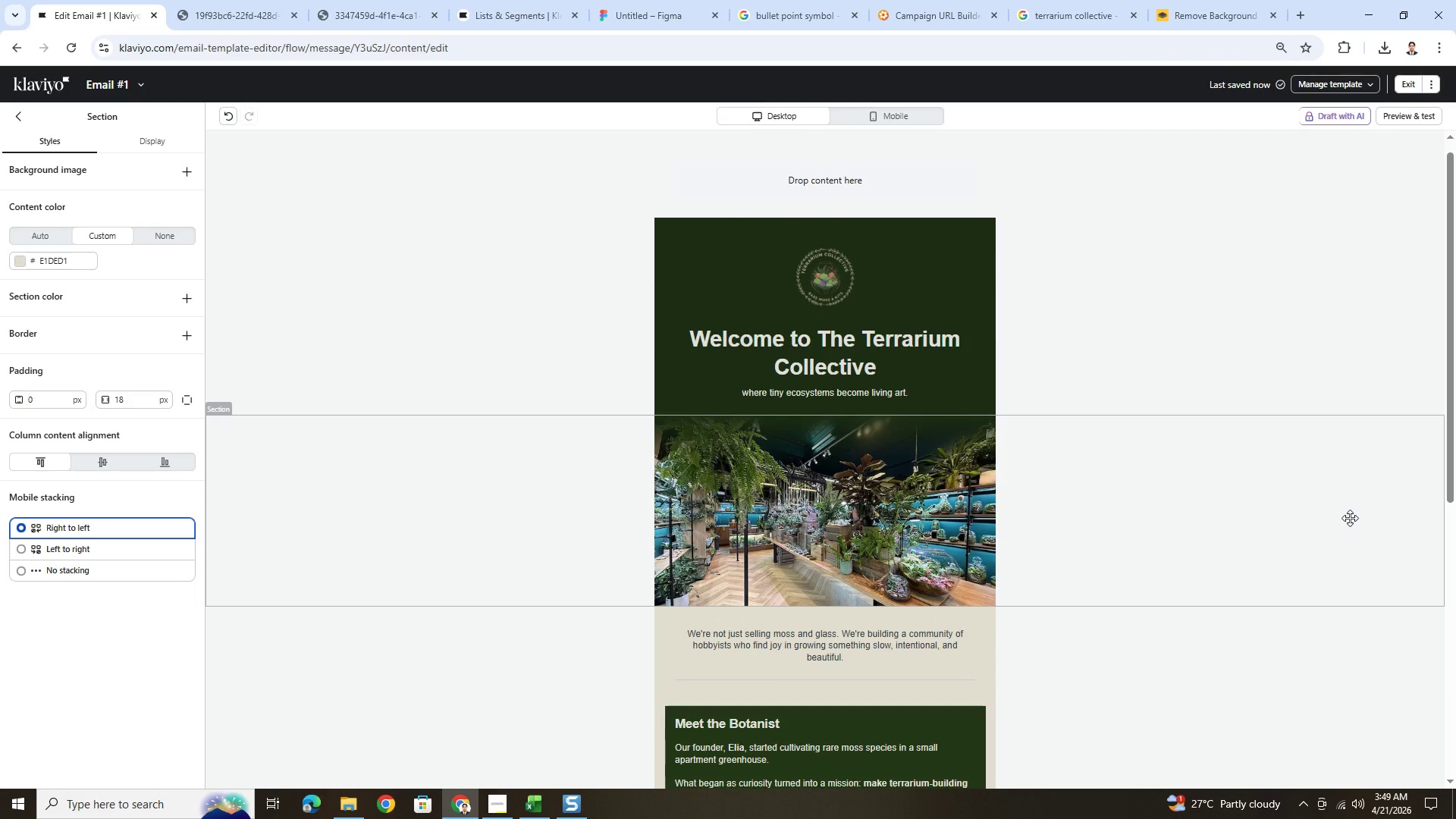 
hold_key(key=ControlLeft, duration=0.42)
 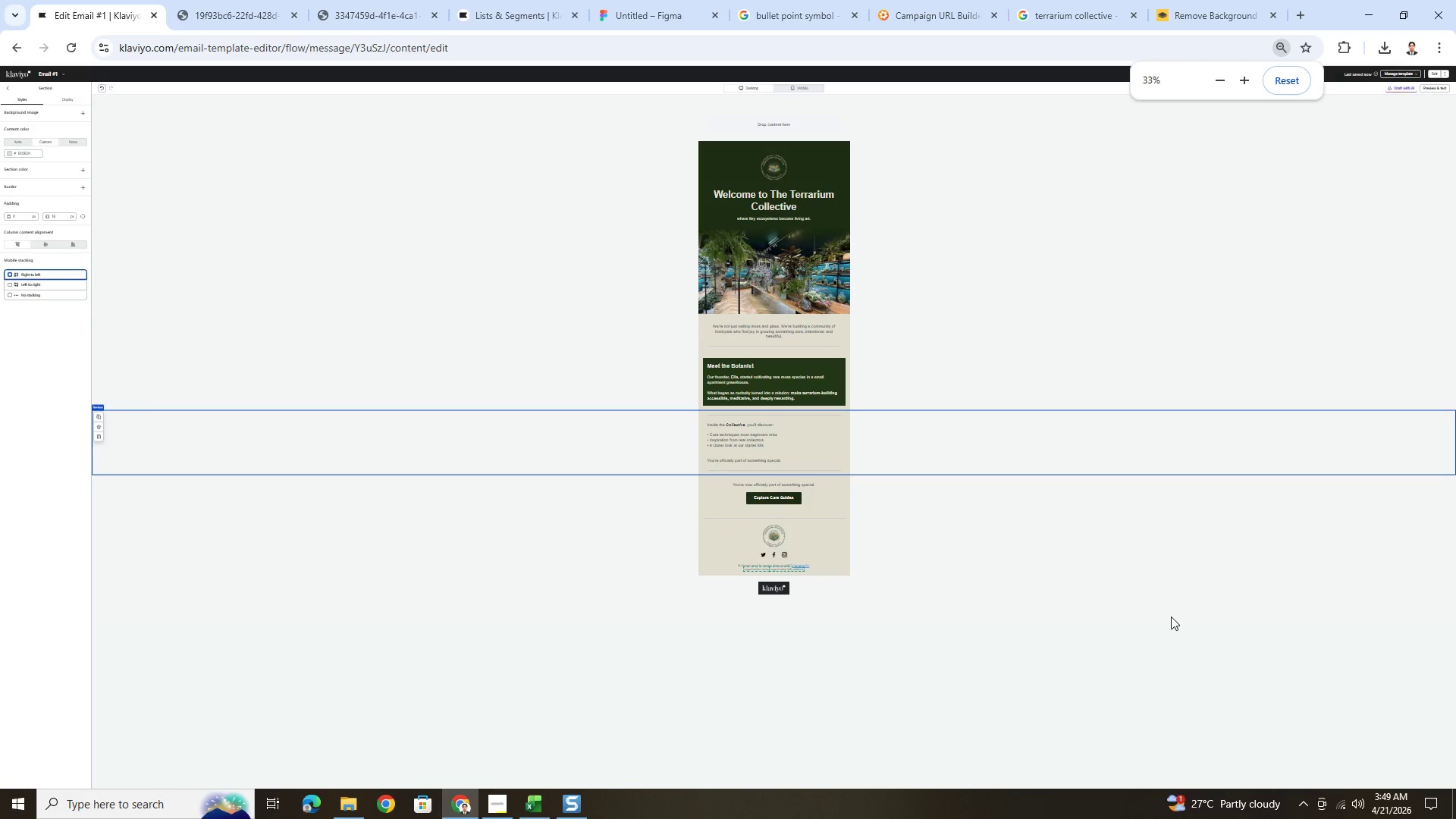 
scroll: coordinate [1296, 595], scroll_direction: down, amount: 4.0
 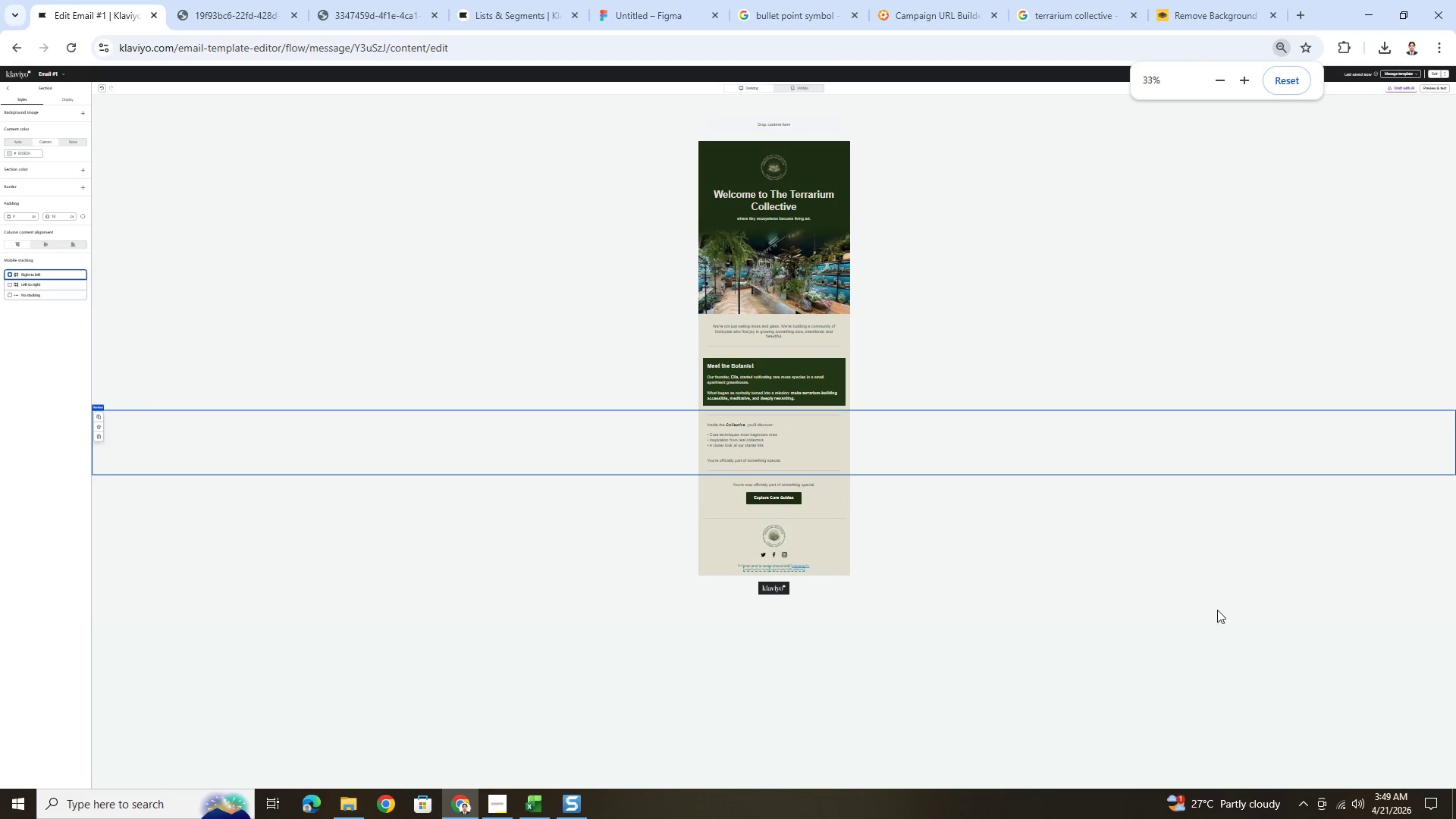 
hold_key(key=ControlLeft, duration=0.55)
scroll: coordinate [1171, 617], scroll_direction: up, amount: 1.0
 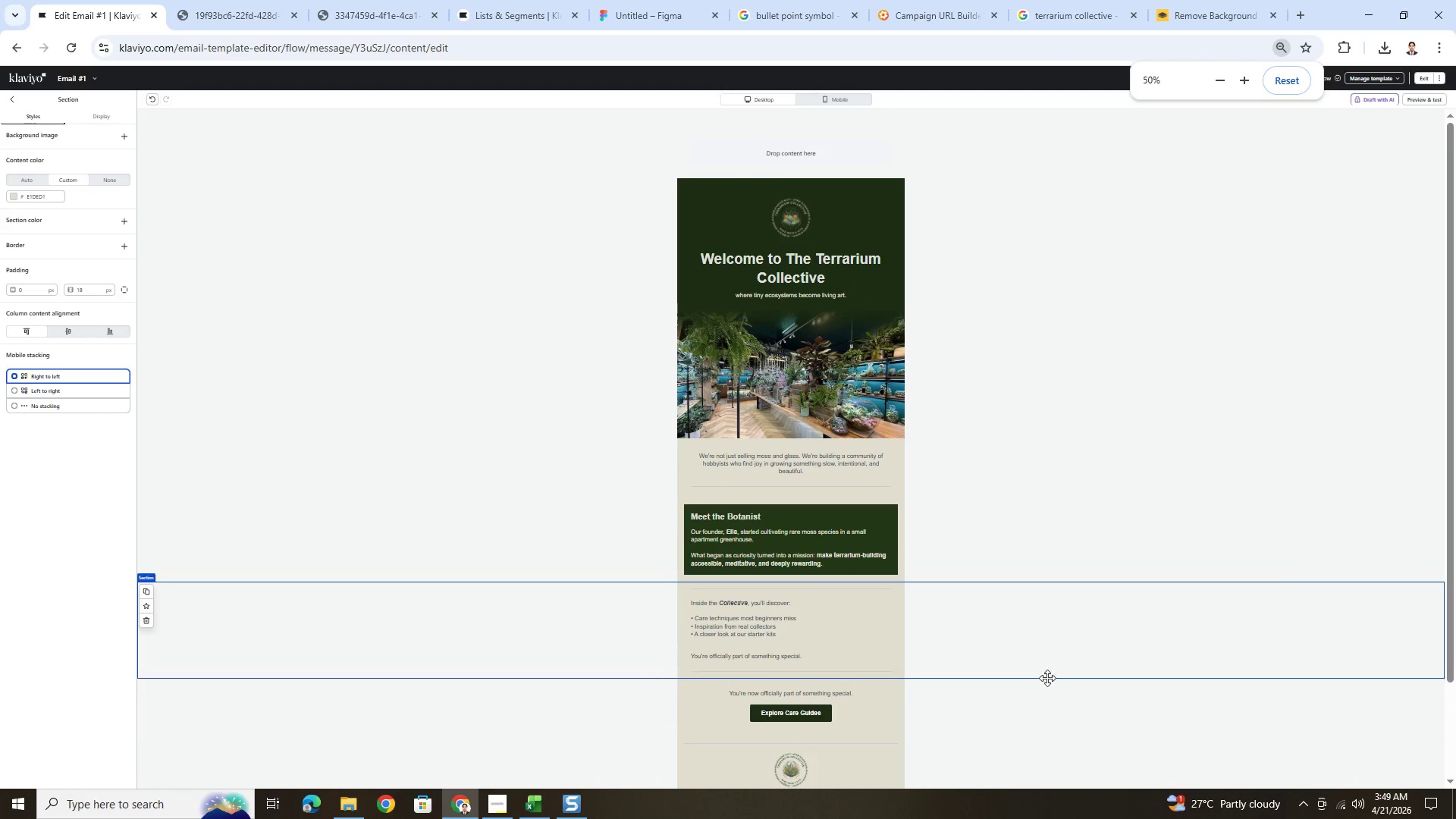 
left_click([1046, 678])
 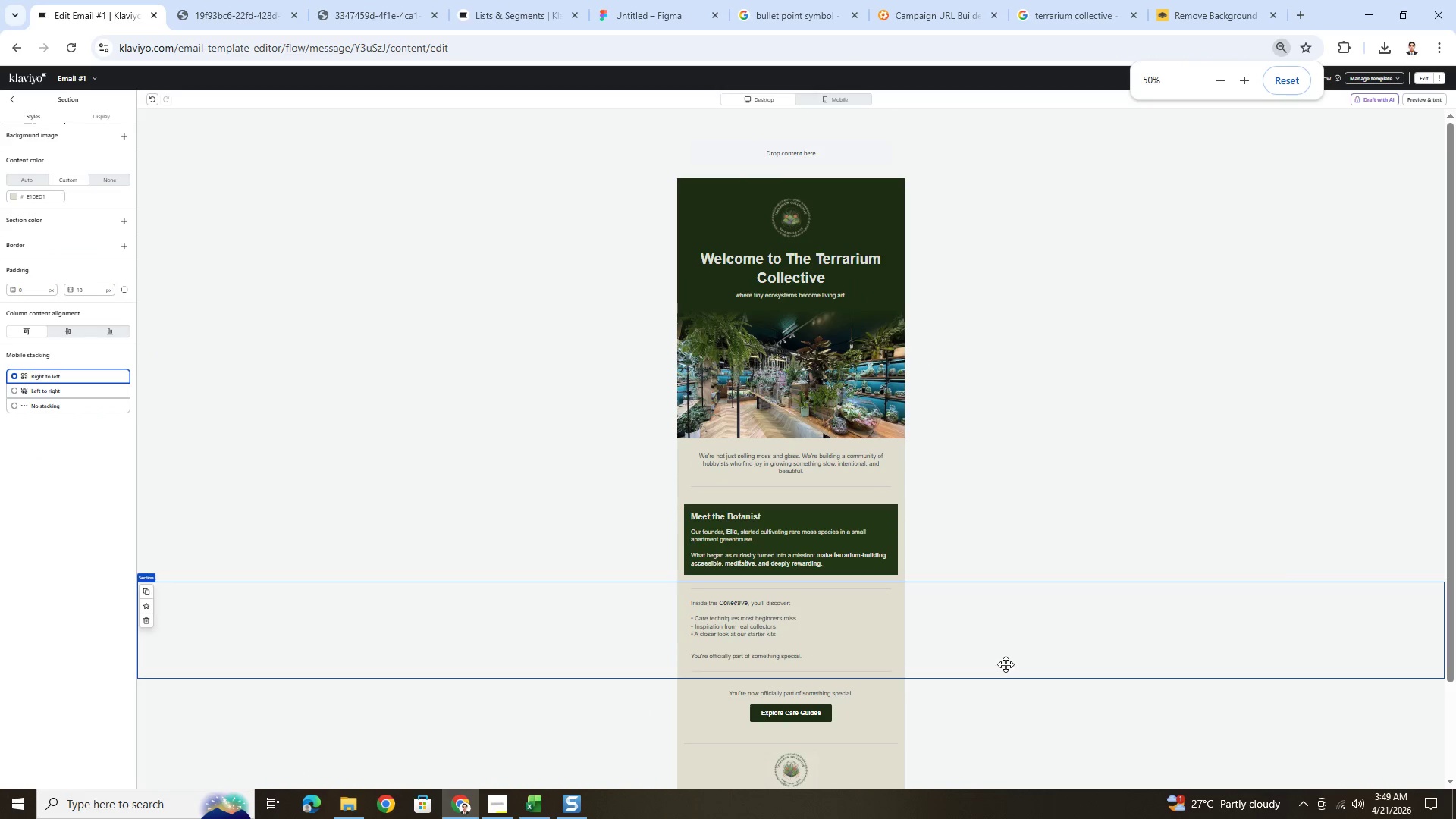 
hold_key(key=ControlLeft, duration=0.36)
scroll: coordinate [1037, 634], scroll_direction: up, amount: 1.0
 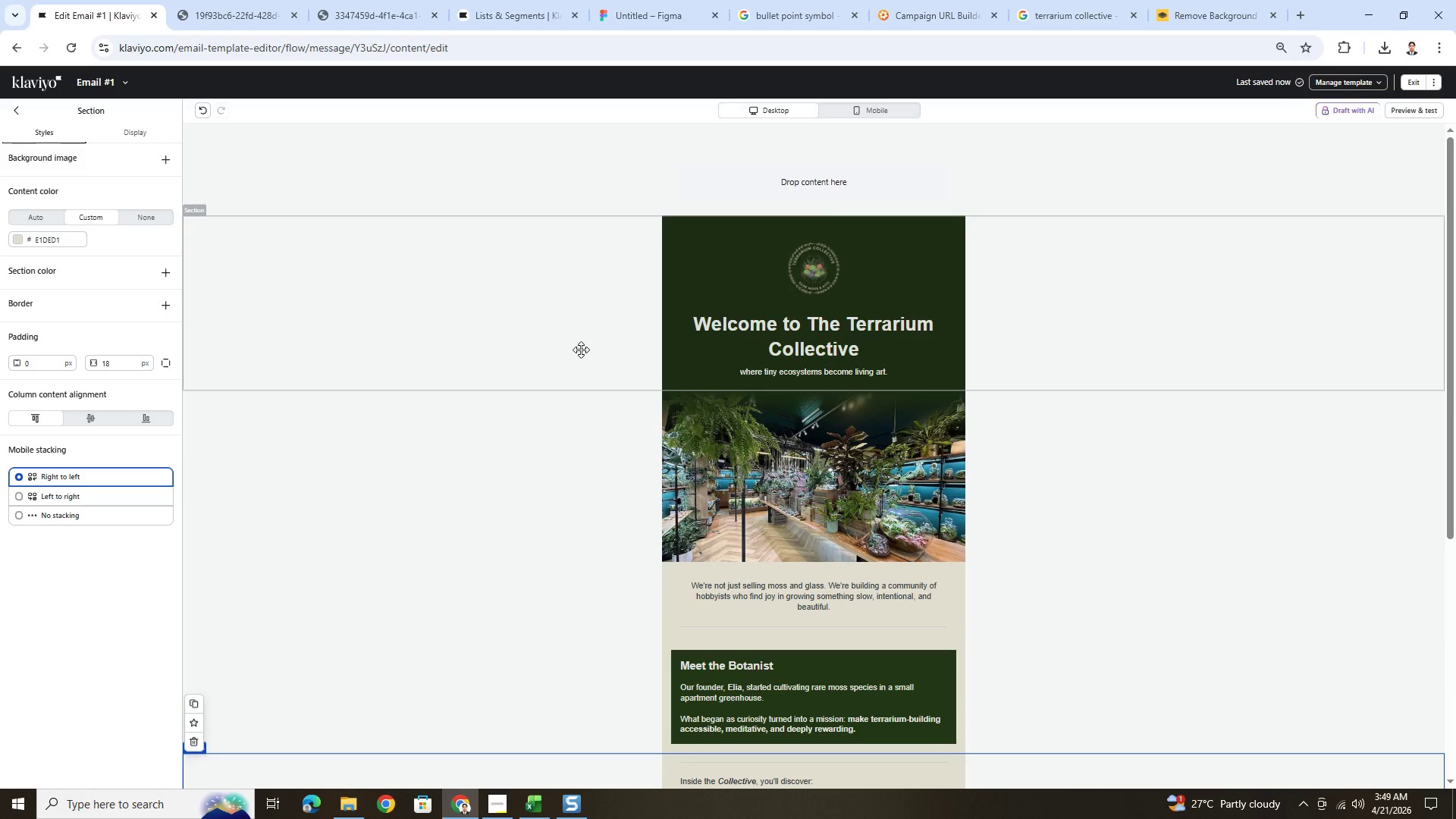 
left_click([499, 326])
 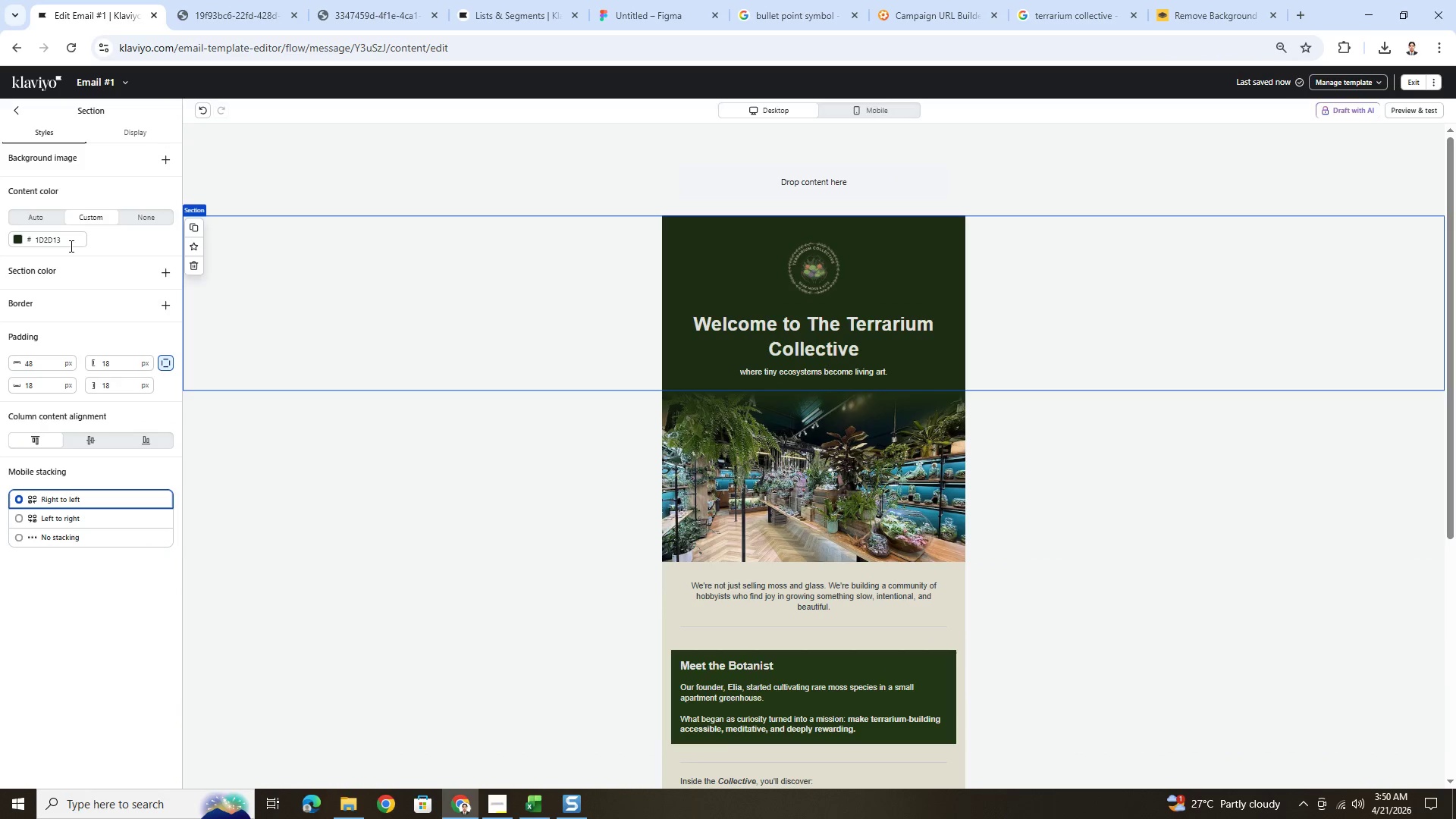 
double_click([71, 241])
 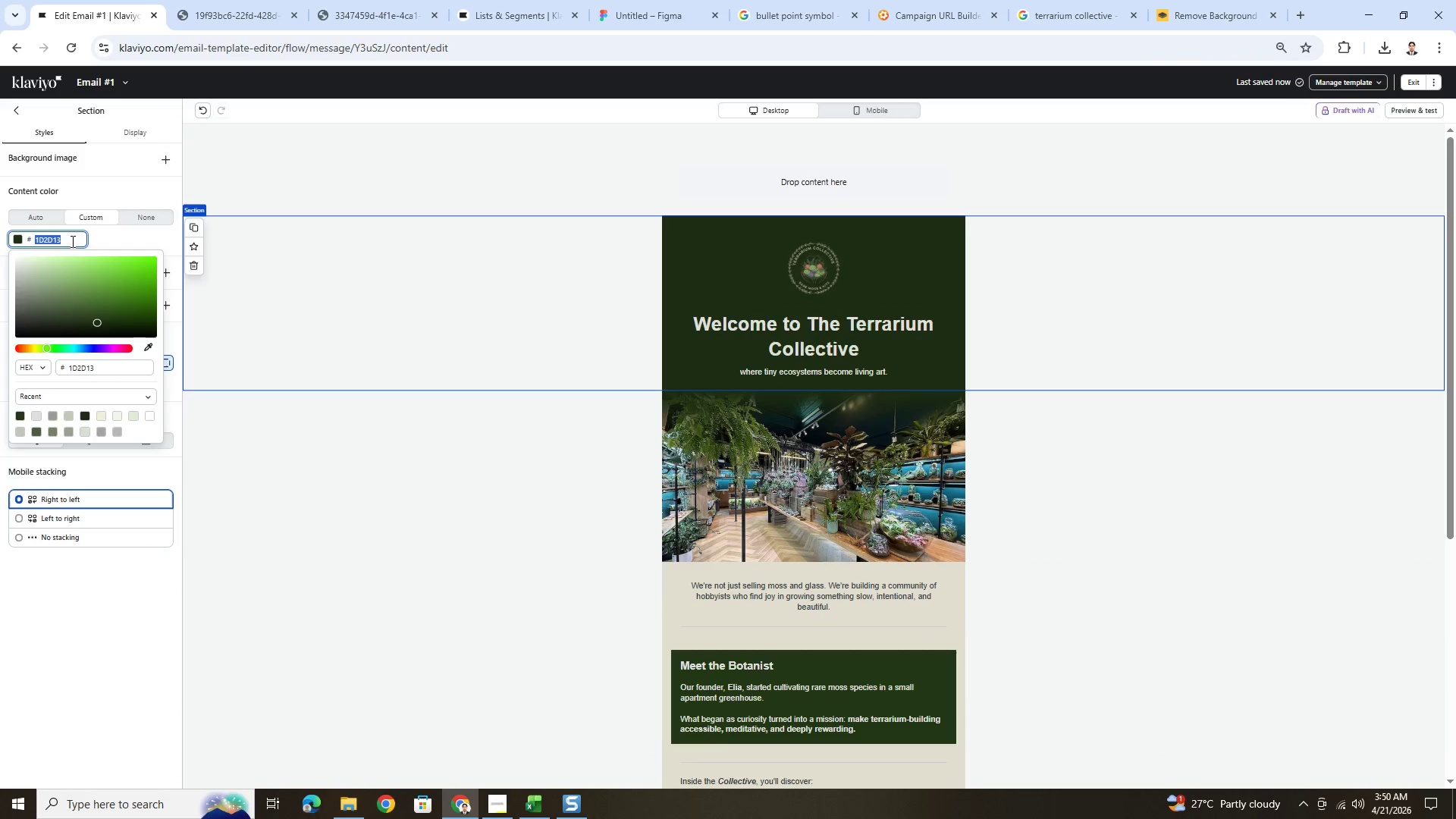 
key(Control+V)
 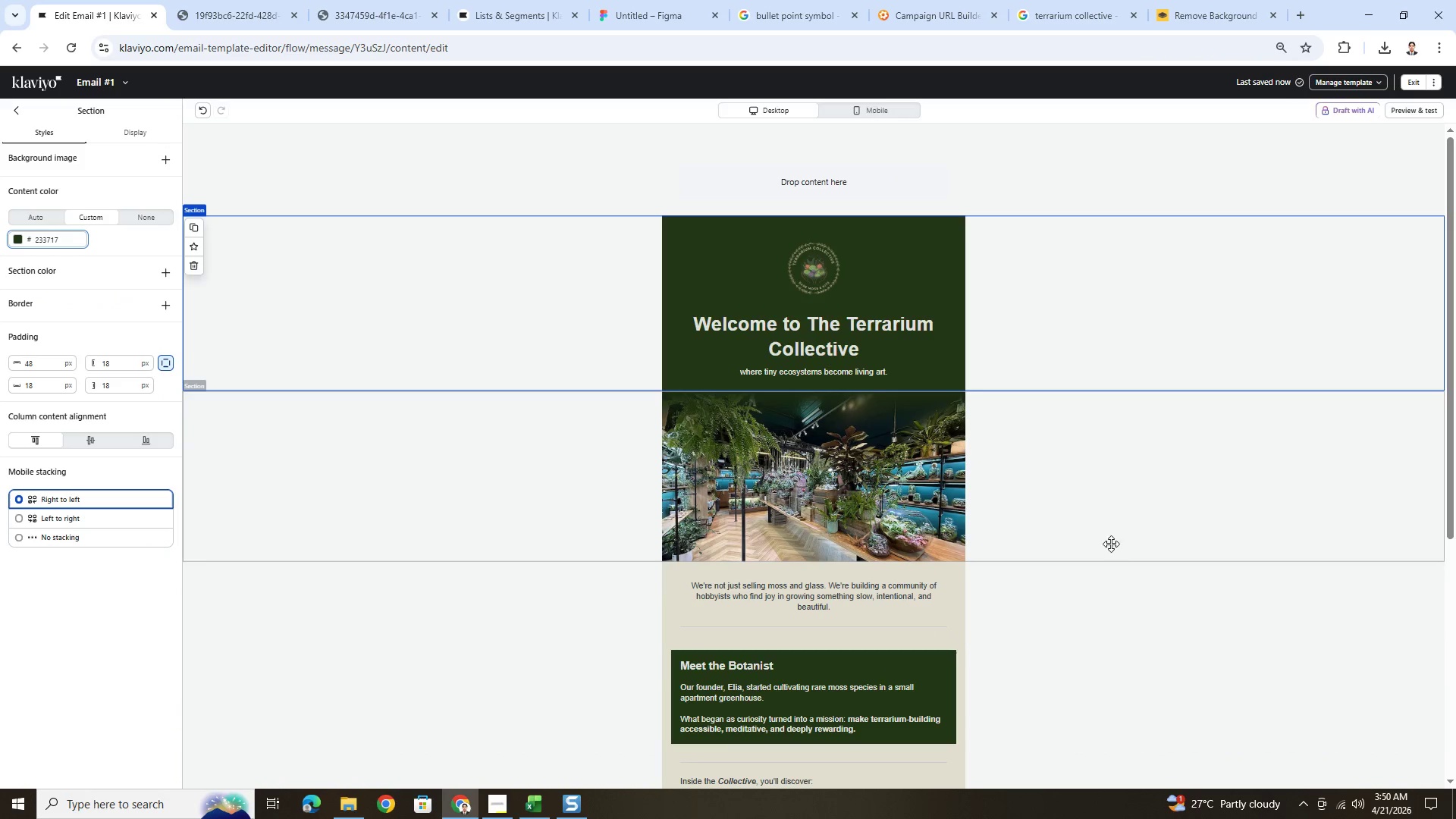 
left_click([1118, 605])
 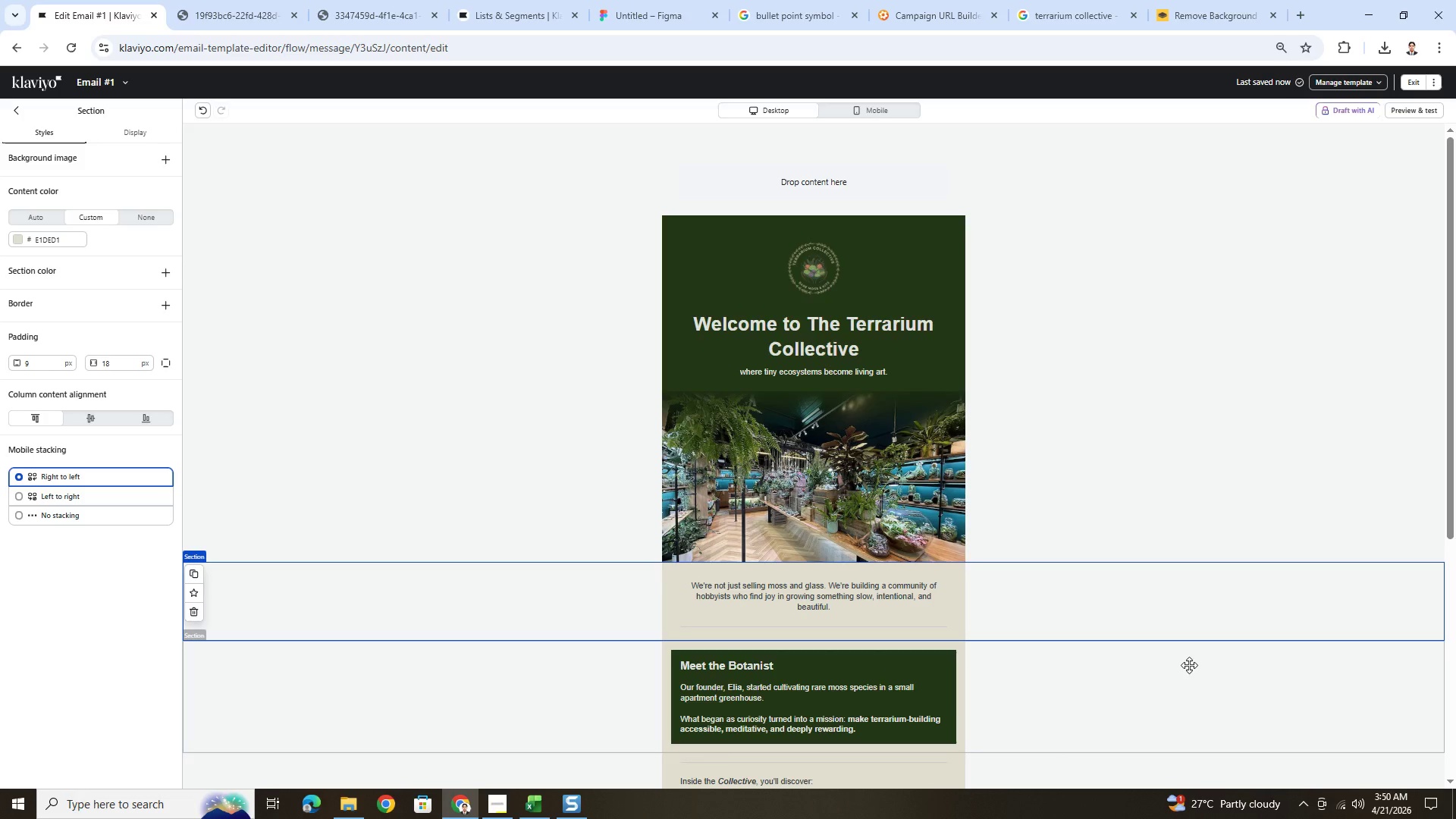 
scroll: coordinate [1197, 653], scroll_direction: down, amount: 1.0
 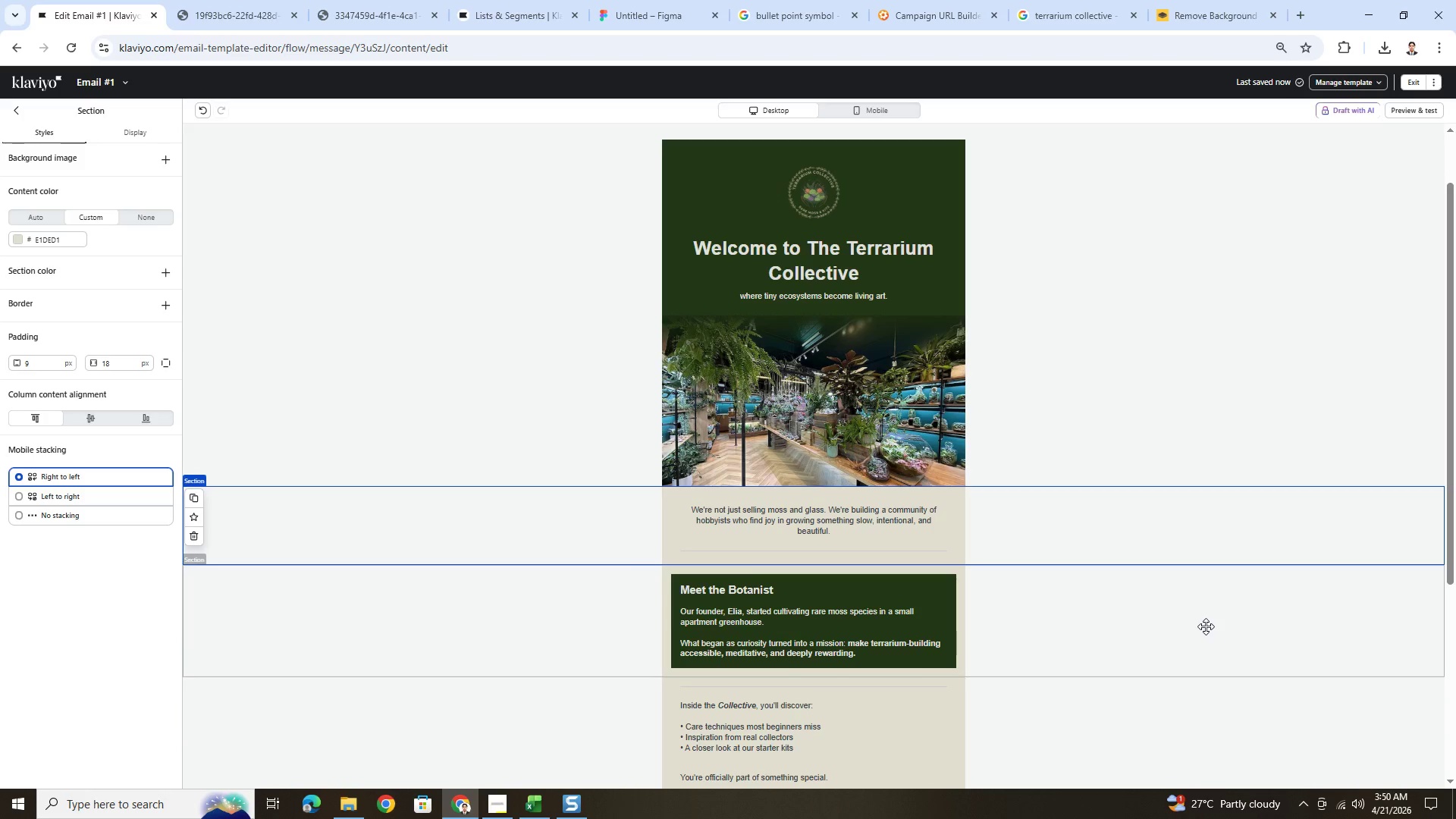 
wait(5.81)
 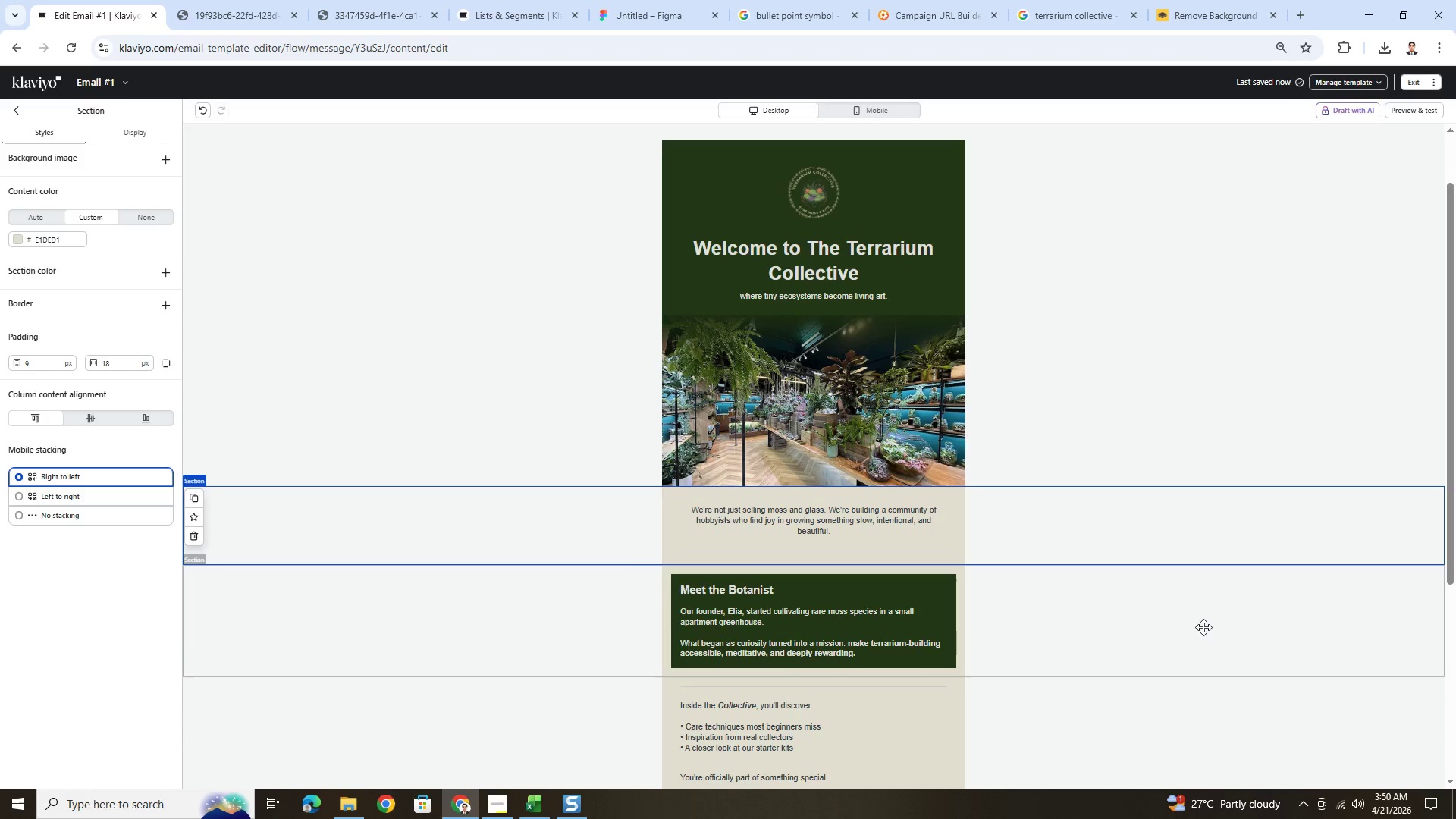 
left_click([197, 115])
 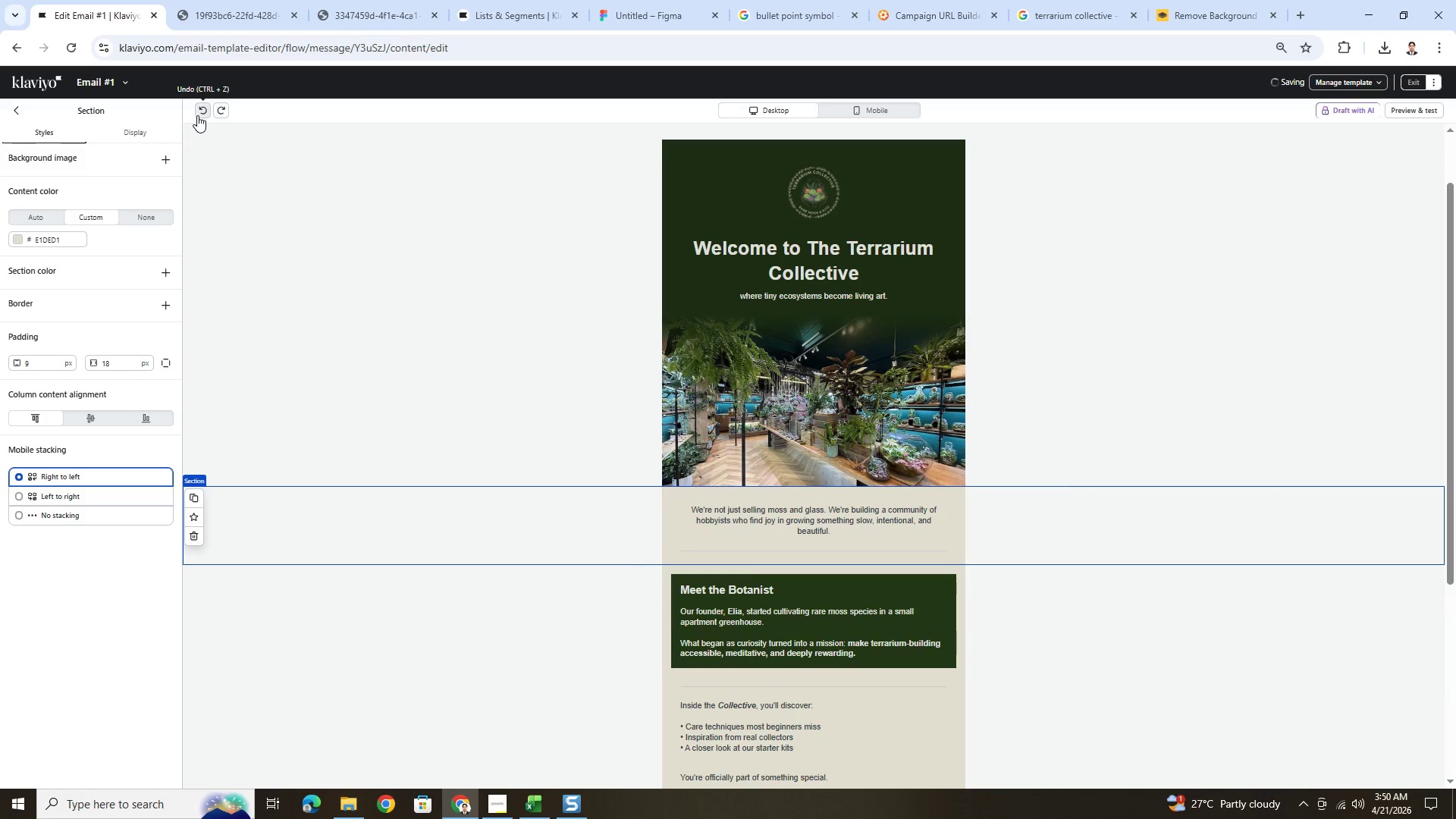 
left_click([197, 115])
 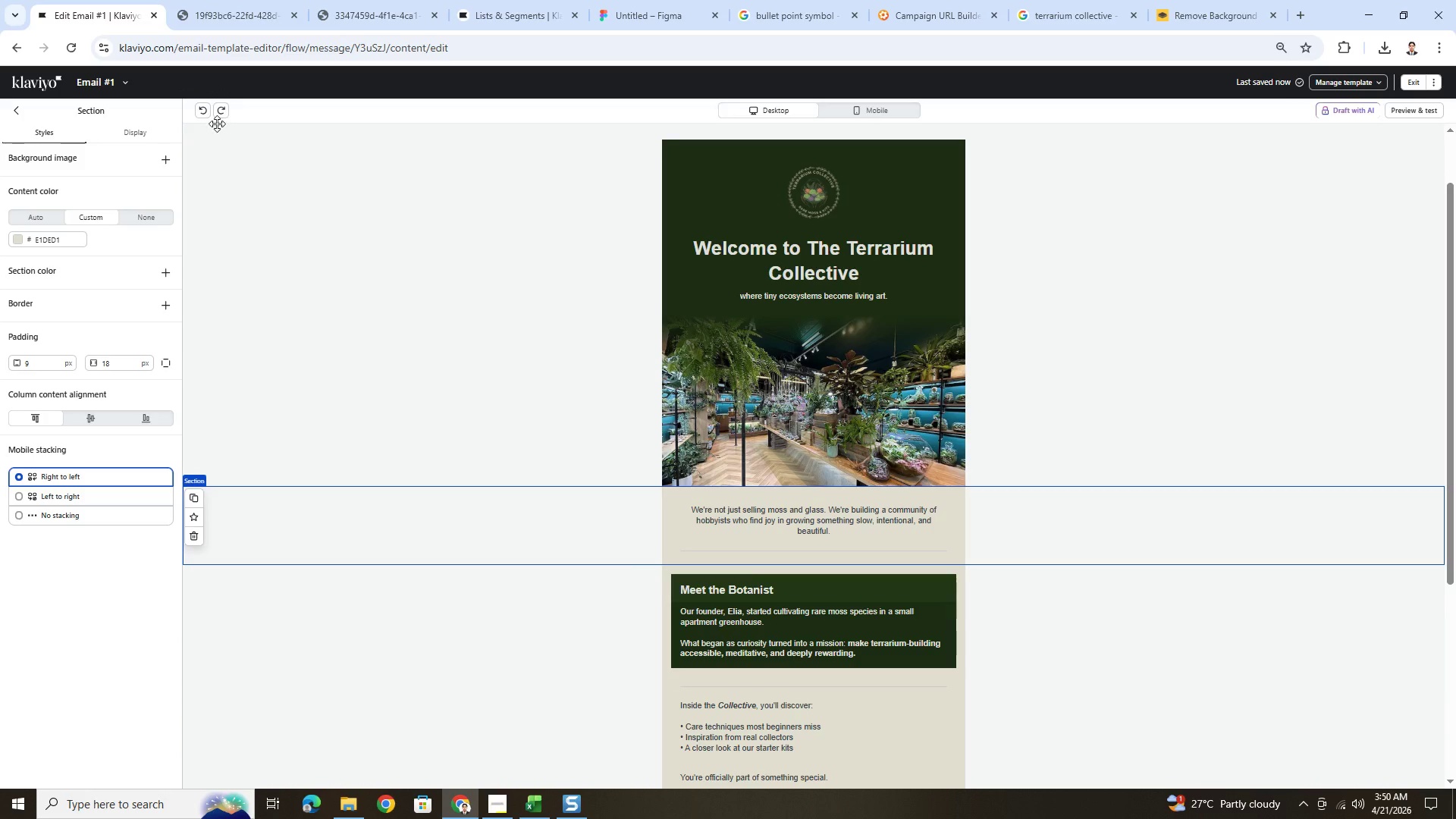 
left_click([202, 109])
 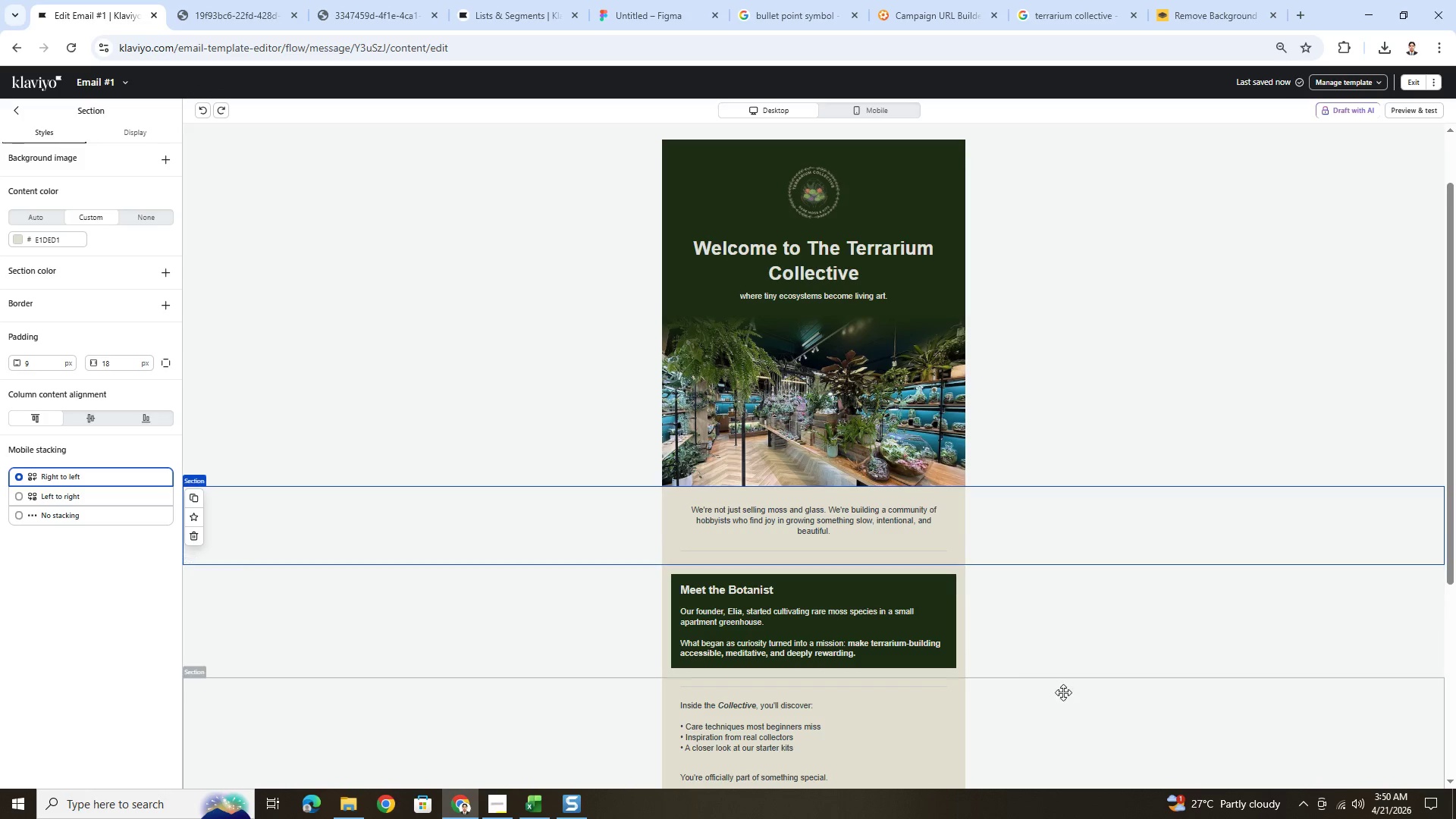 
key(Control+ControlLeft)
 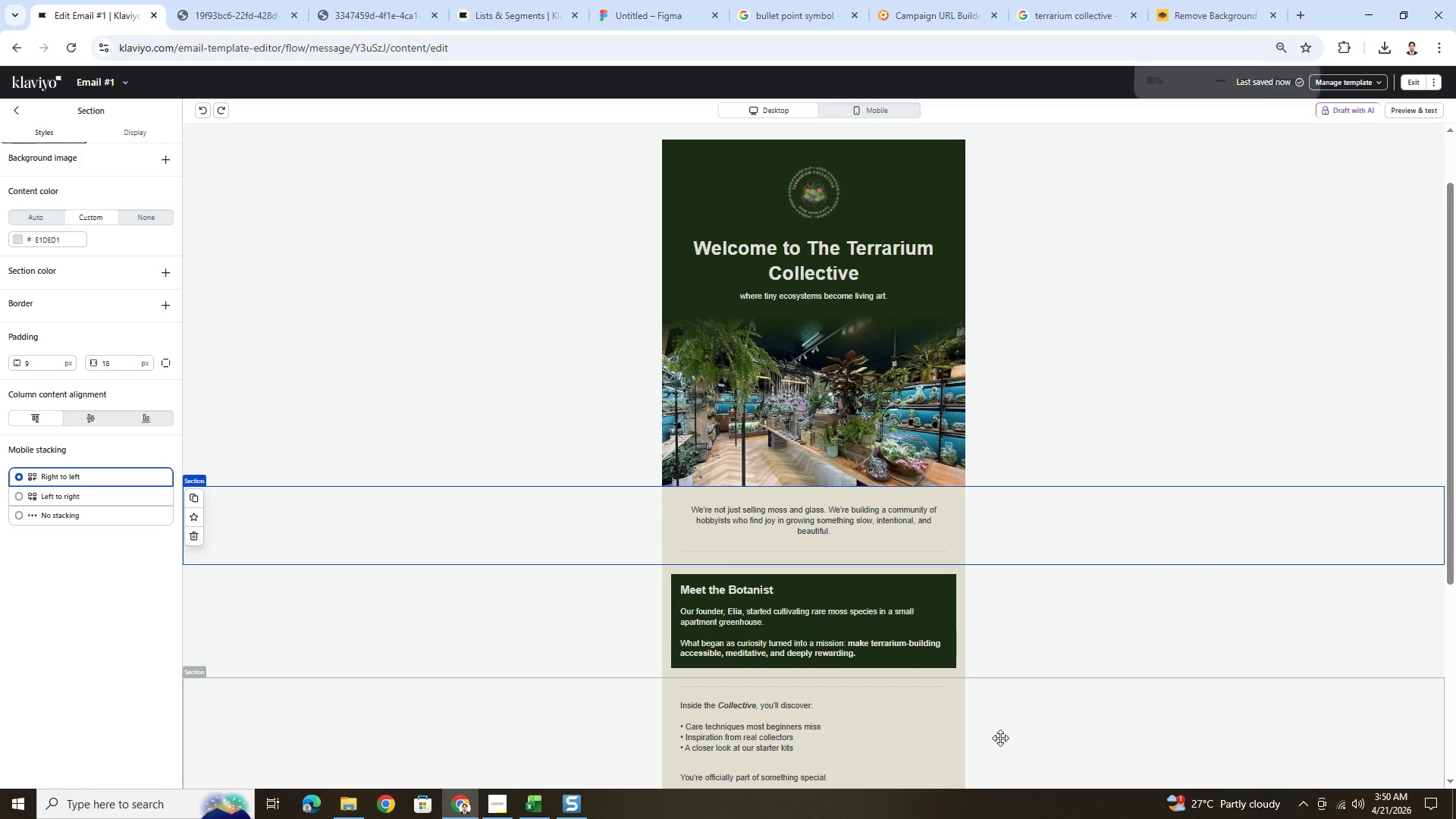 
scroll: coordinate [1040, 695], scroll_direction: down, amount: 1.0
 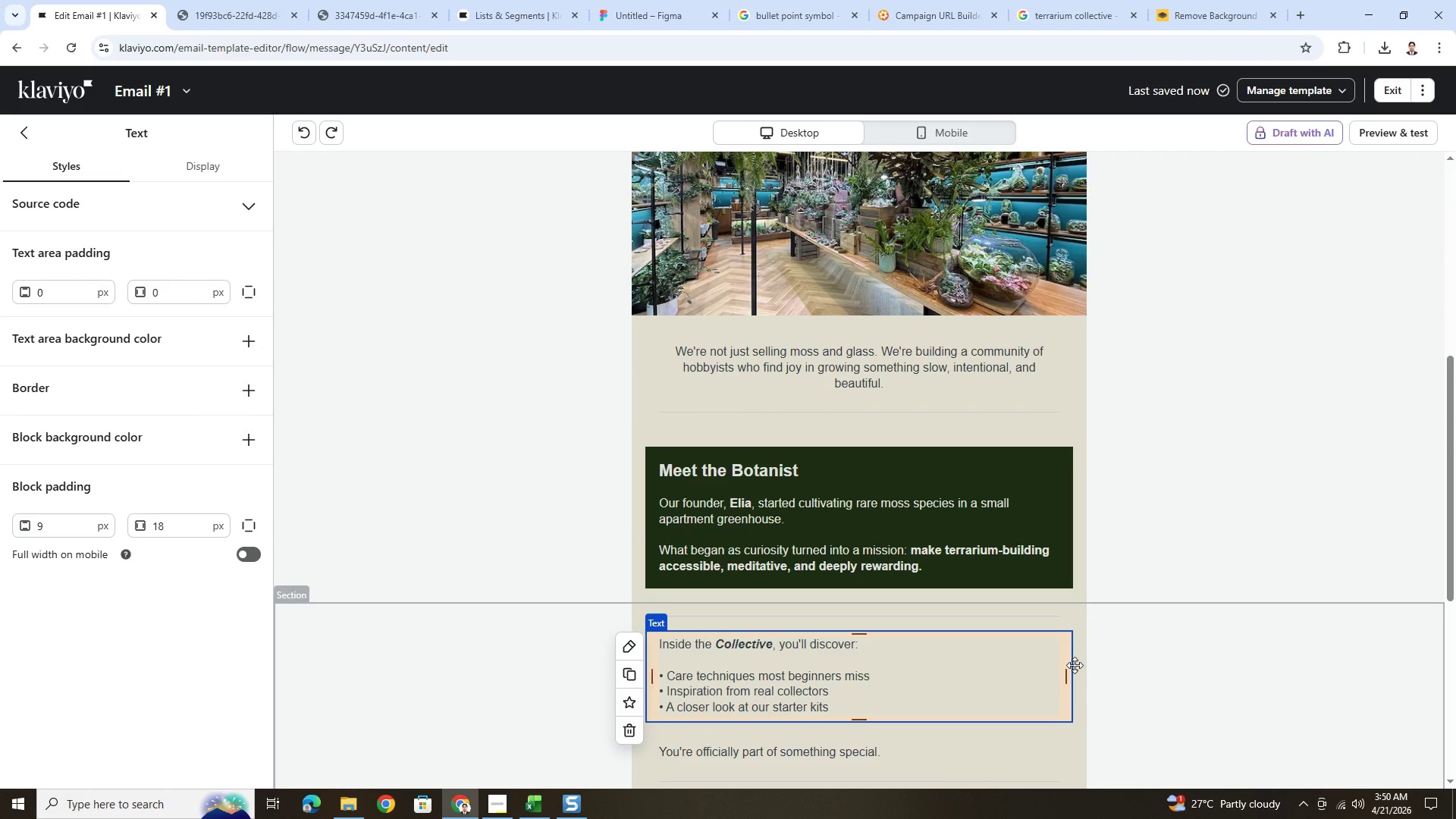 
scroll: coordinate [1115, 592], scroll_direction: up, amount: 7.0
 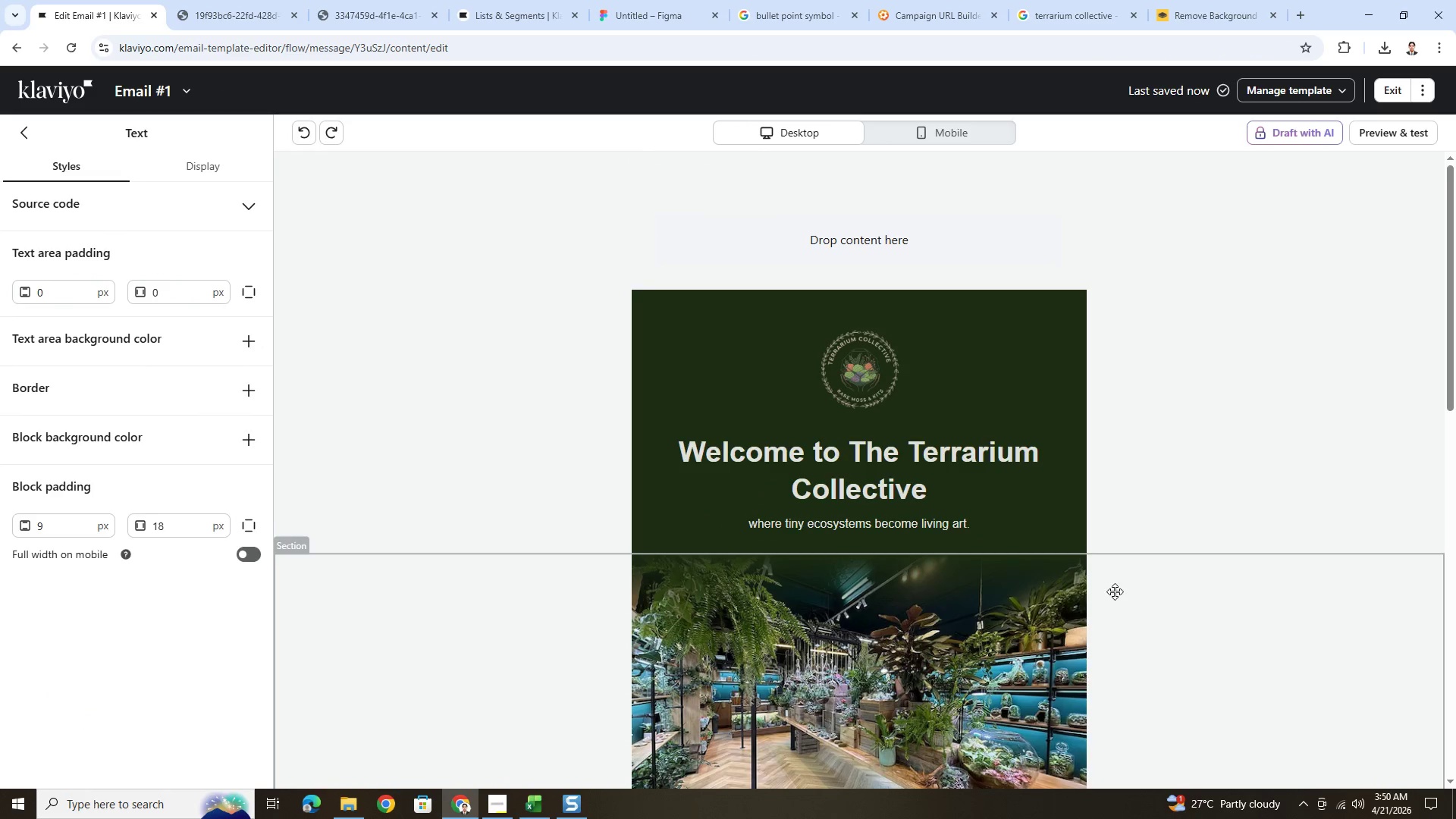 
scroll: coordinate [1115, 592], scroll_direction: down, amount: 5.0
 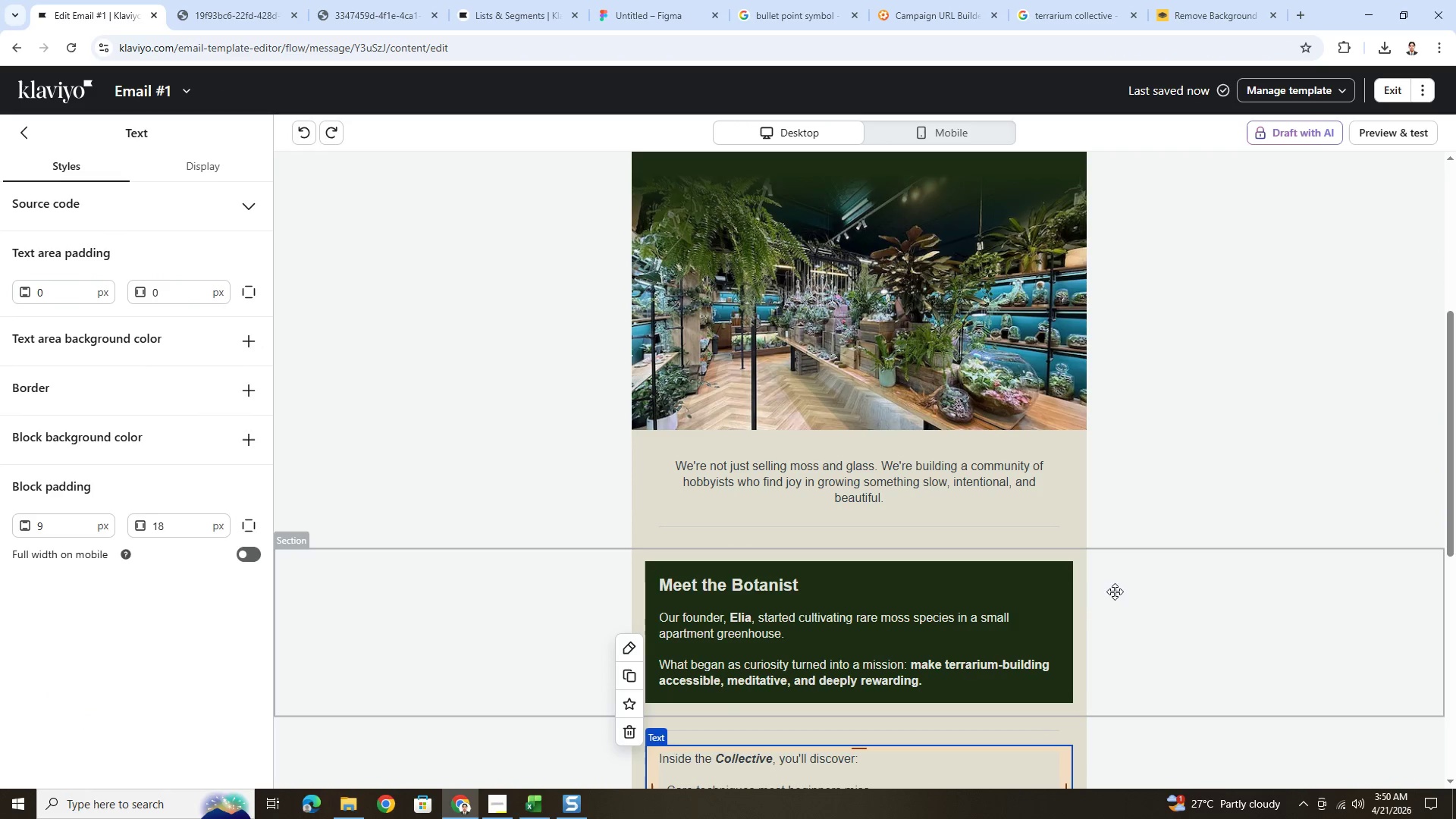 
hold_key(key=ControlLeft, duration=0.38)
scroll: coordinate [1113, 598], scroll_direction: down, amount: 5.0
 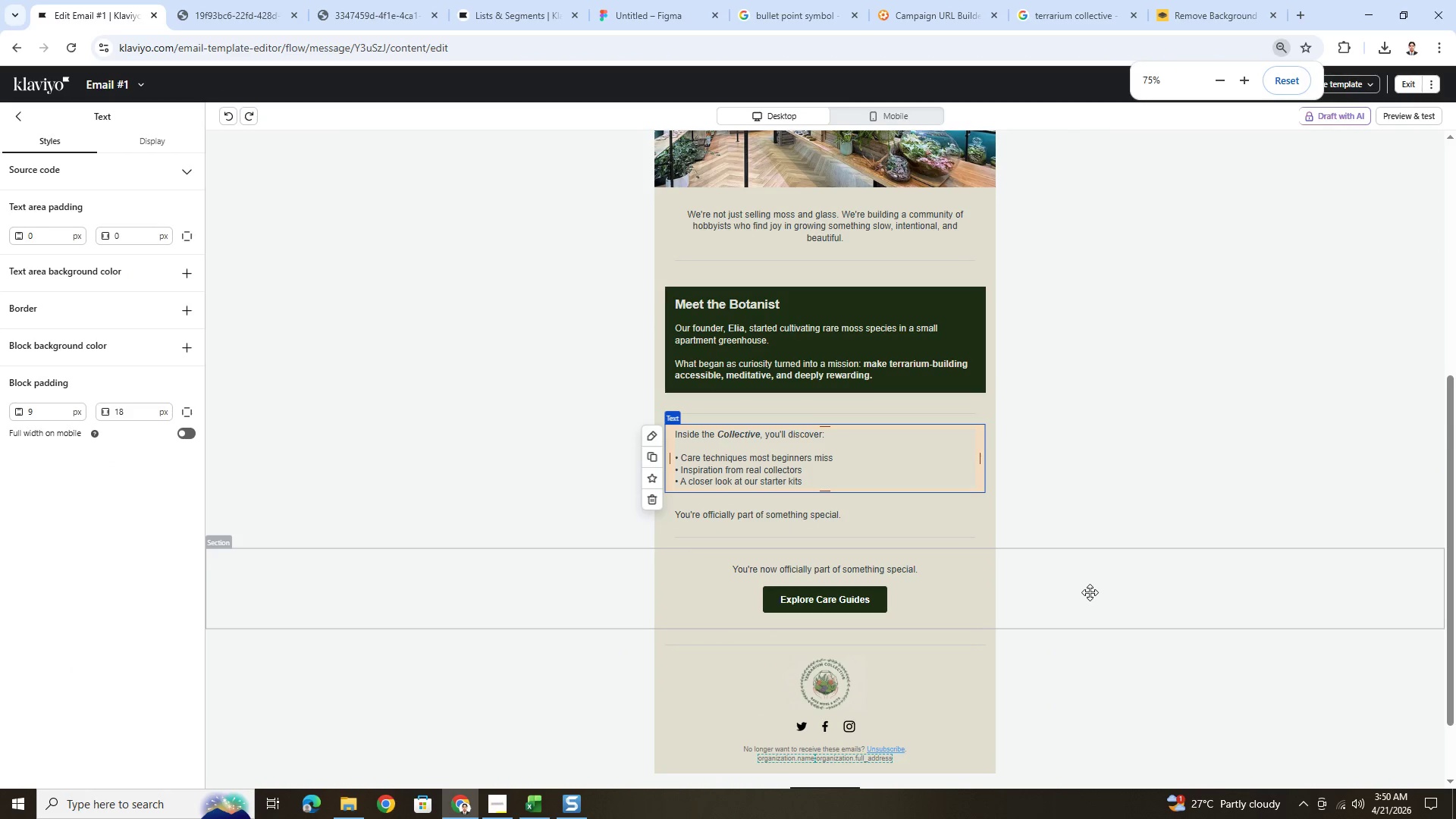 
left_click([1090, 592])
 